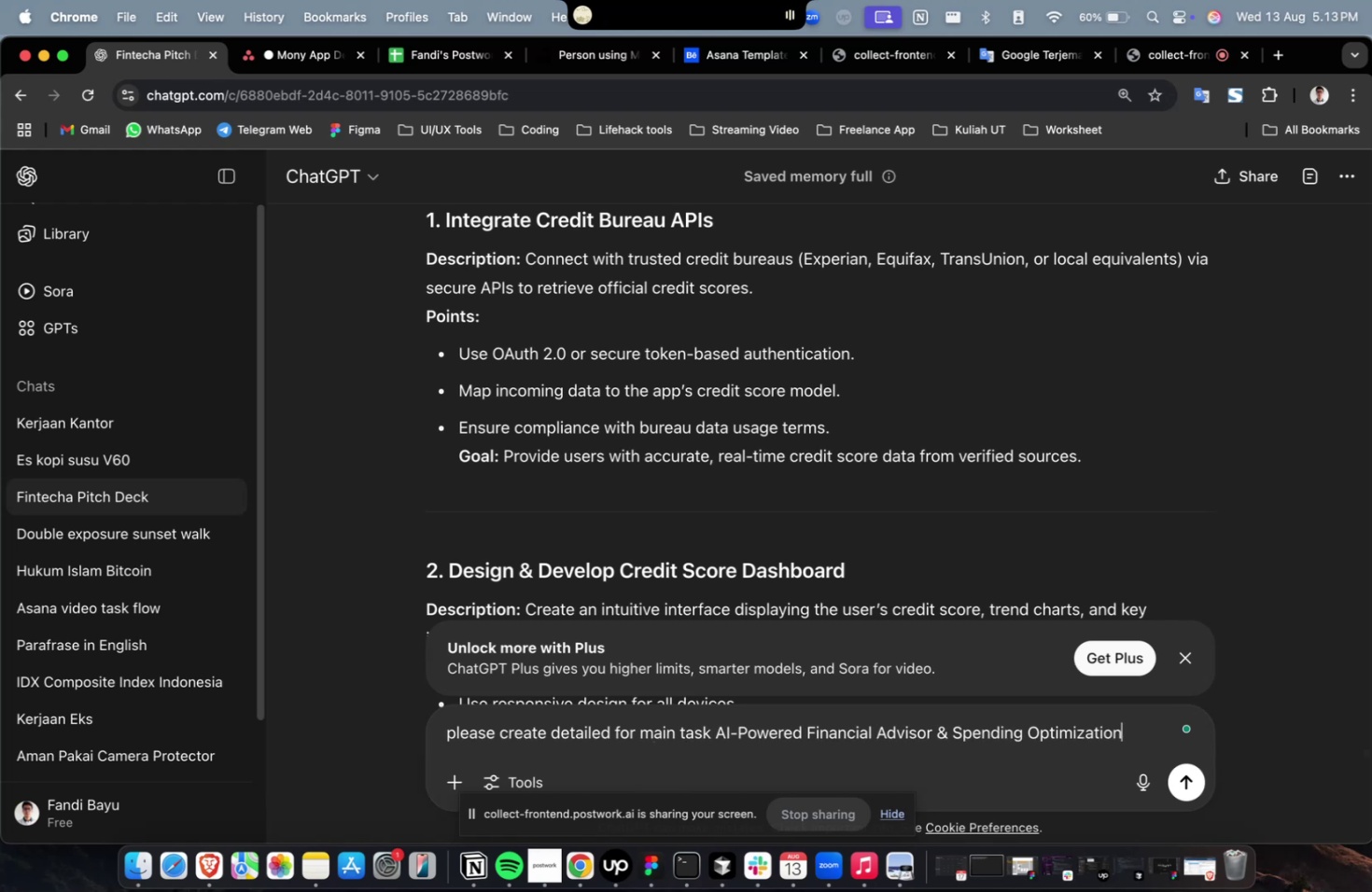 
key(Enter)
 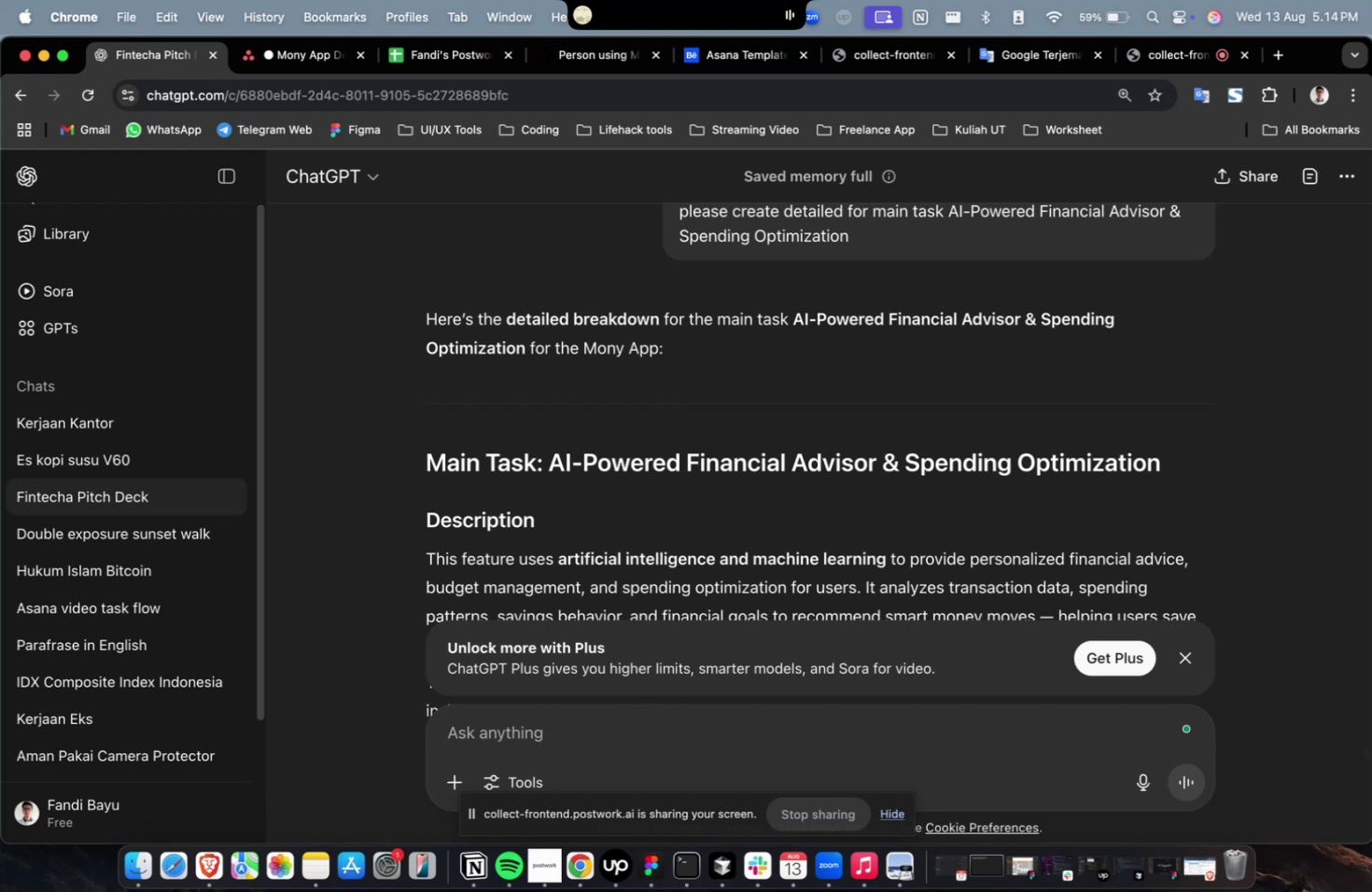 
wait(78.39)
 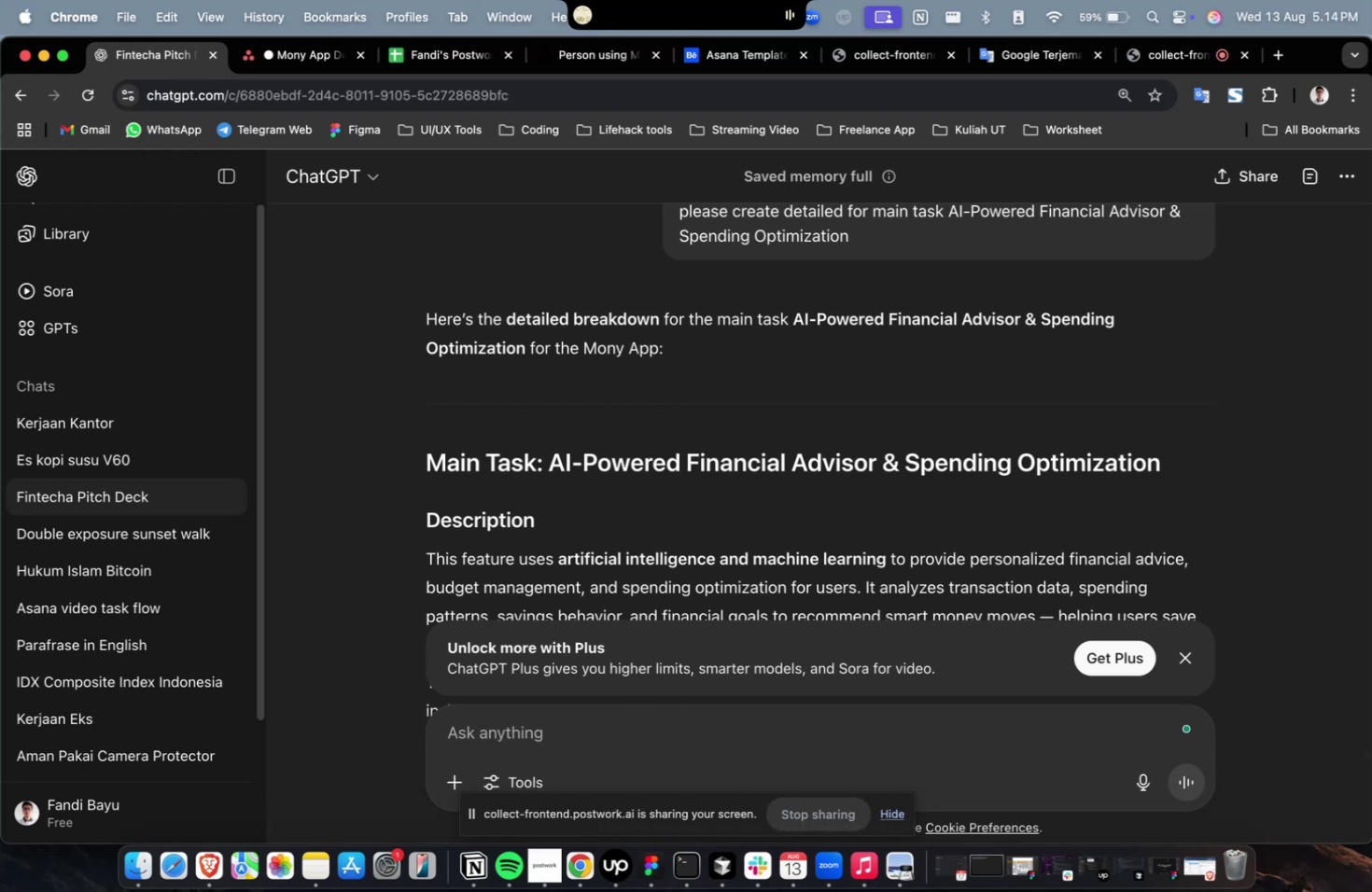 
scroll: coordinate [857, 513], scroll_direction: down, amount: 27.0
 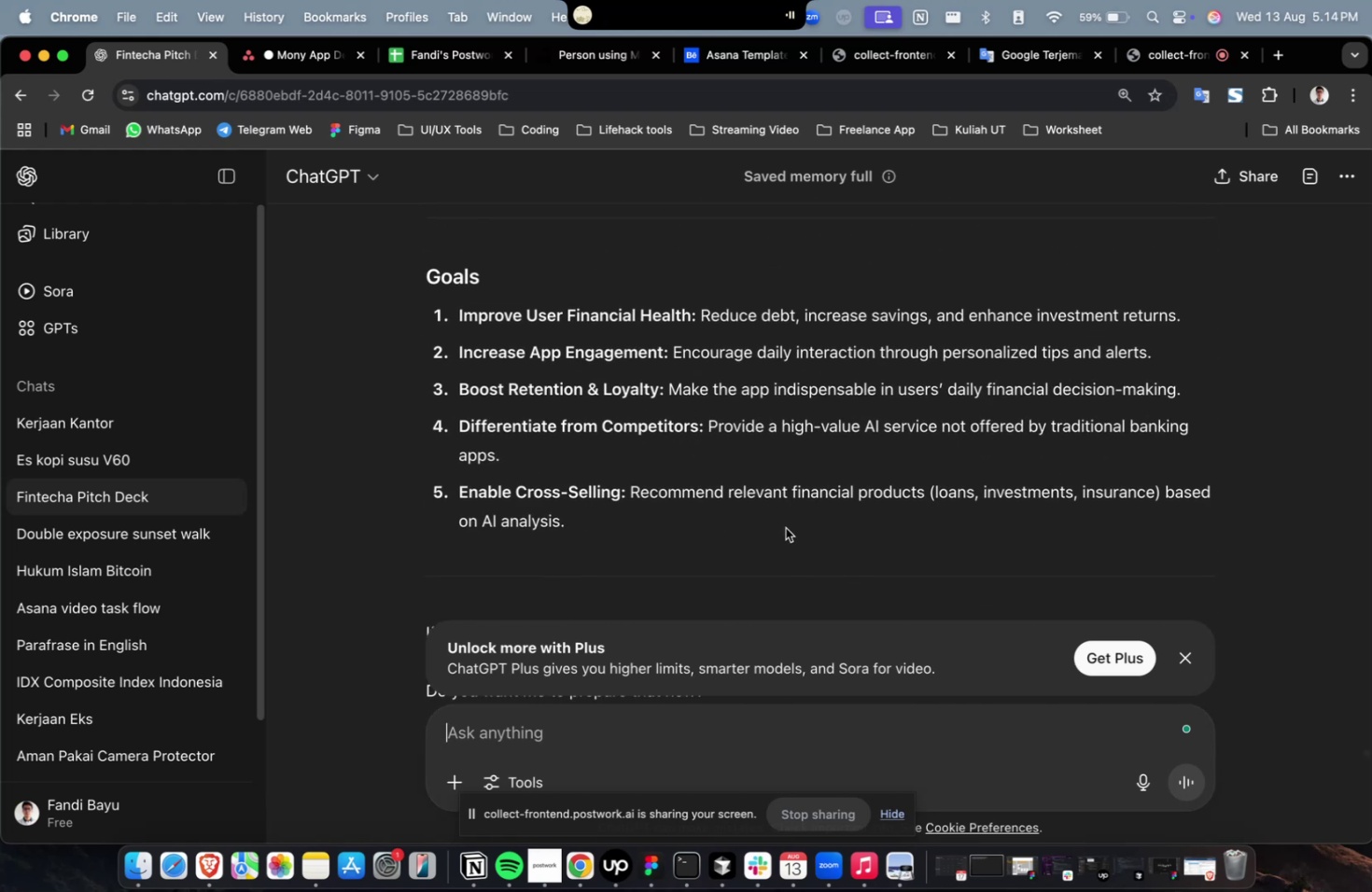 
left_click_drag(start_coordinate=[707, 536], to_coordinate=[418, 373])
 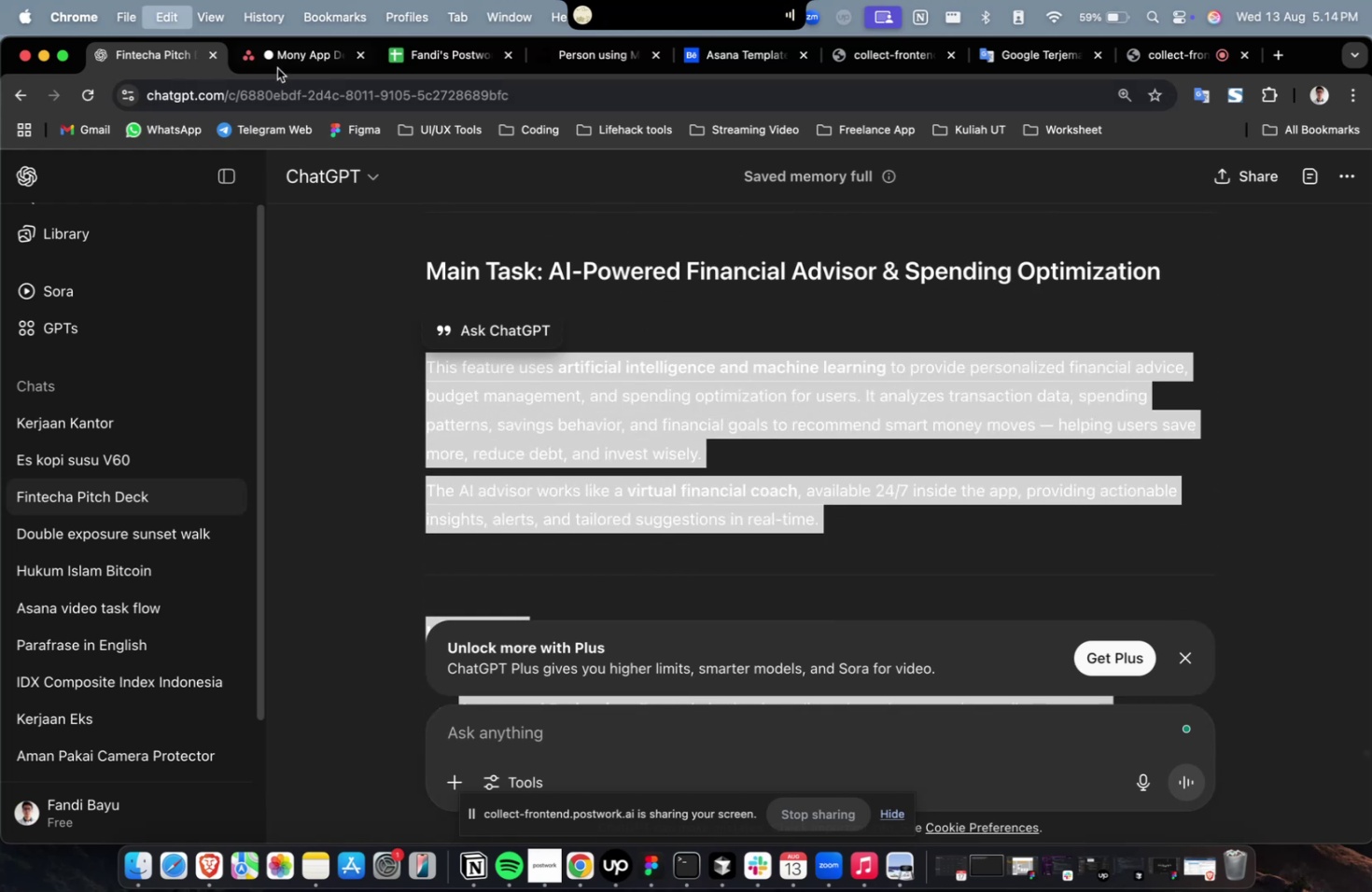 
scroll: coordinate [509, 370], scroll_direction: up, amount: 30.0
 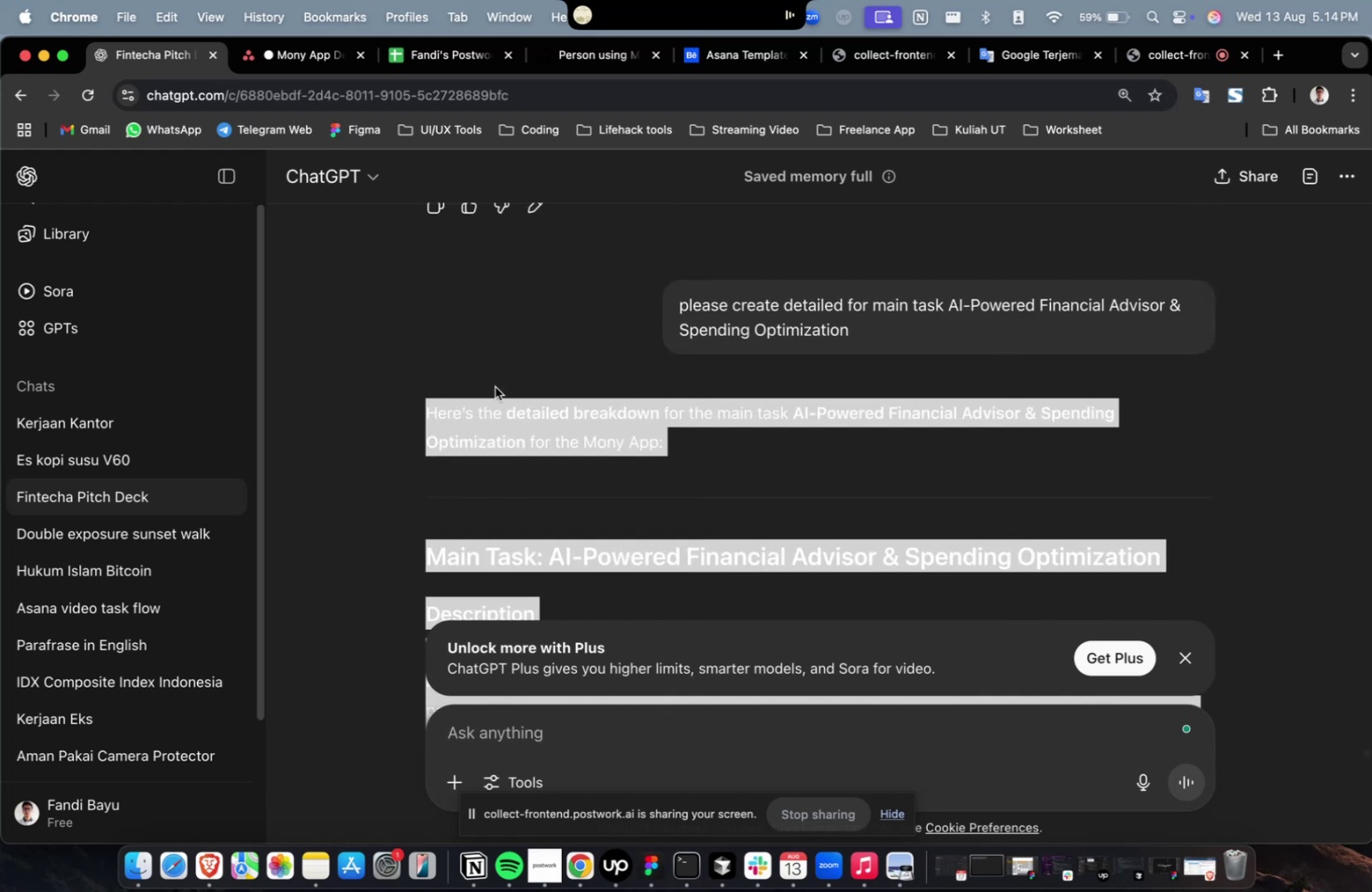 
scroll: coordinate [492, 387], scroll_direction: down, amount: 8.0
 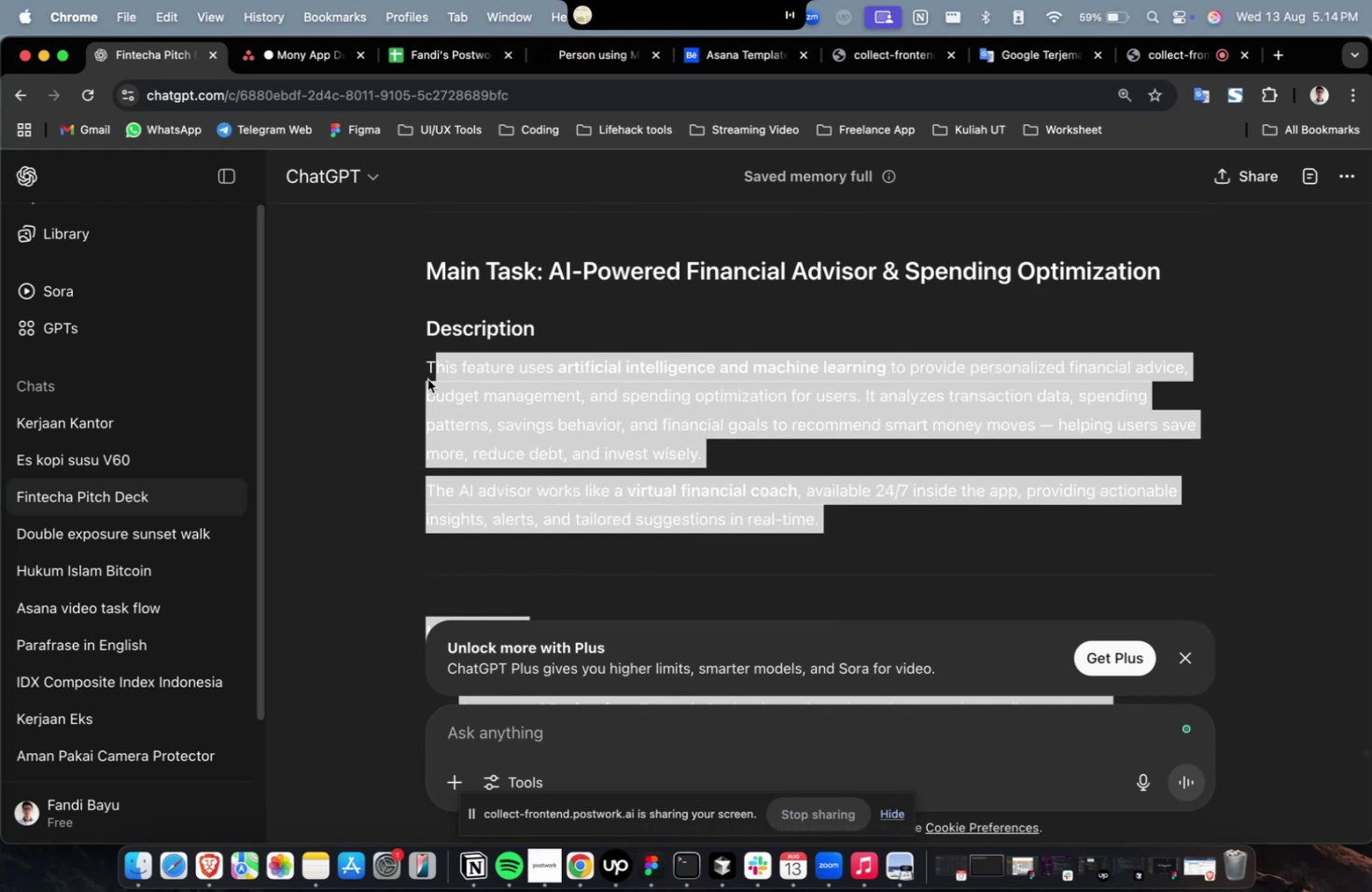 
key(Meta+C)
 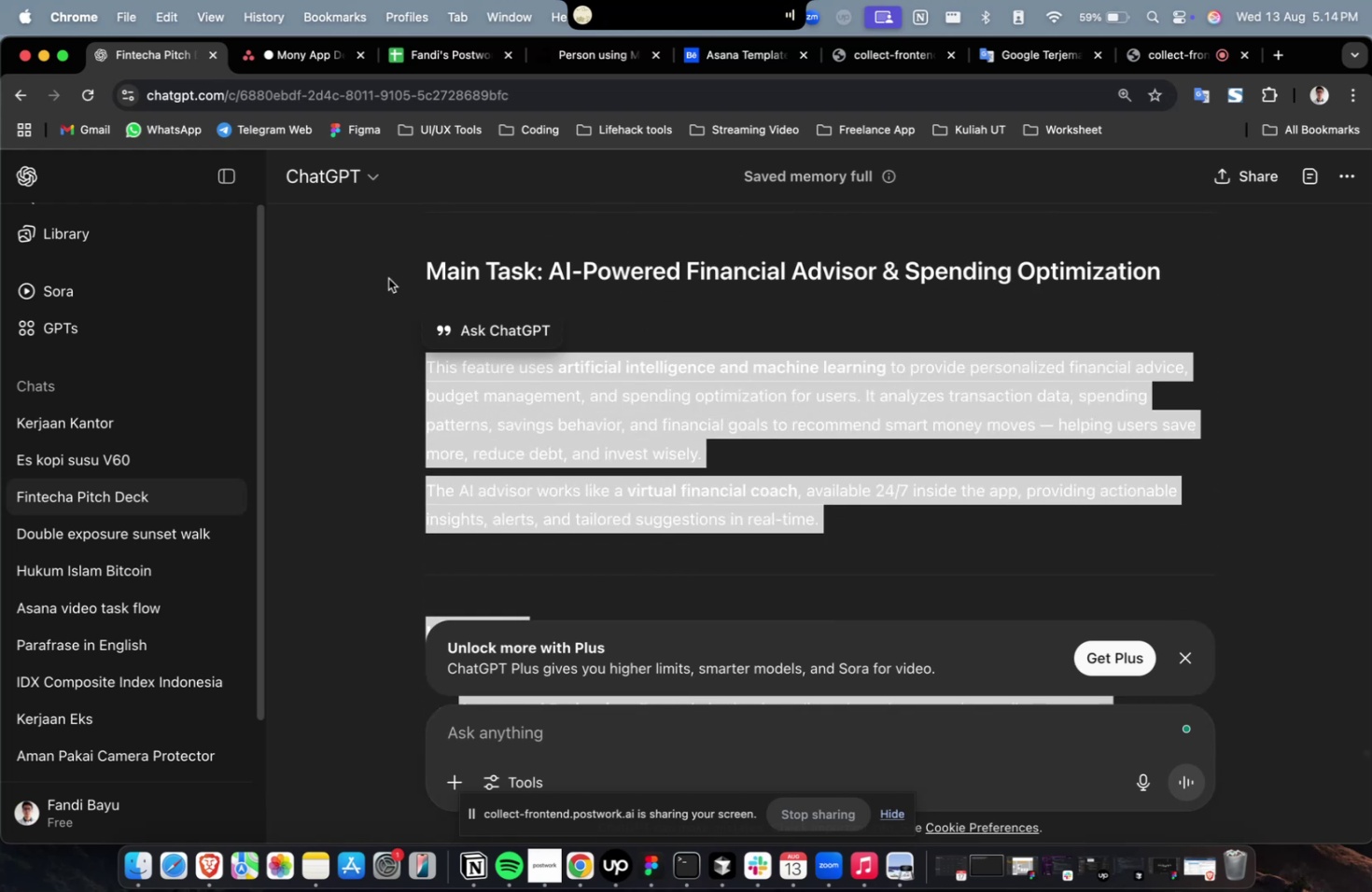 
key(Meta+C)
 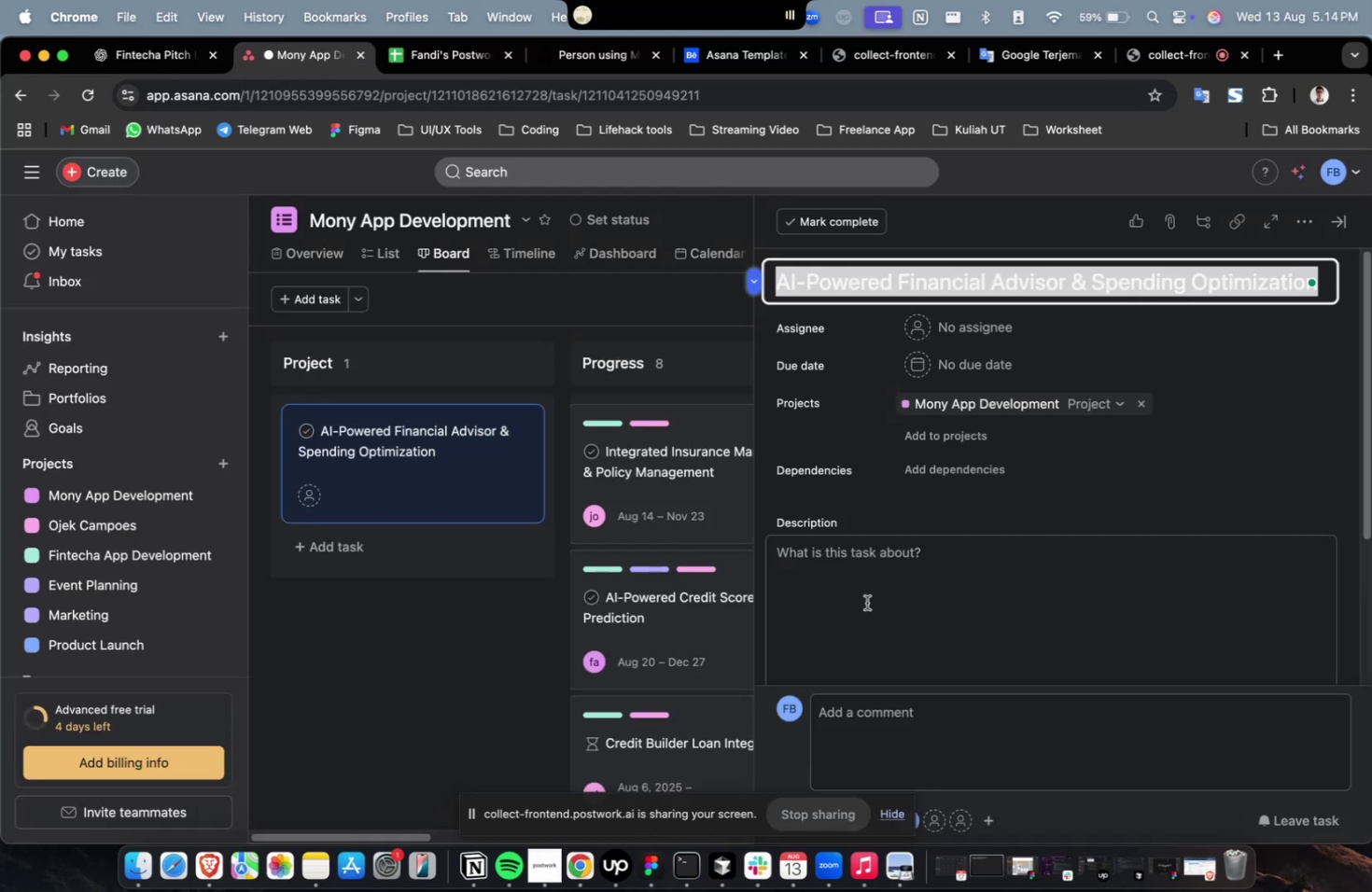 
double_click([876, 616])
 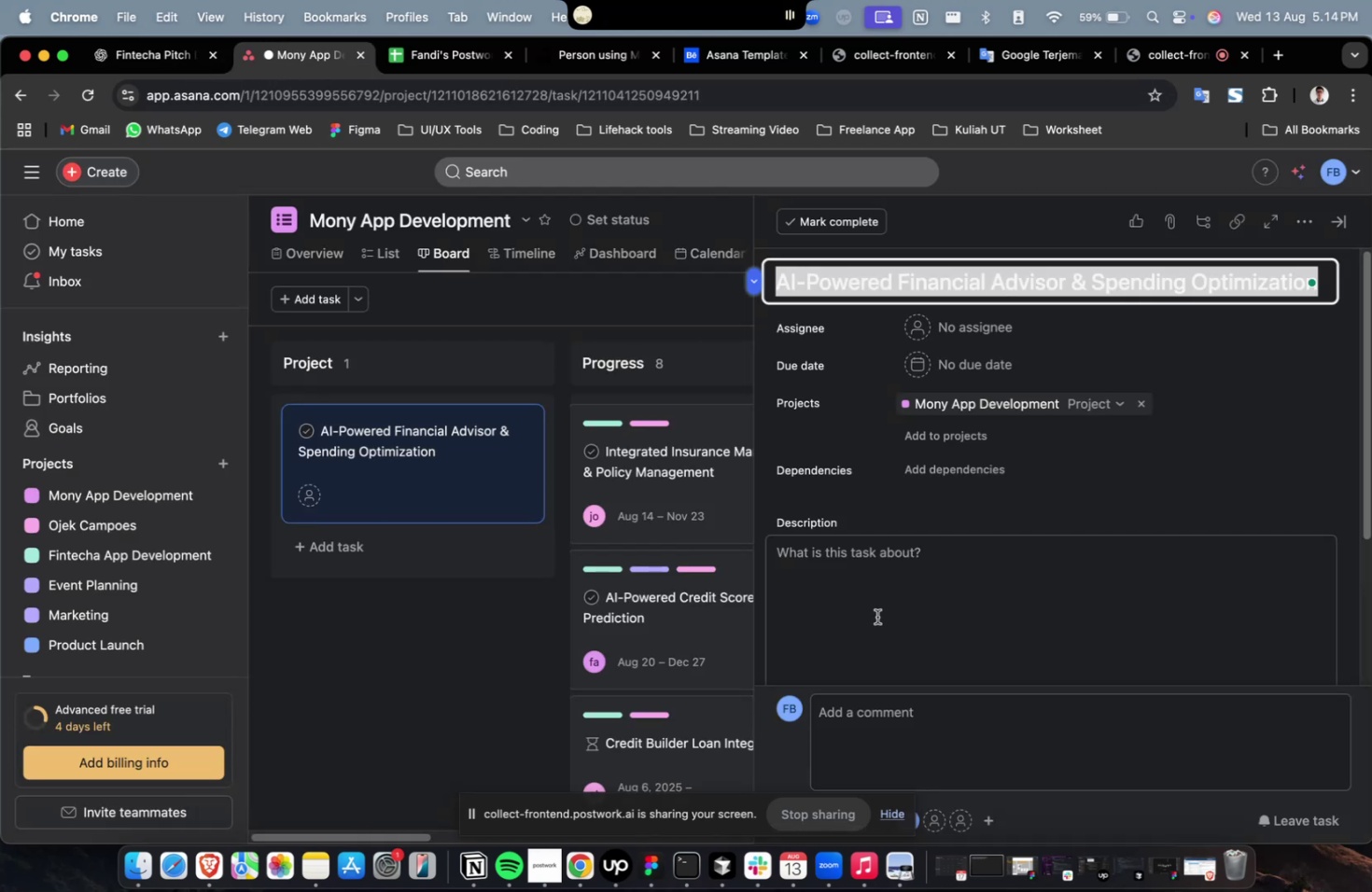 
key(Meta+V)
 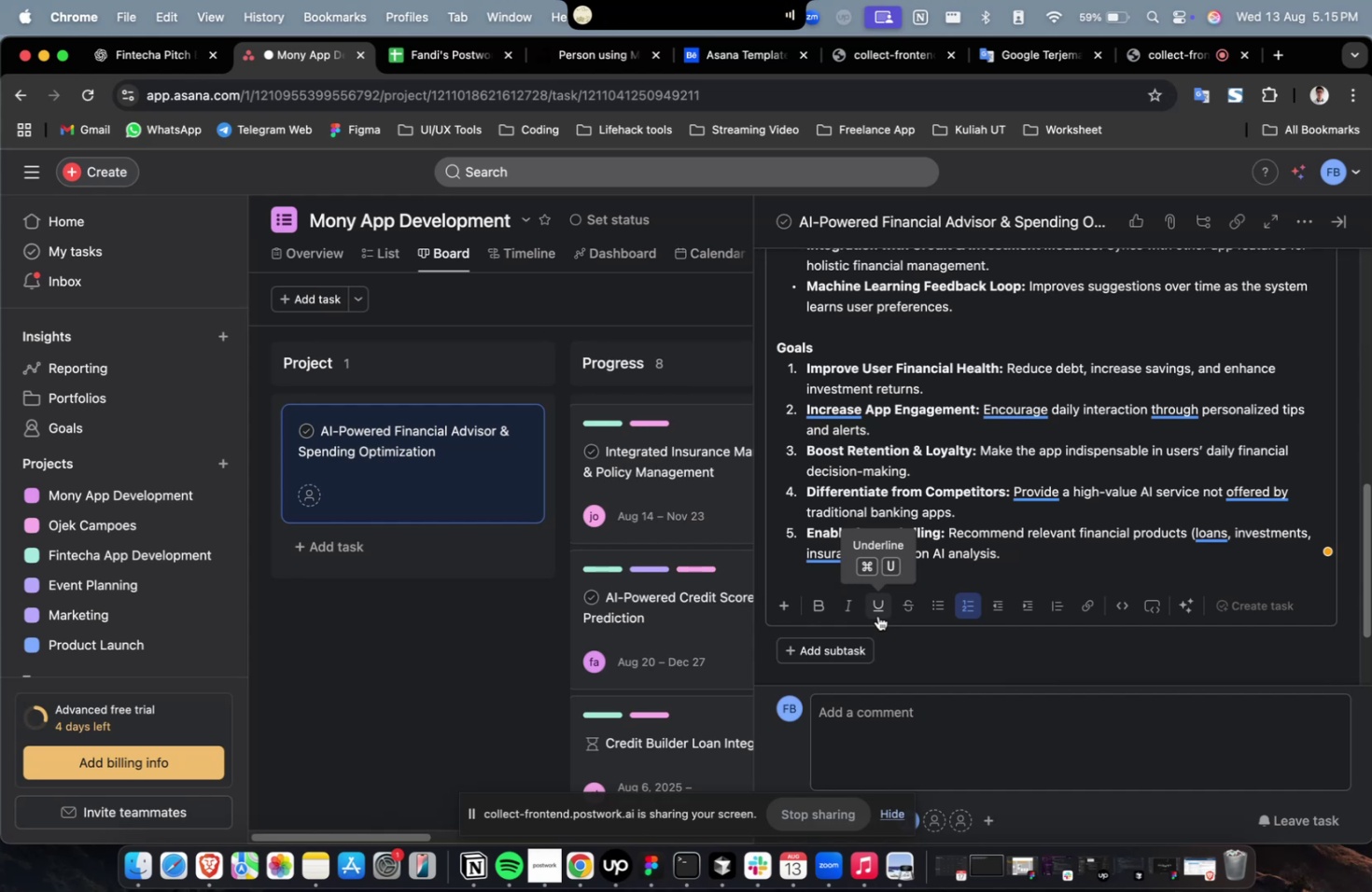 
wait(23.66)
 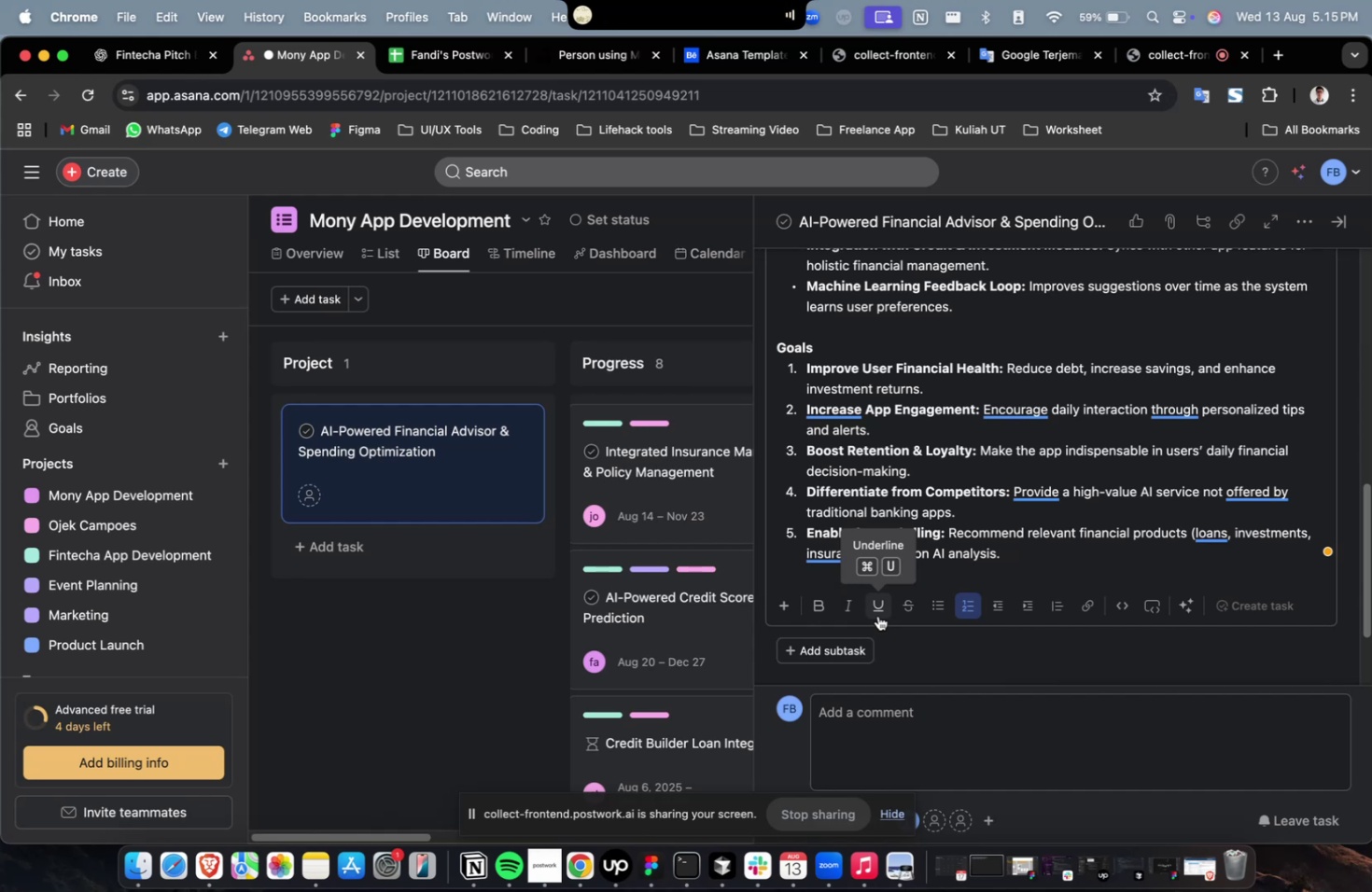 
scroll: coordinate [917, 492], scroll_direction: up, amount: 20.0
 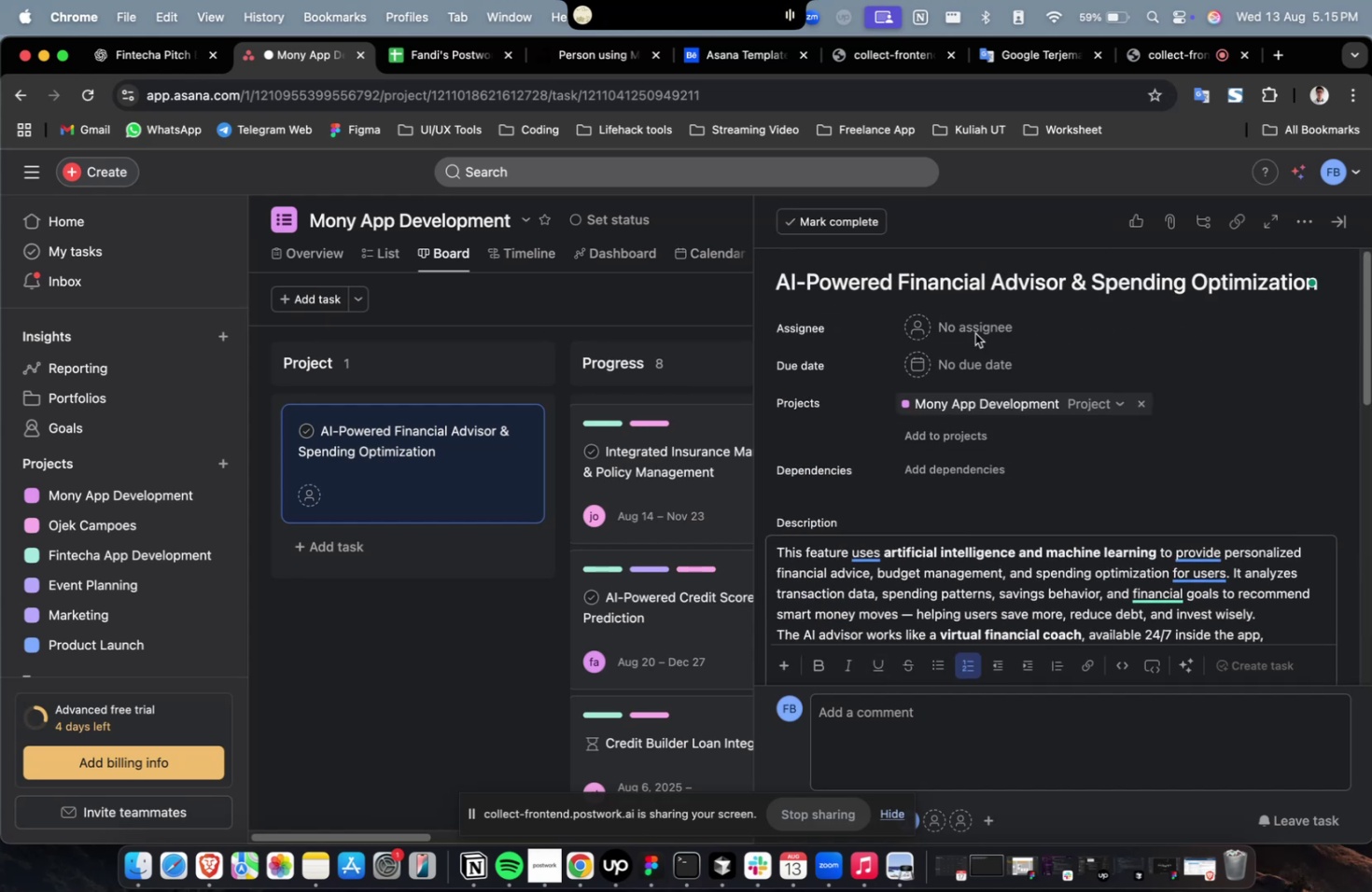 
left_click([965, 315])
 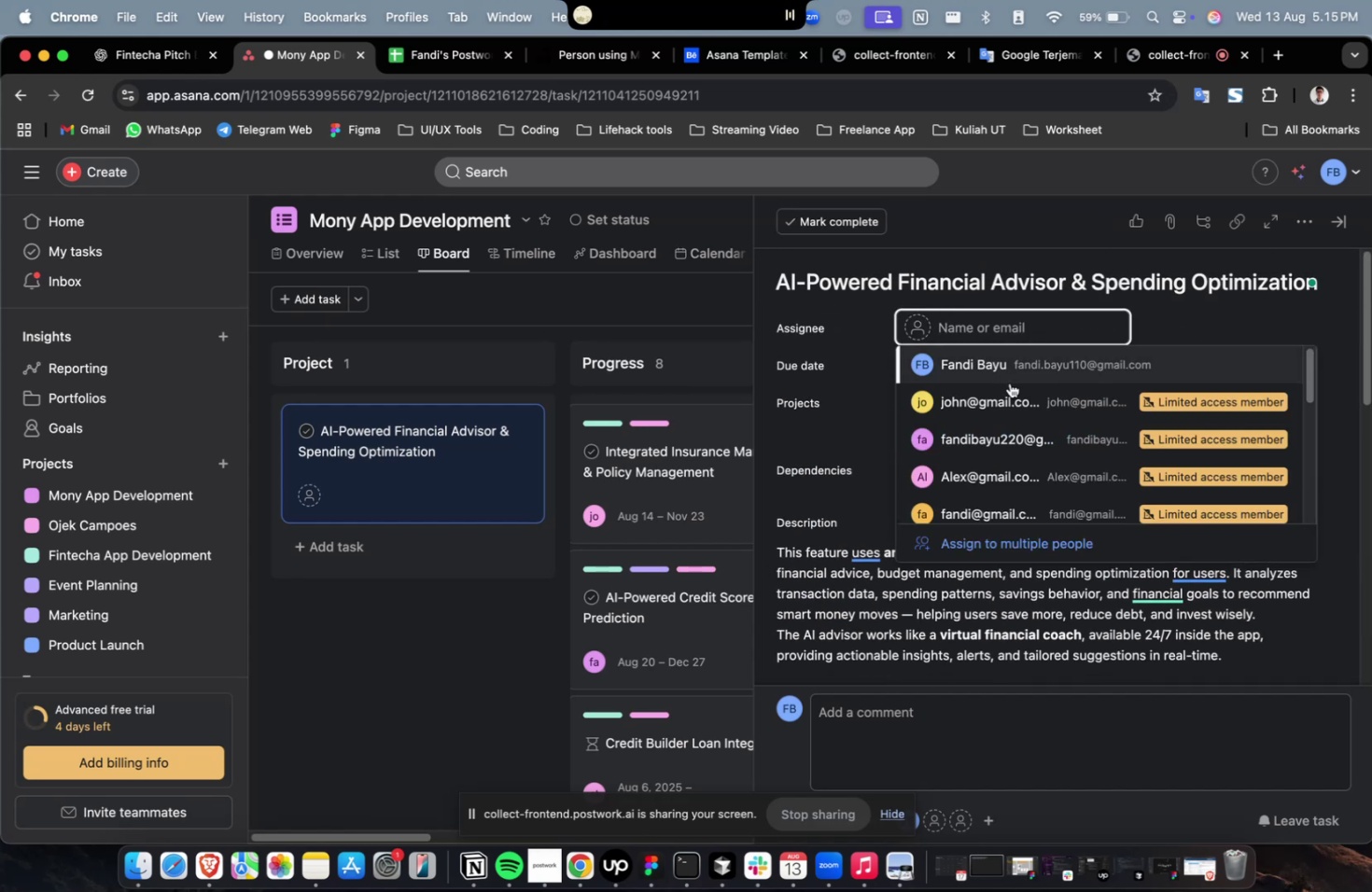 
left_click([1020, 414])
 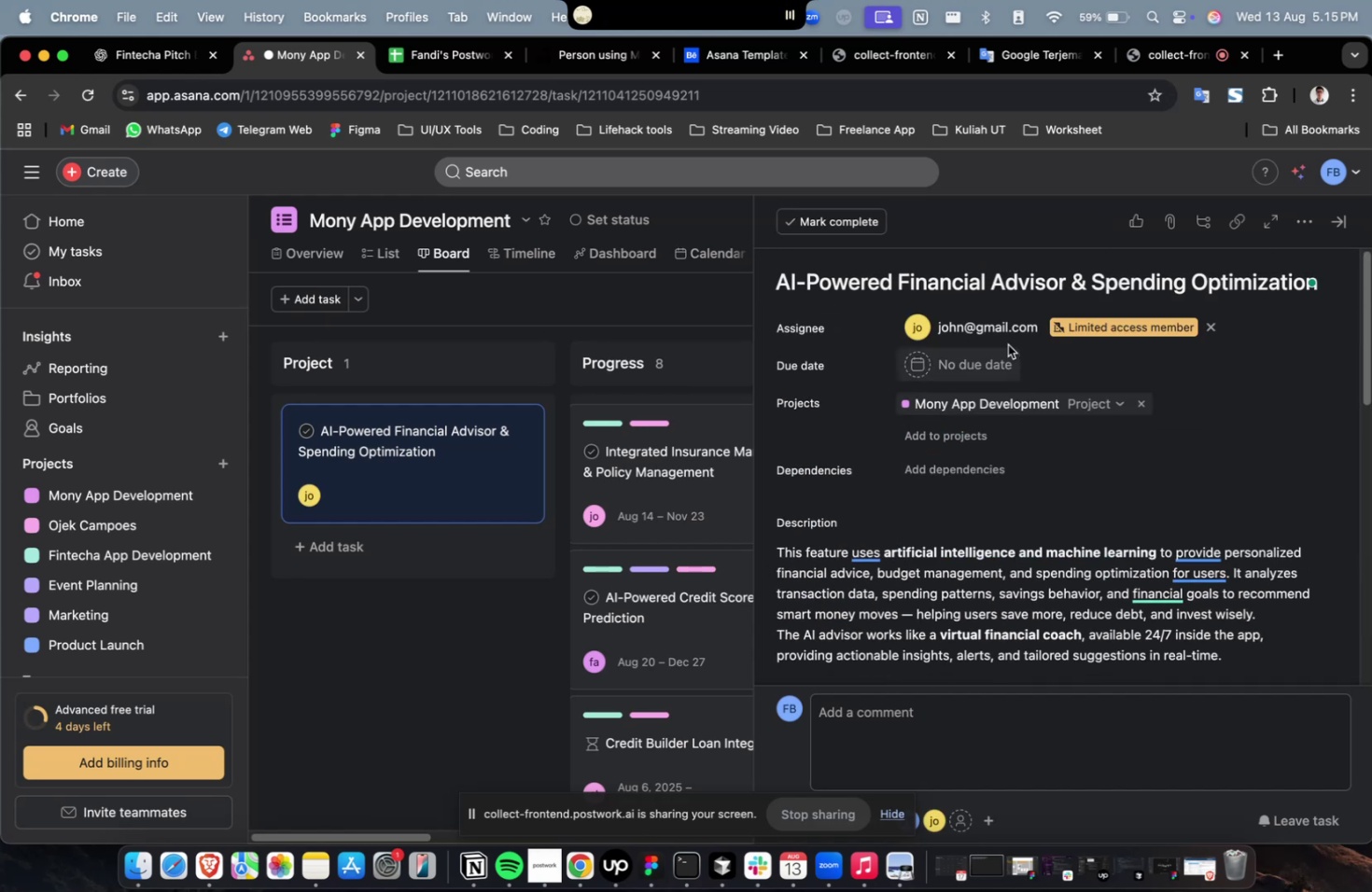 
double_click([1006, 328])
 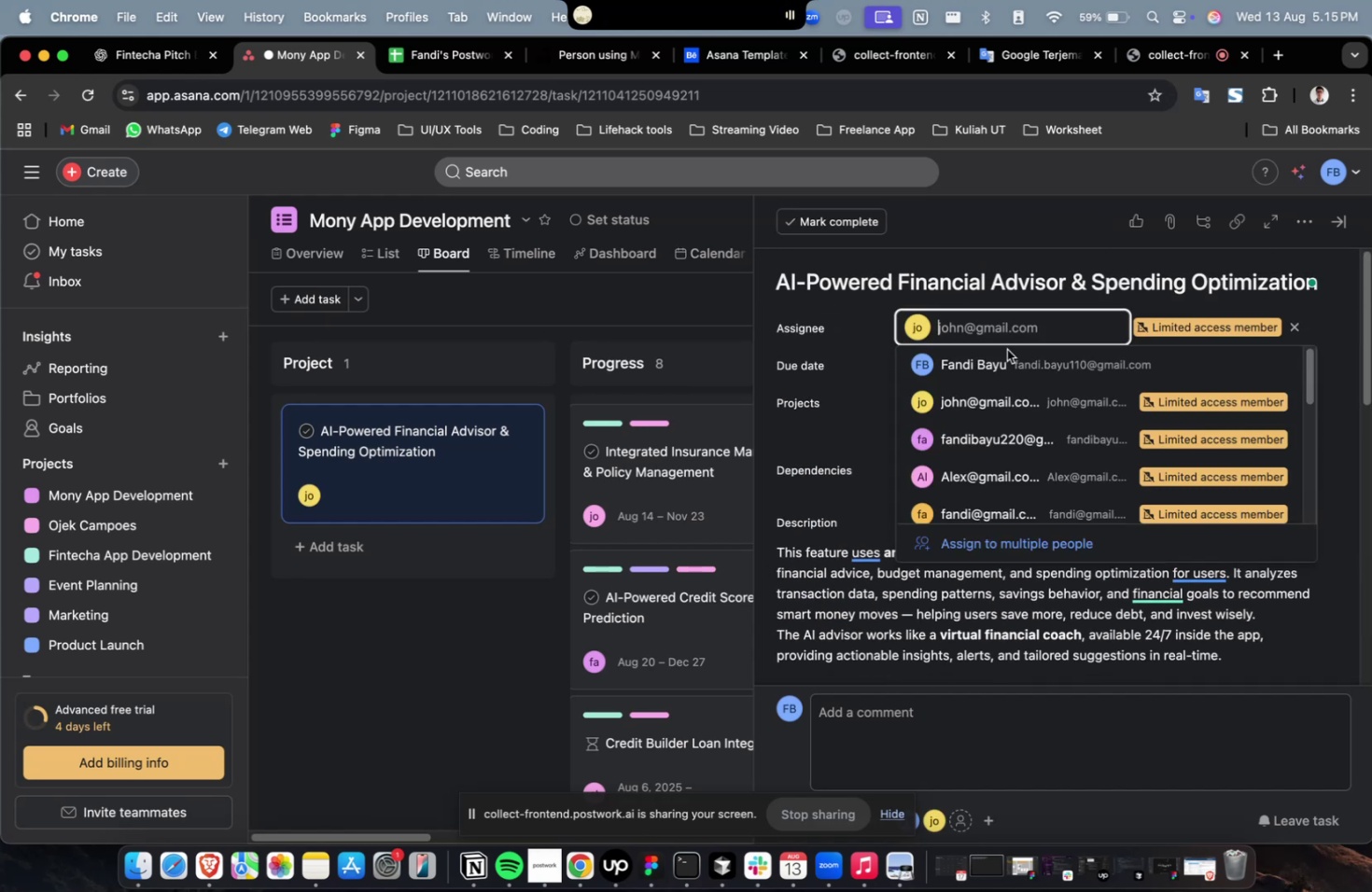 
scroll: coordinate [1012, 384], scroll_direction: down, amount: 4.0
 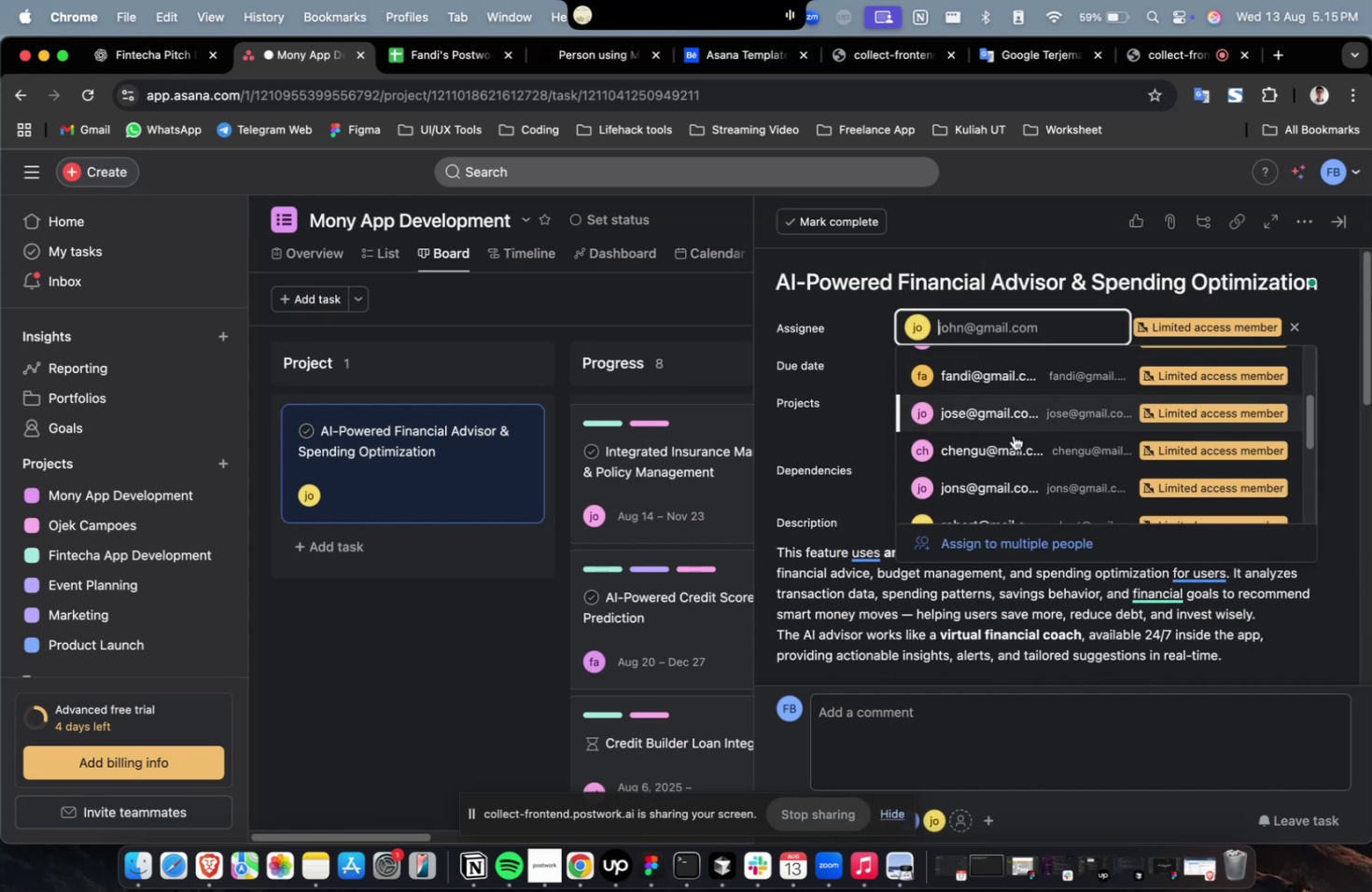 
left_click([1013, 436])
 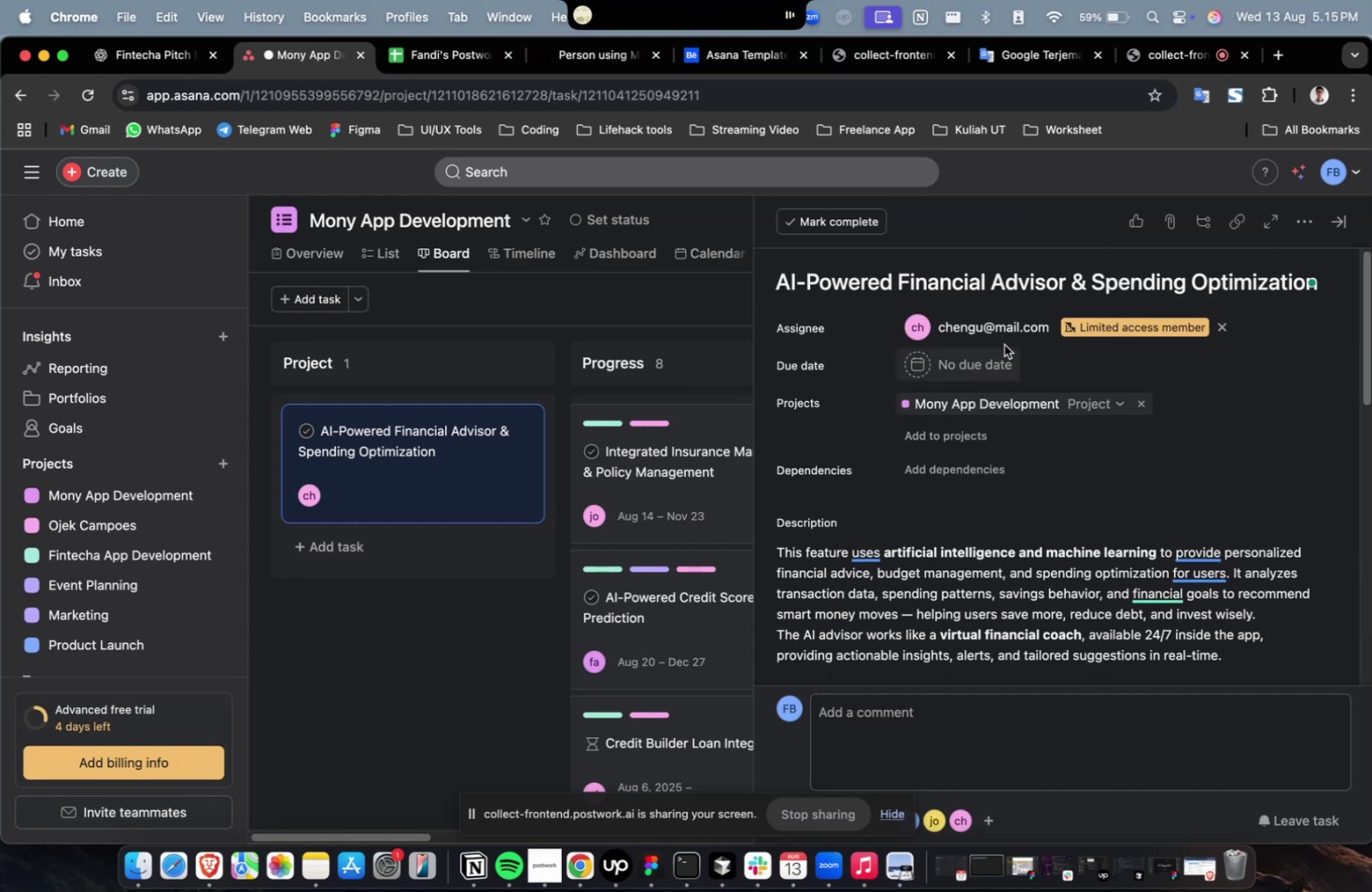 
double_click([1003, 325])
 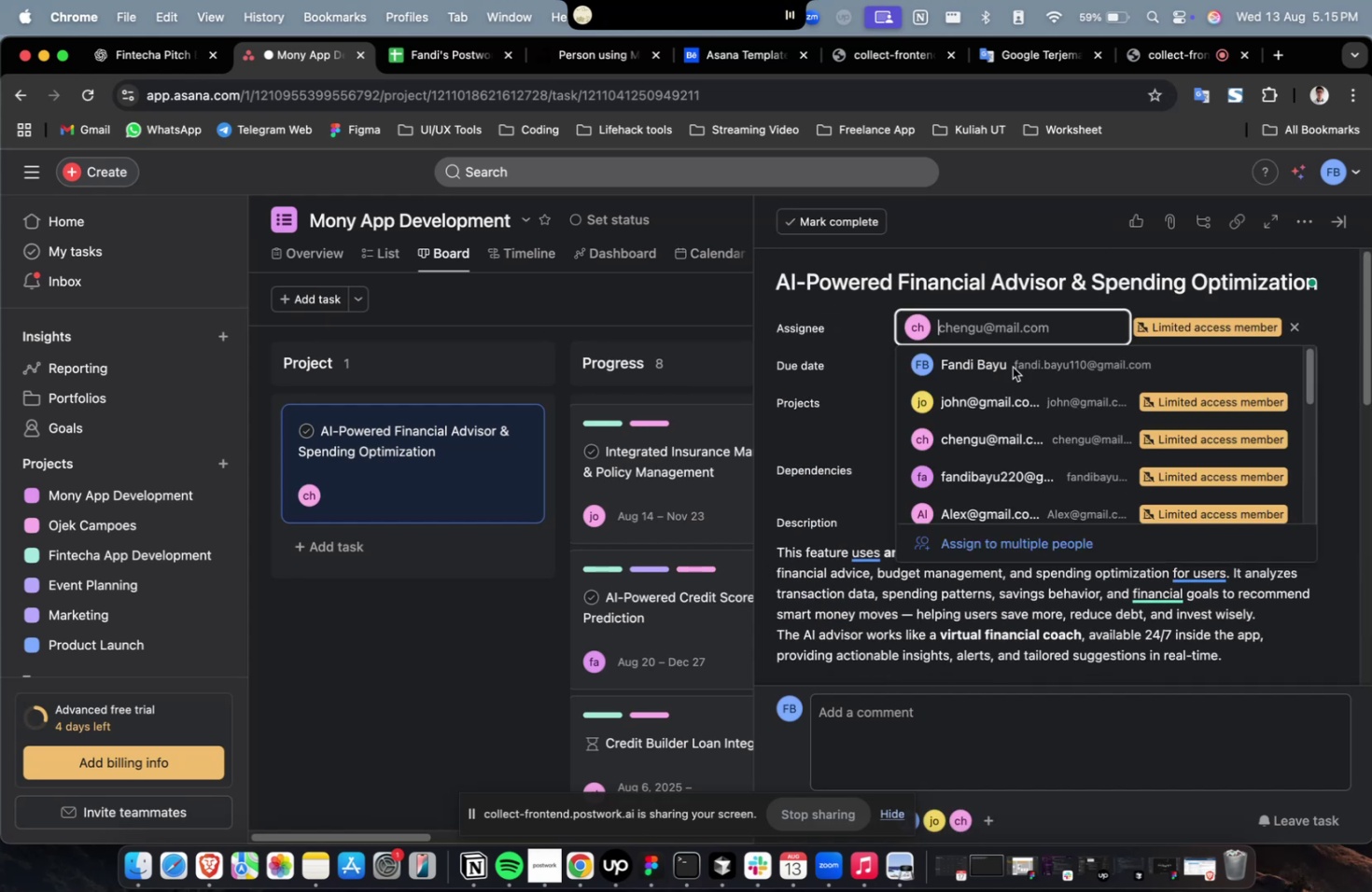 
scroll: coordinate [1023, 424], scroll_direction: down, amount: 9.0
 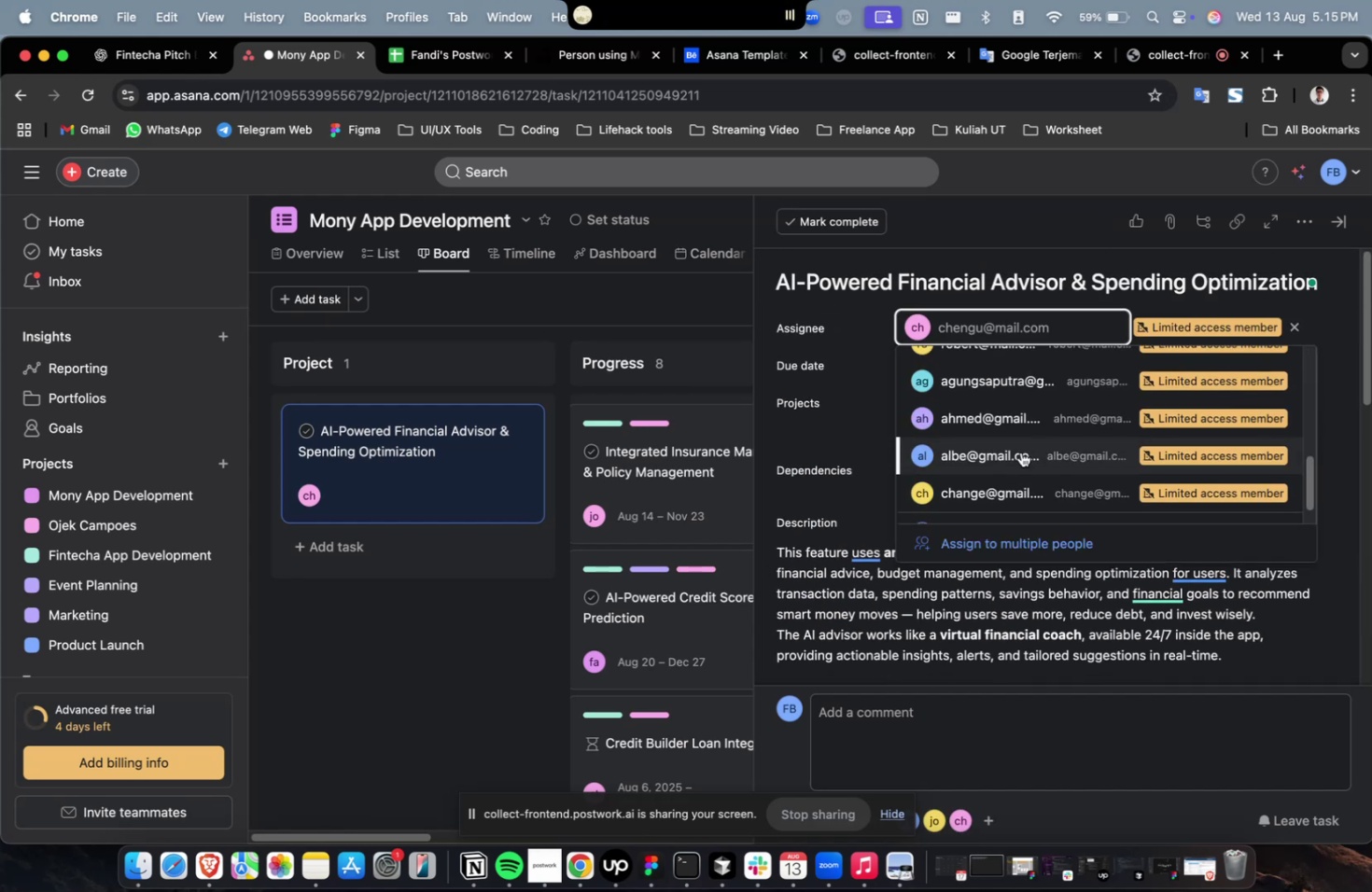 
left_click([1020, 452])
 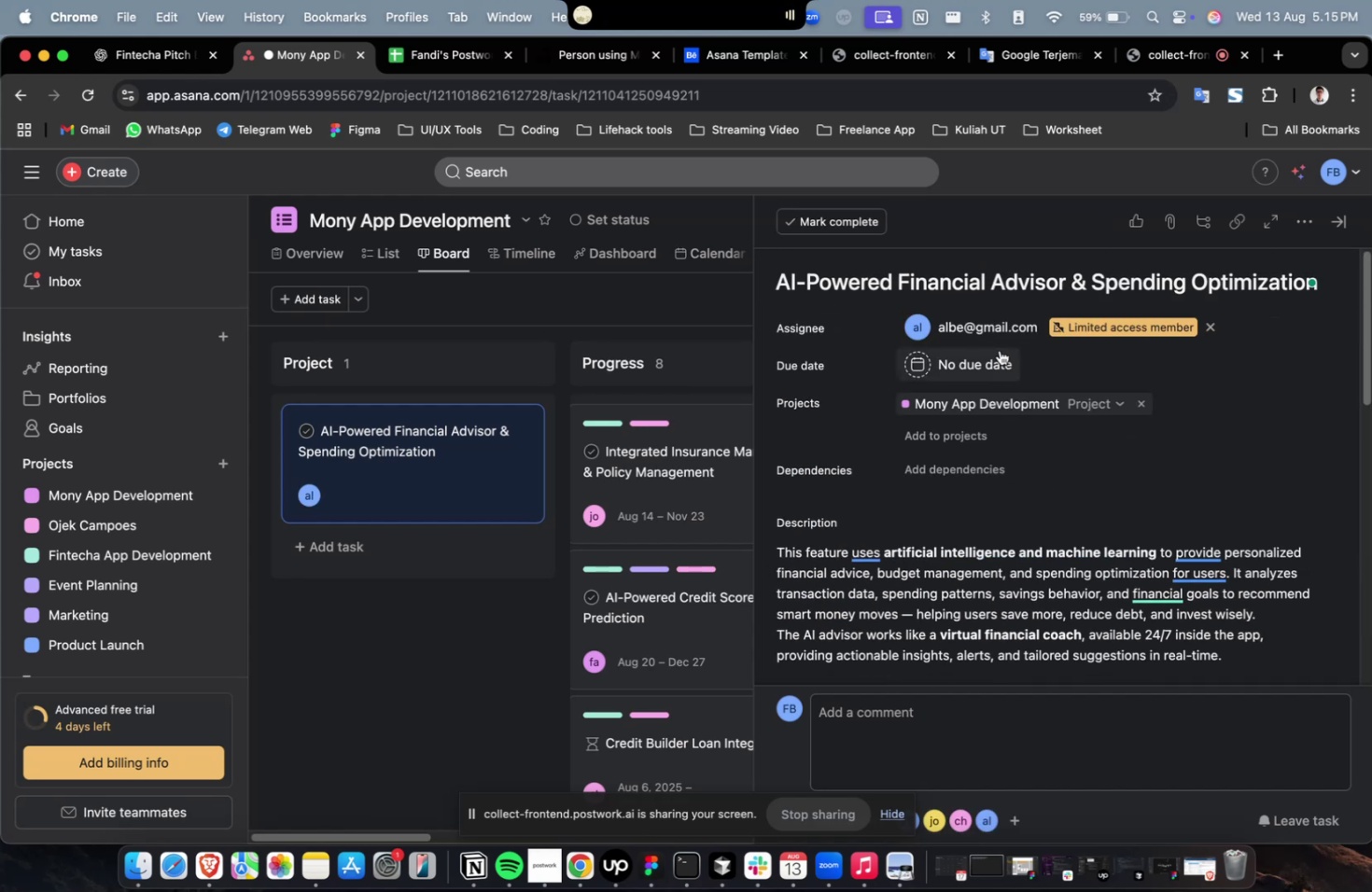 
double_click([998, 329])
 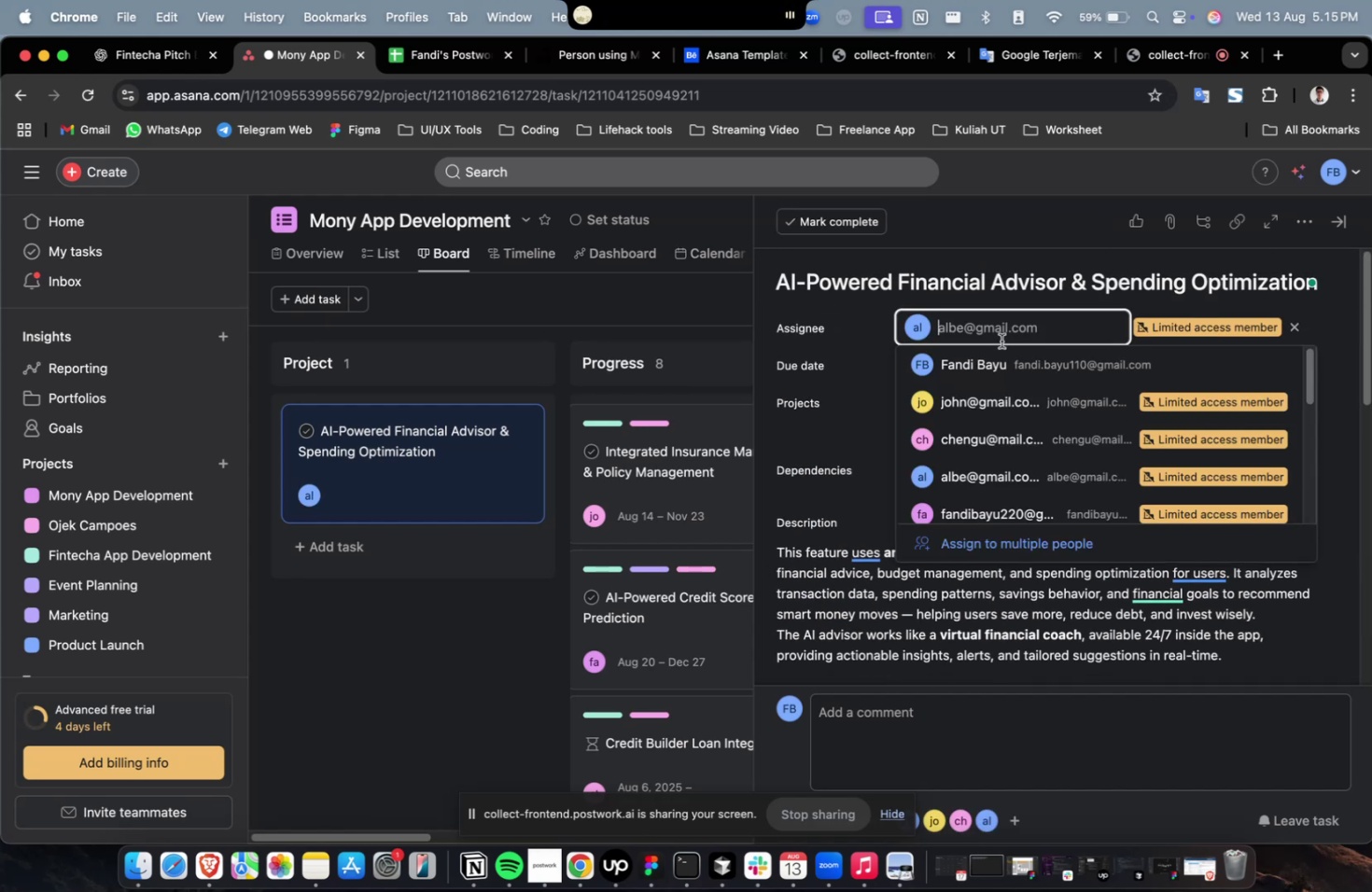 
scroll: coordinate [1005, 389], scroll_direction: down, amount: 14.0
 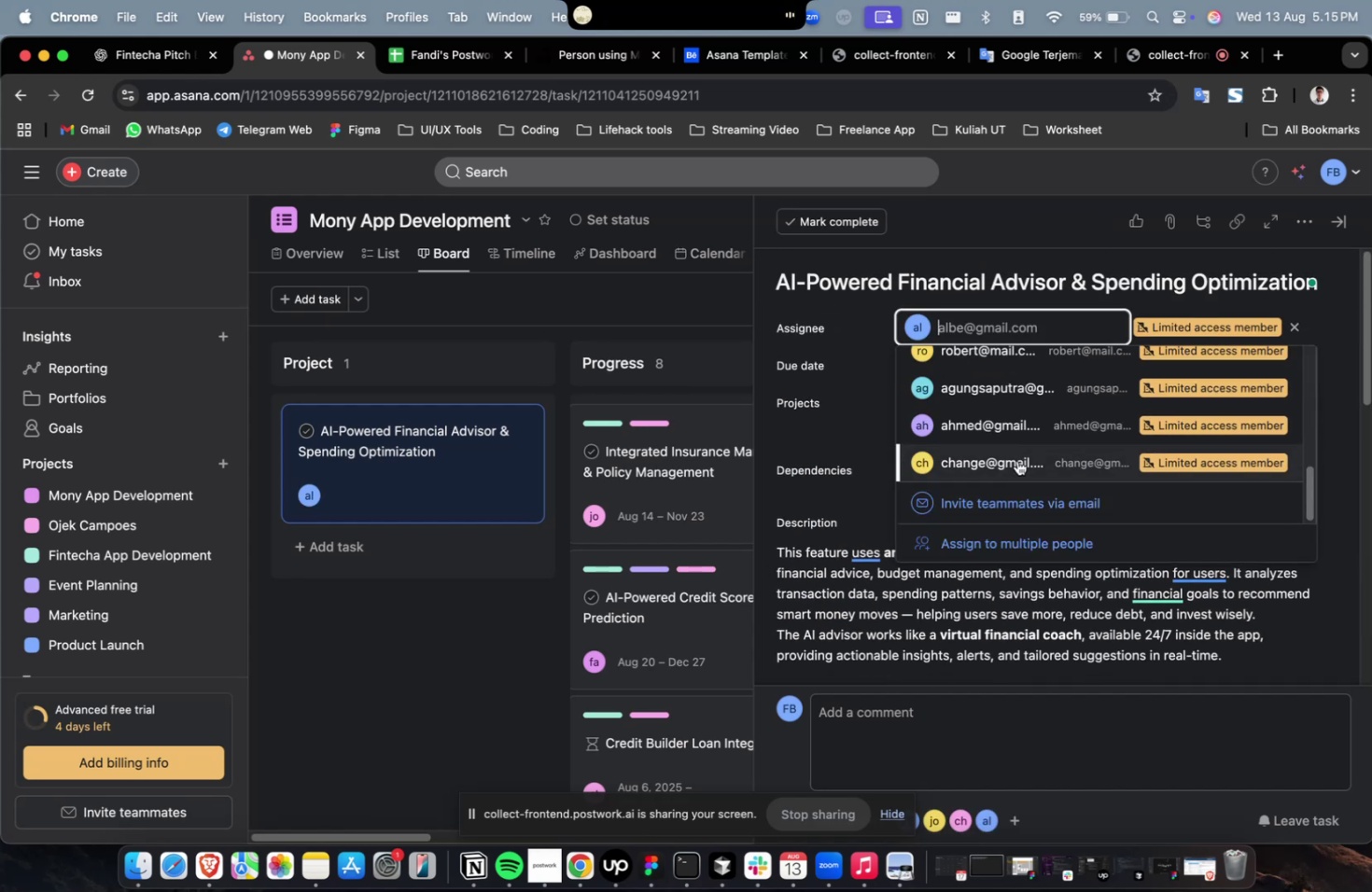 
left_click([1016, 460])
 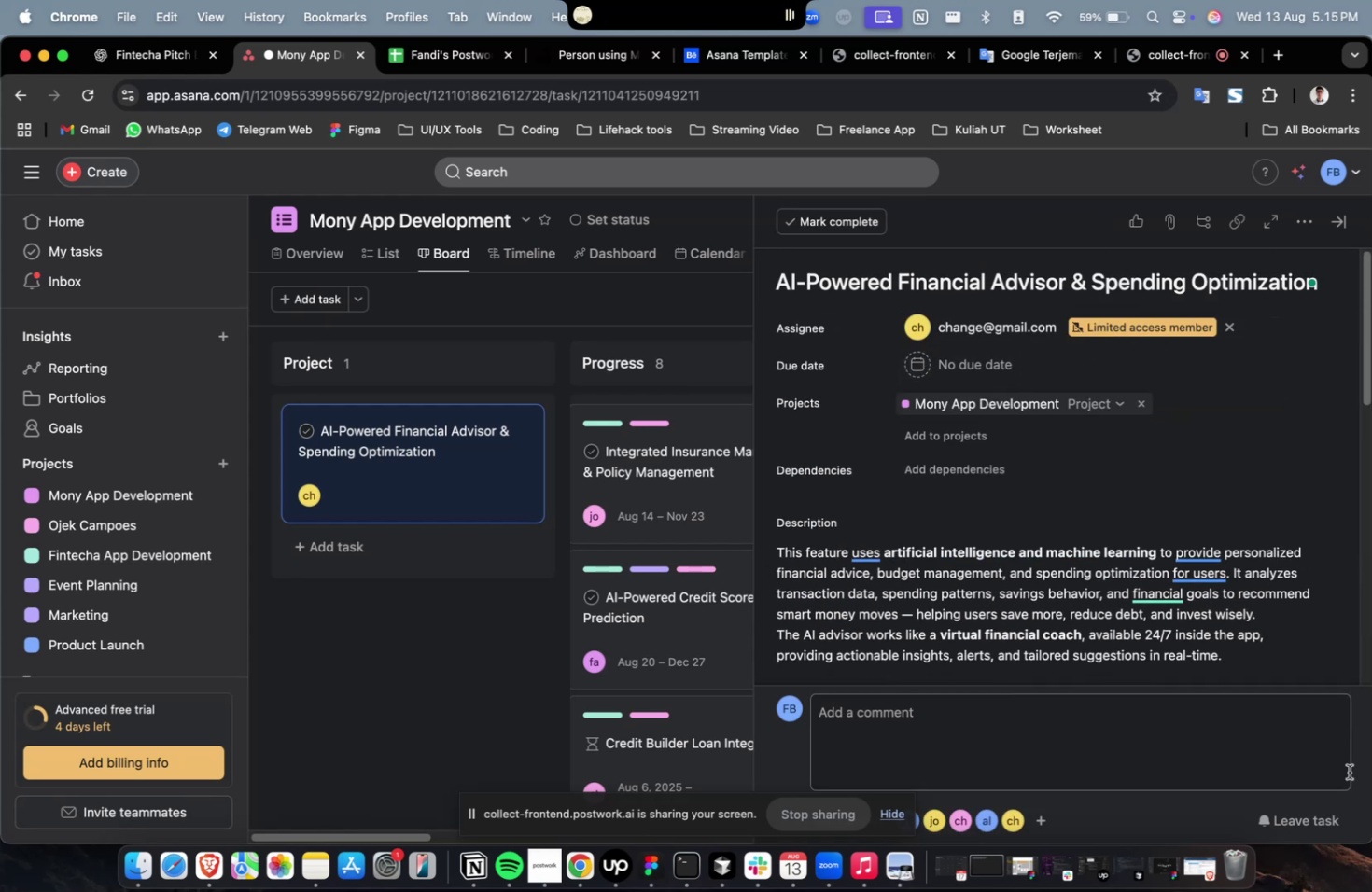 
left_click([1325, 801])
 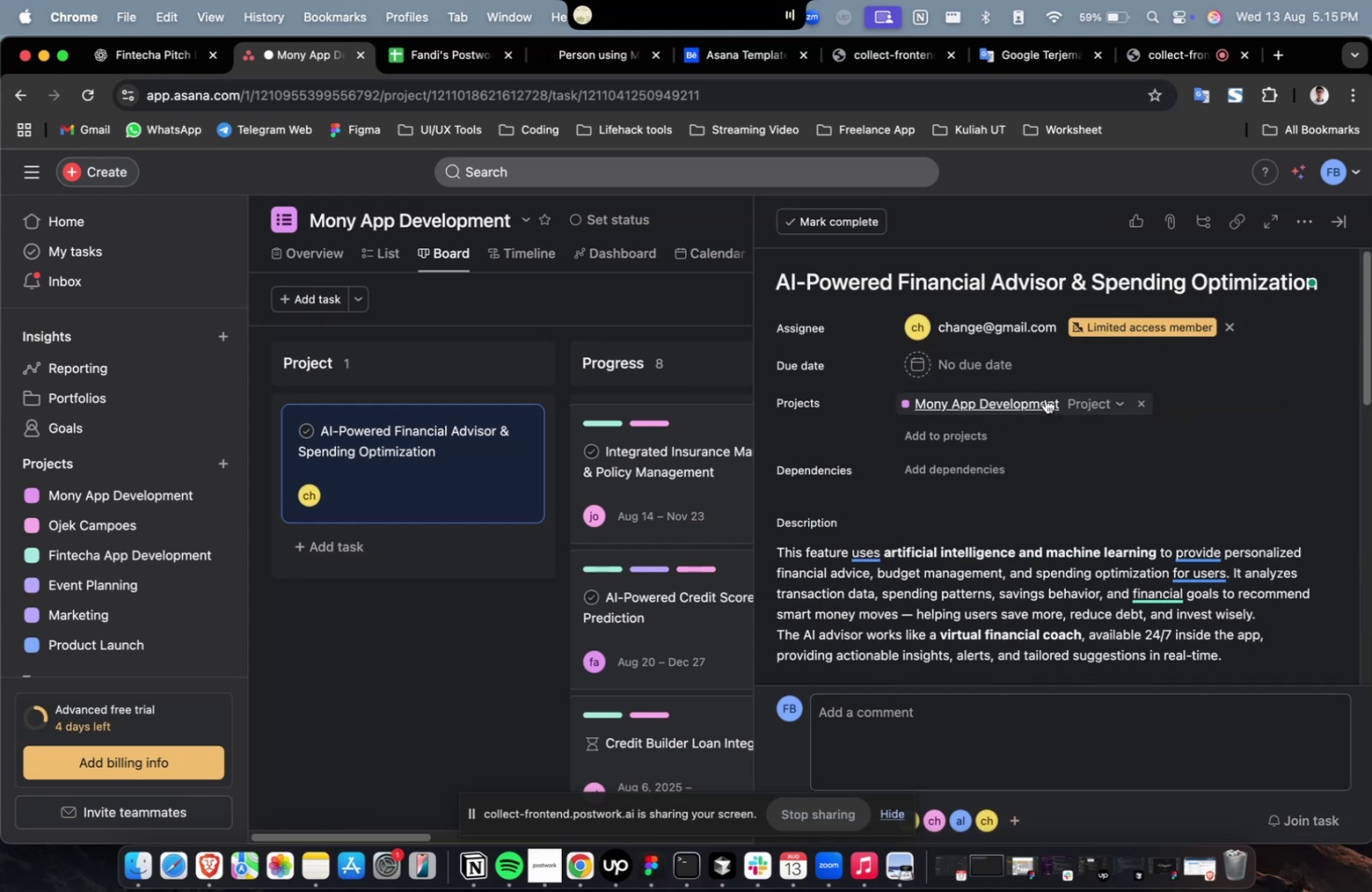 
left_click([1006, 358])
 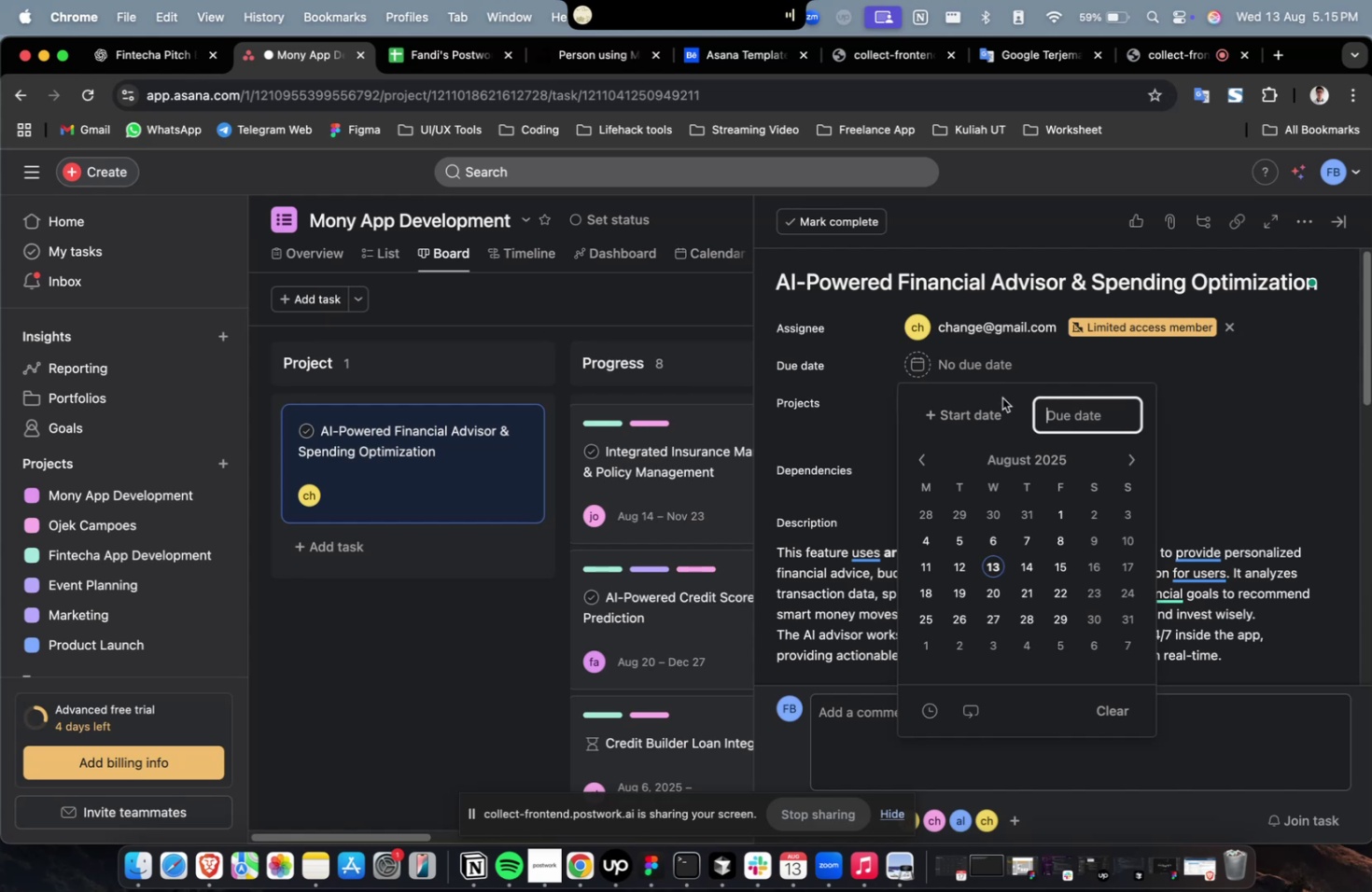 
double_click([998, 402])
 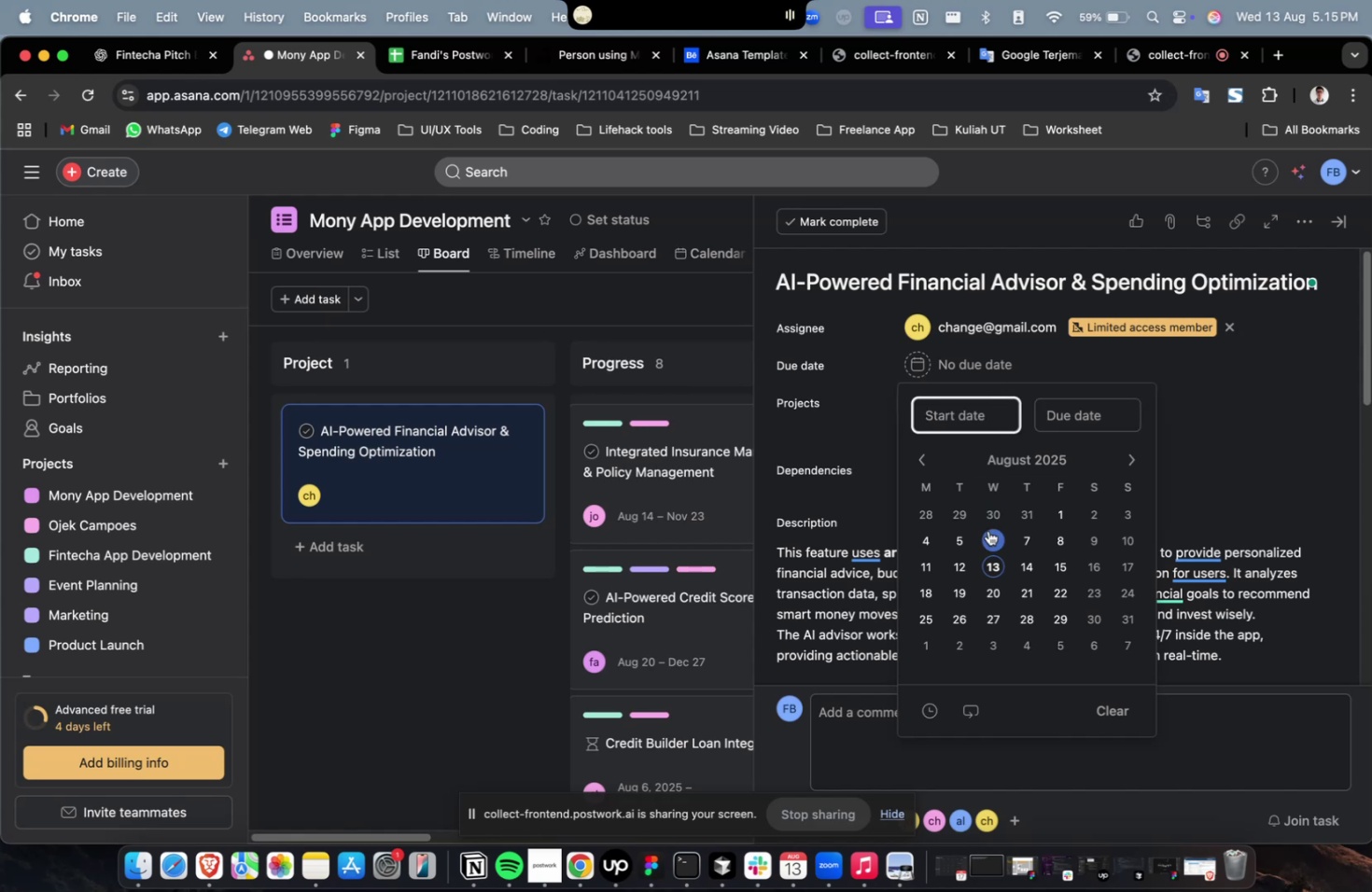 
left_click([987, 531])
 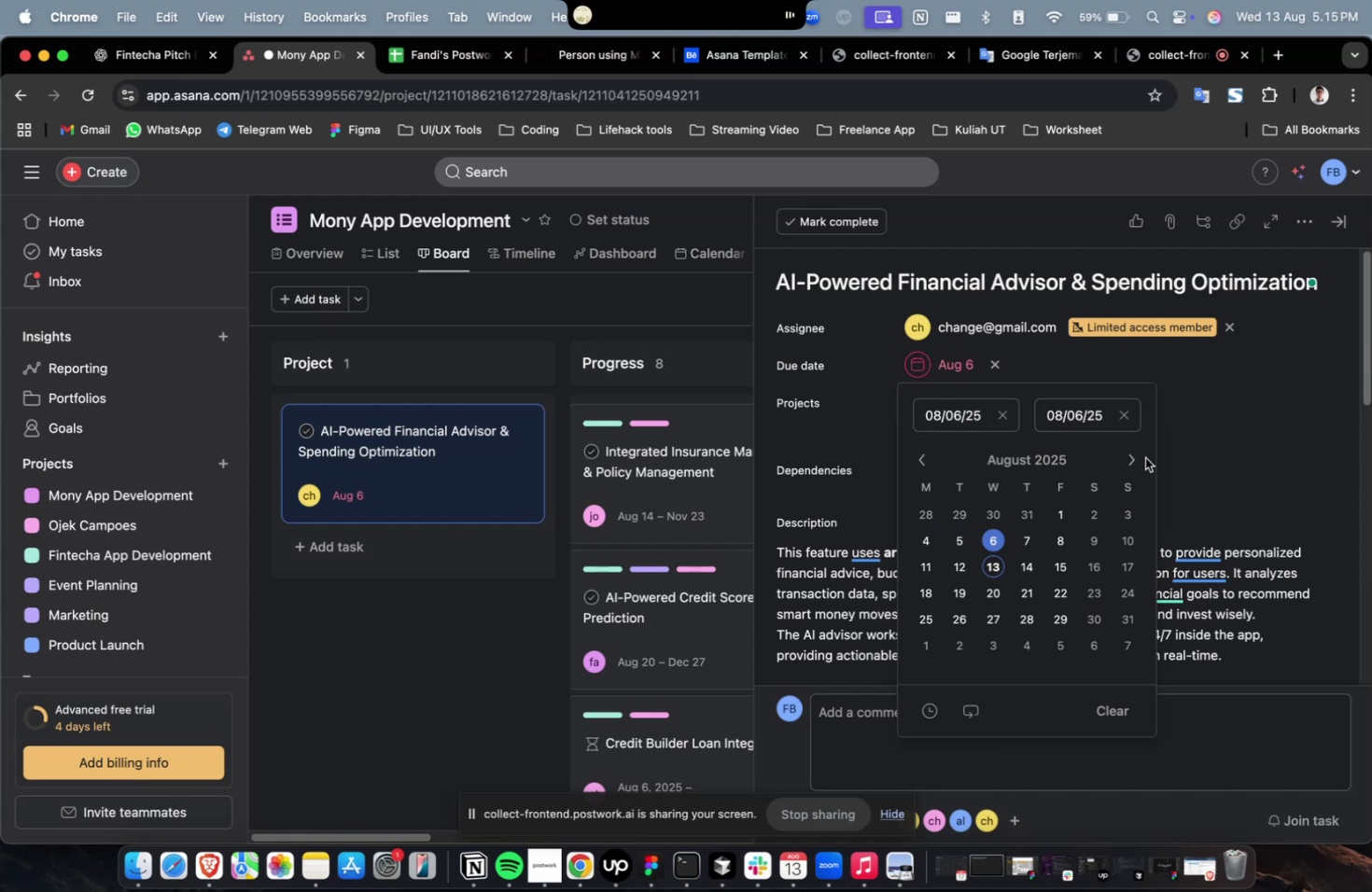 
triple_click([1141, 458])
 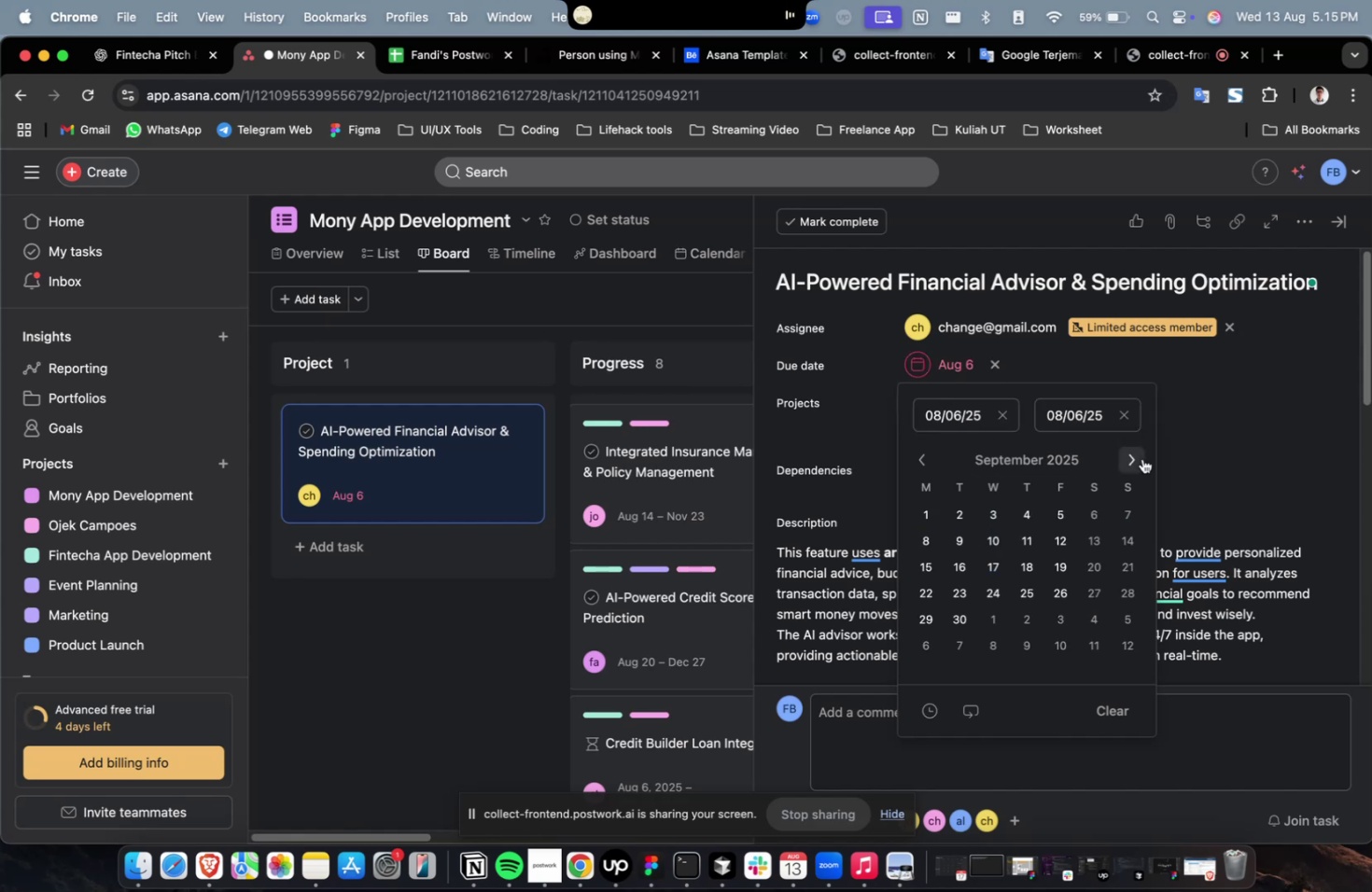 
triple_click([1141, 458])
 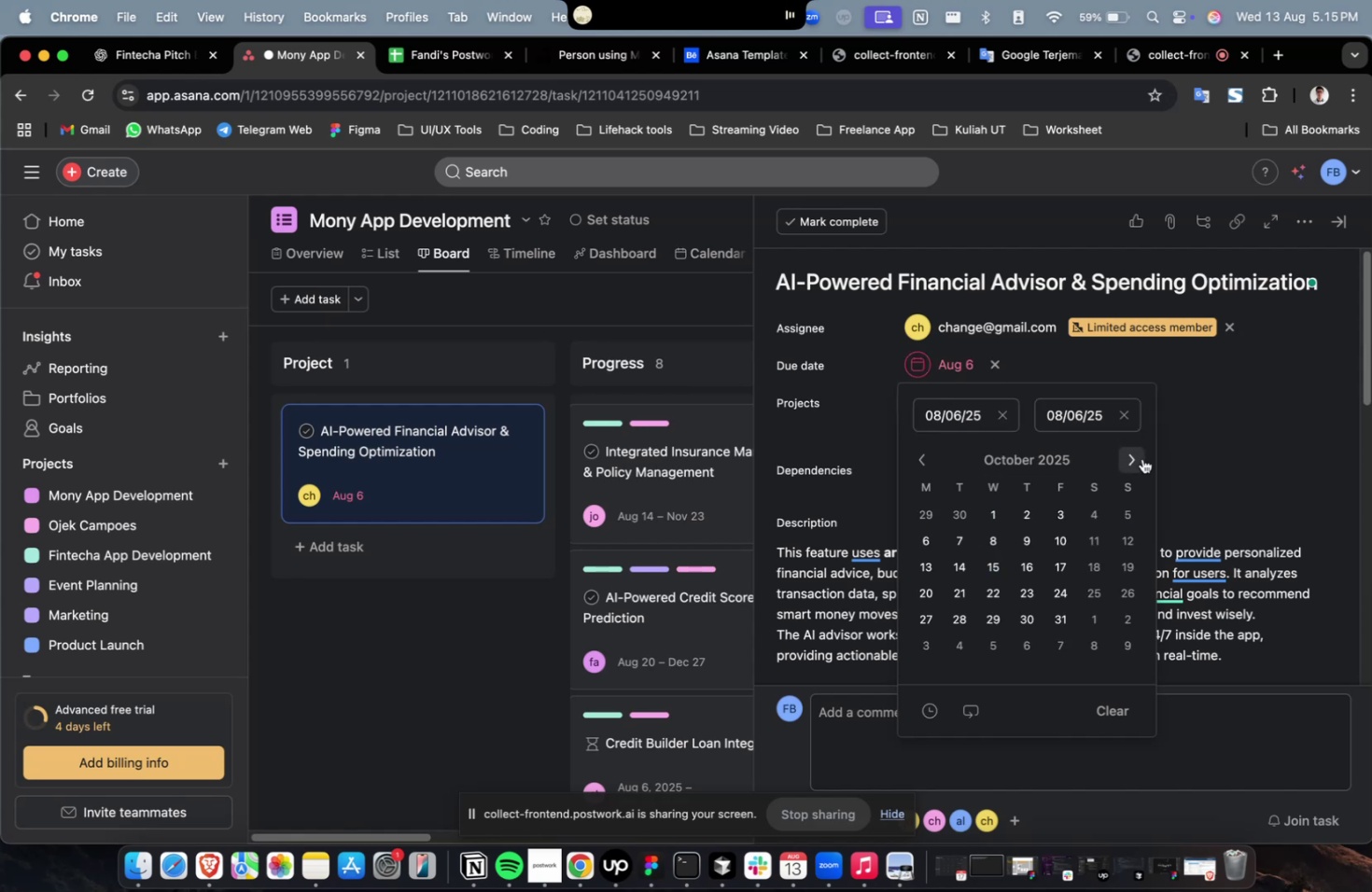 
triple_click([1141, 458])
 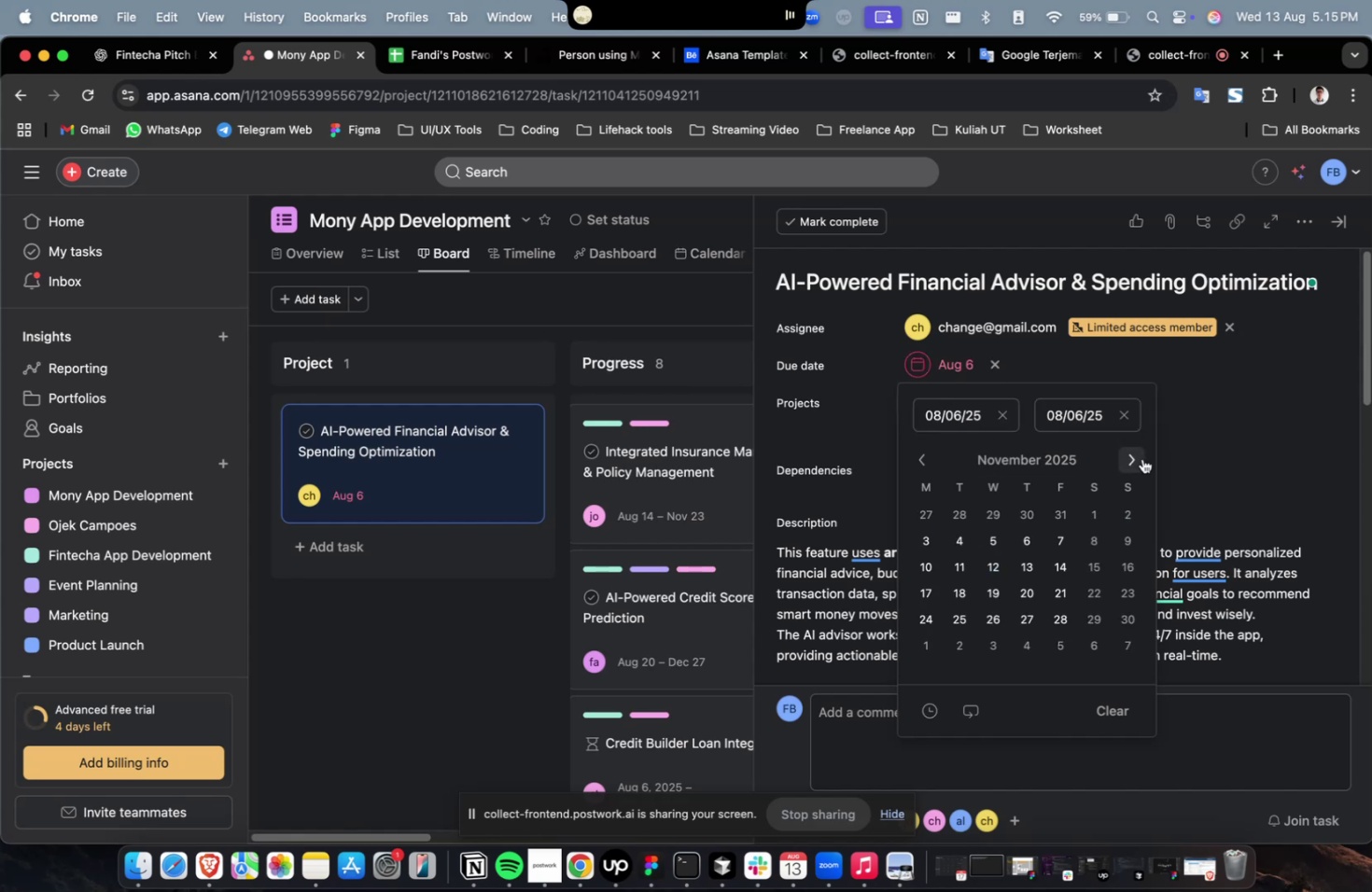 
triple_click([1141, 458])
 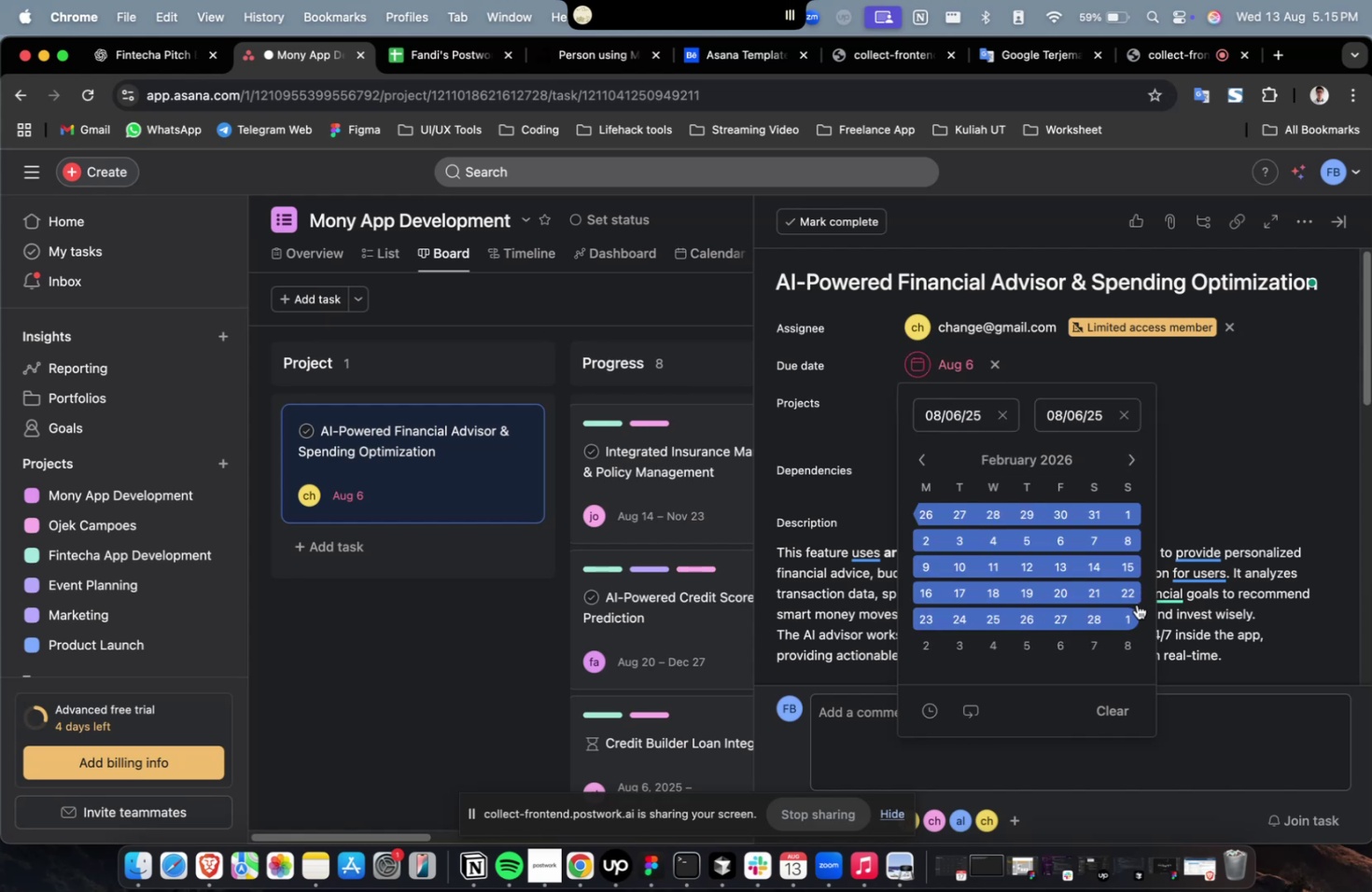 
left_click([1127, 610])
 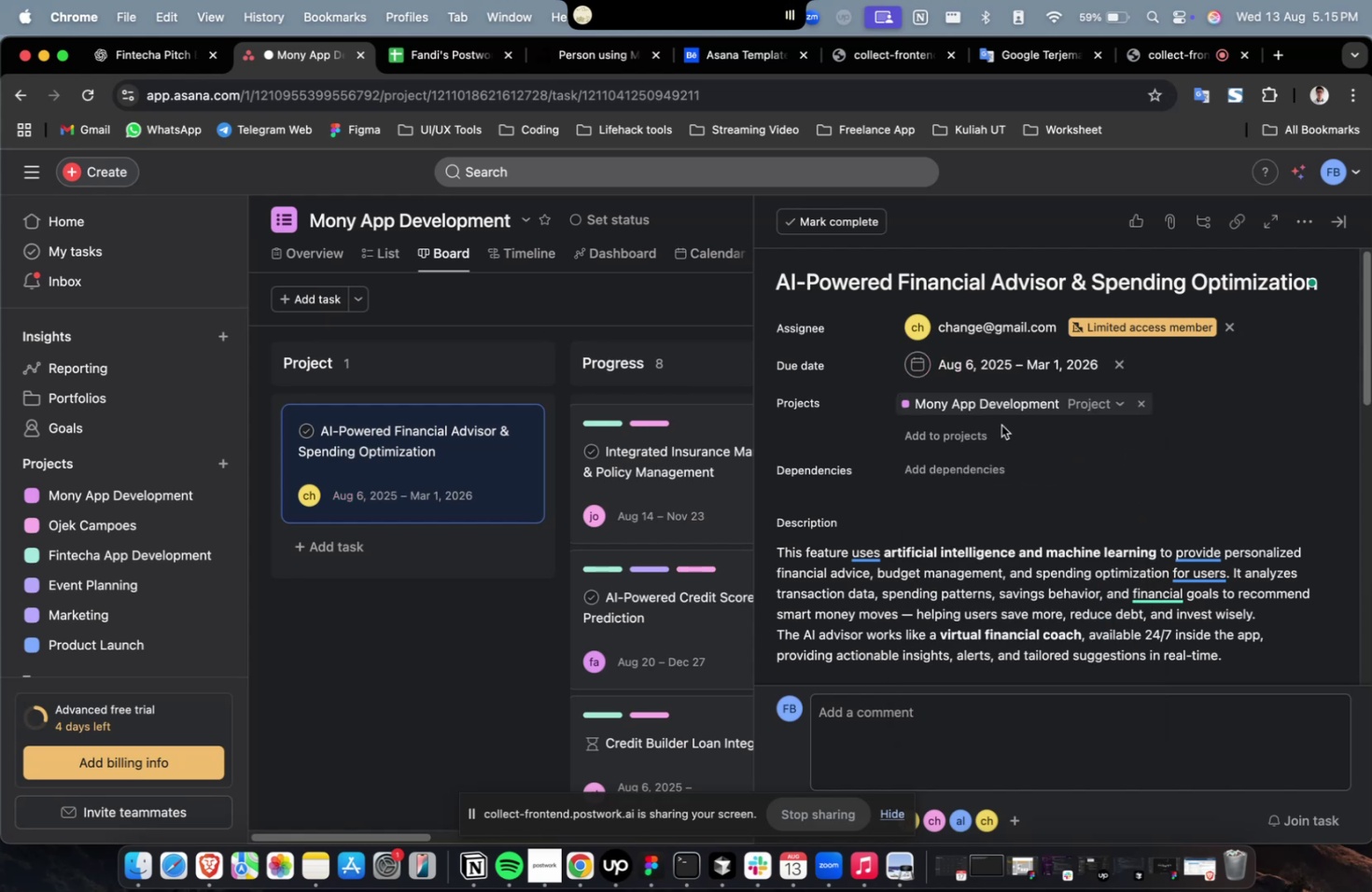 
triple_click([970, 429])
 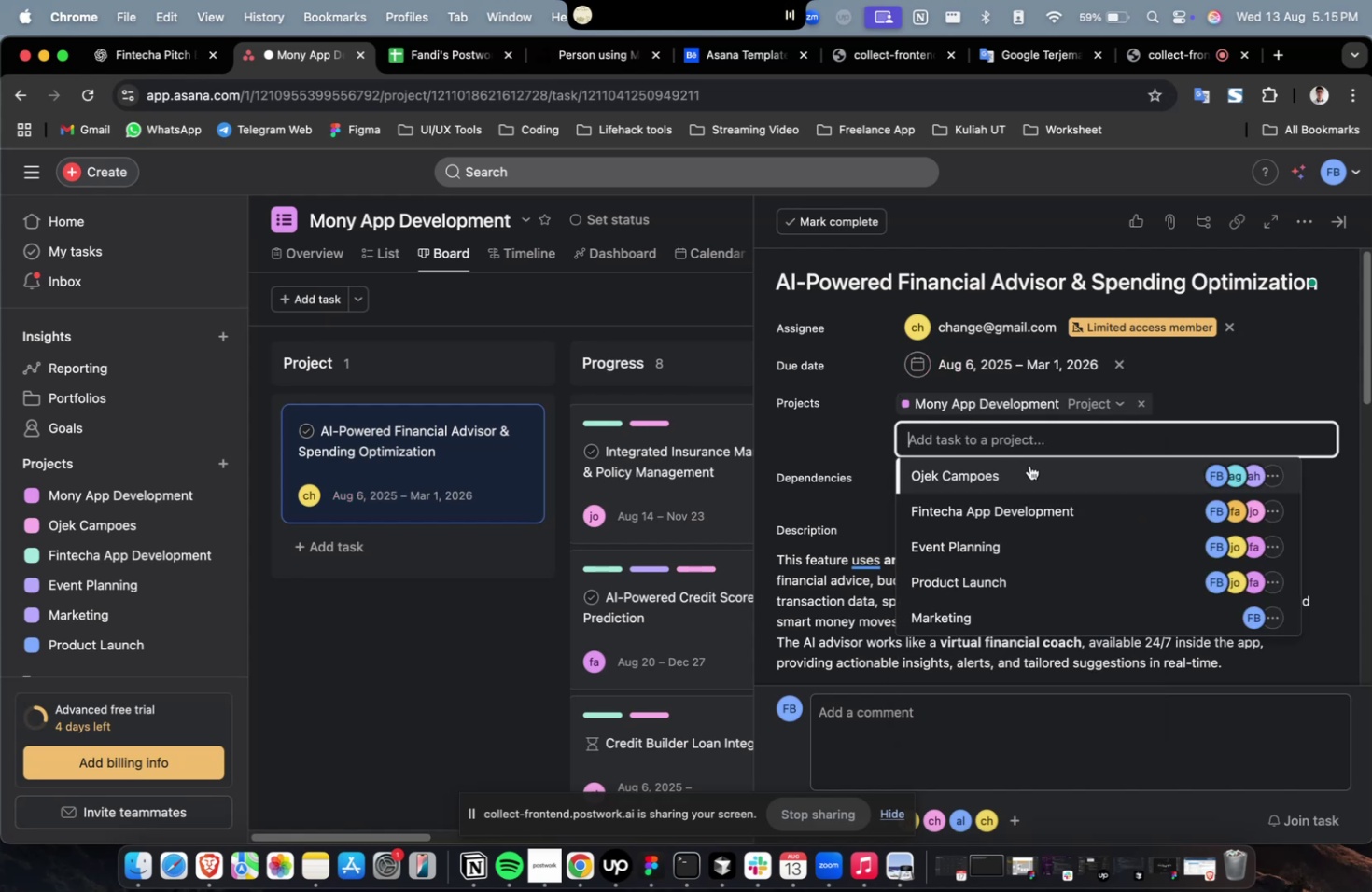 
triple_click([1031, 469])
 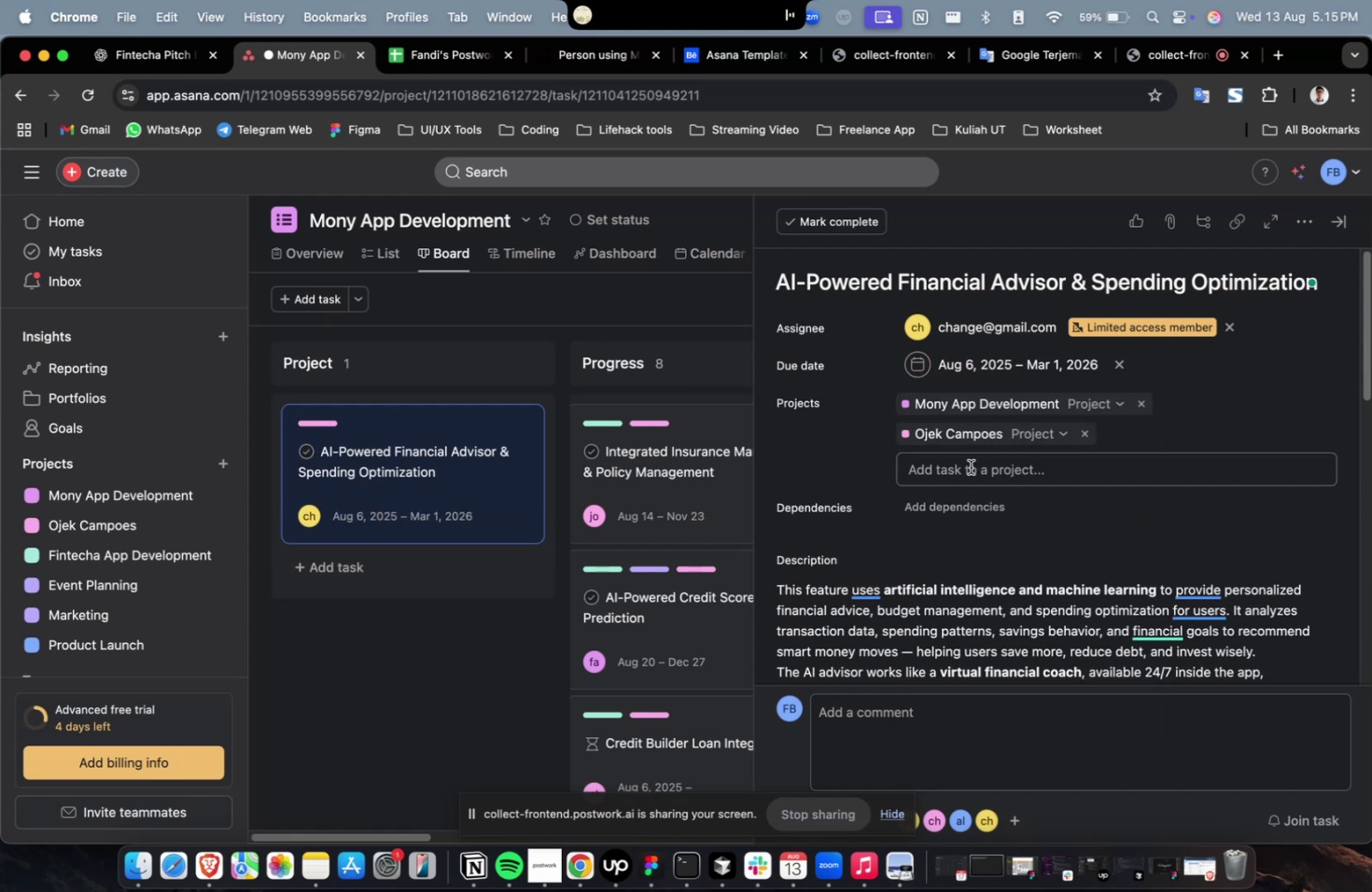 
triple_click([970, 467])
 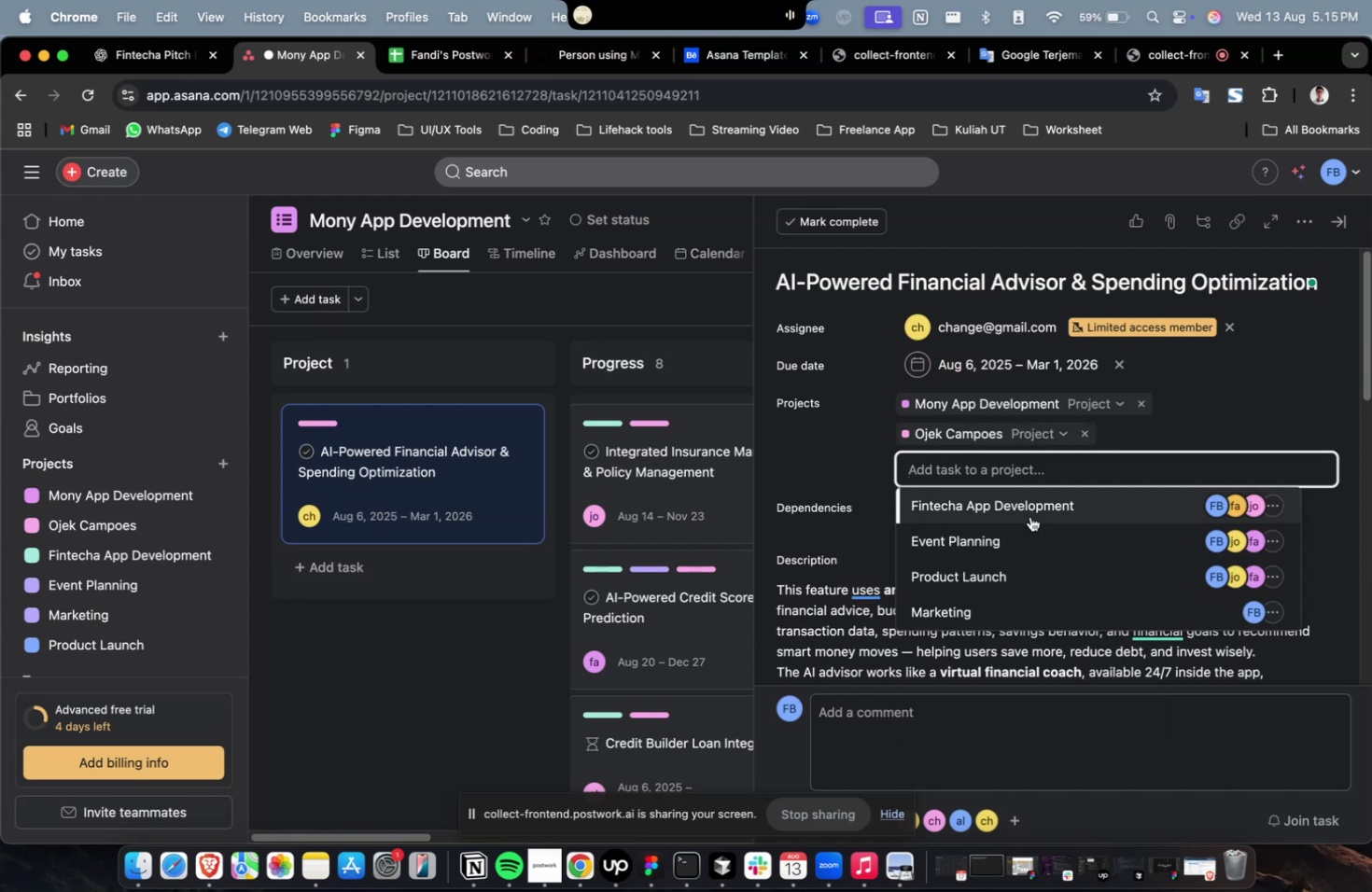 
triple_click([1029, 508])
 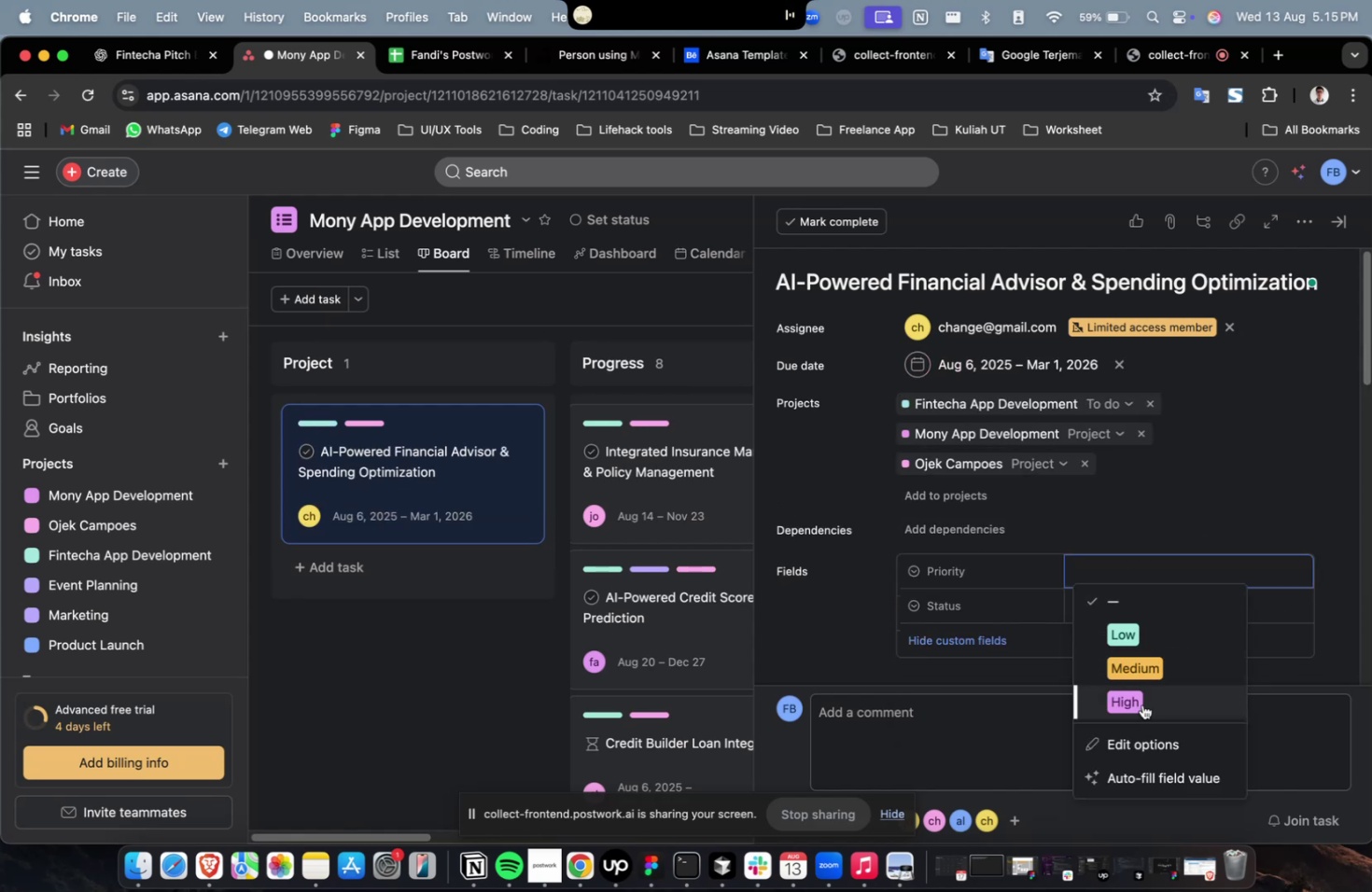 
double_click([1133, 608])
 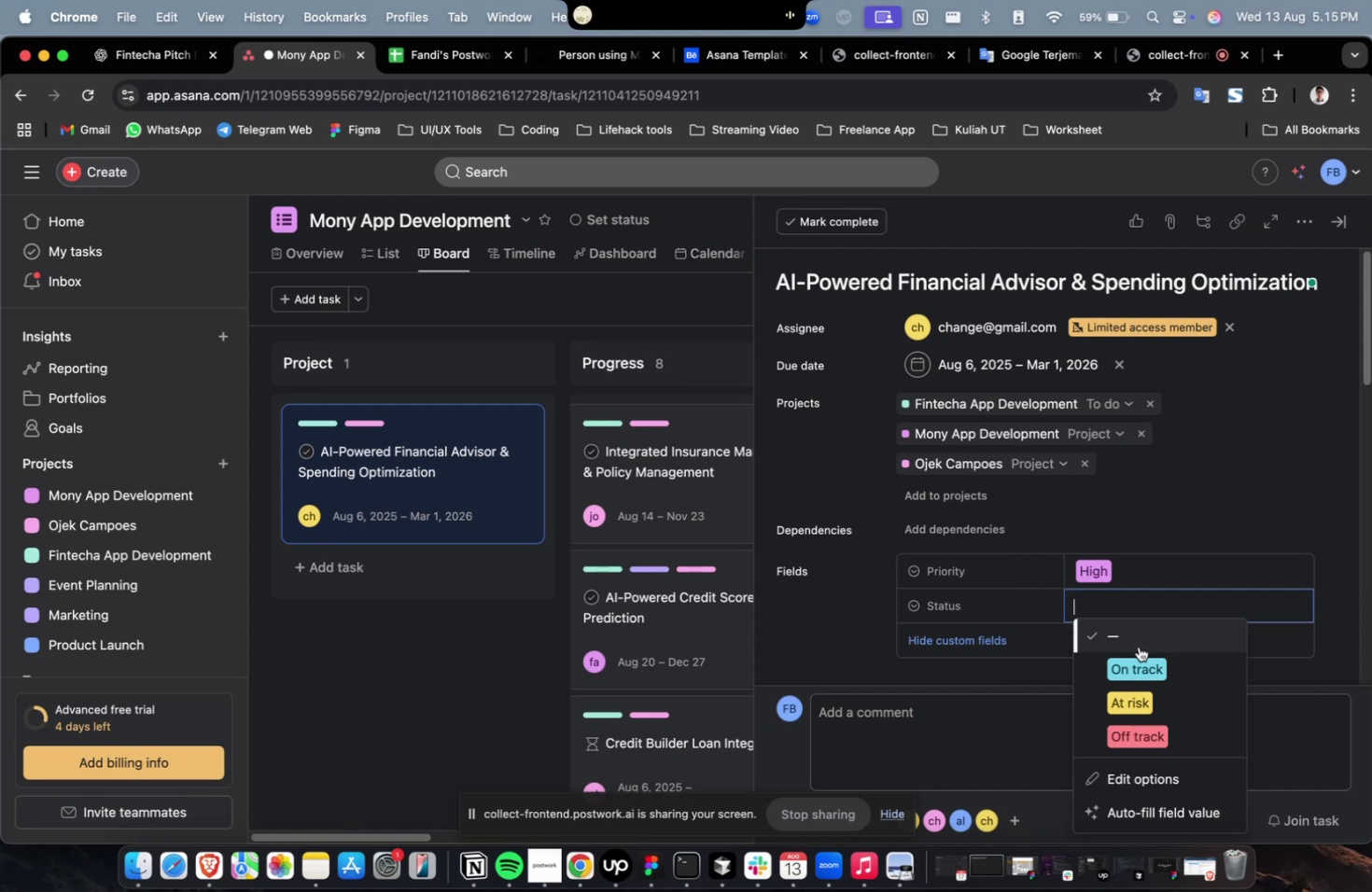 
triple_click([1138, 646])
 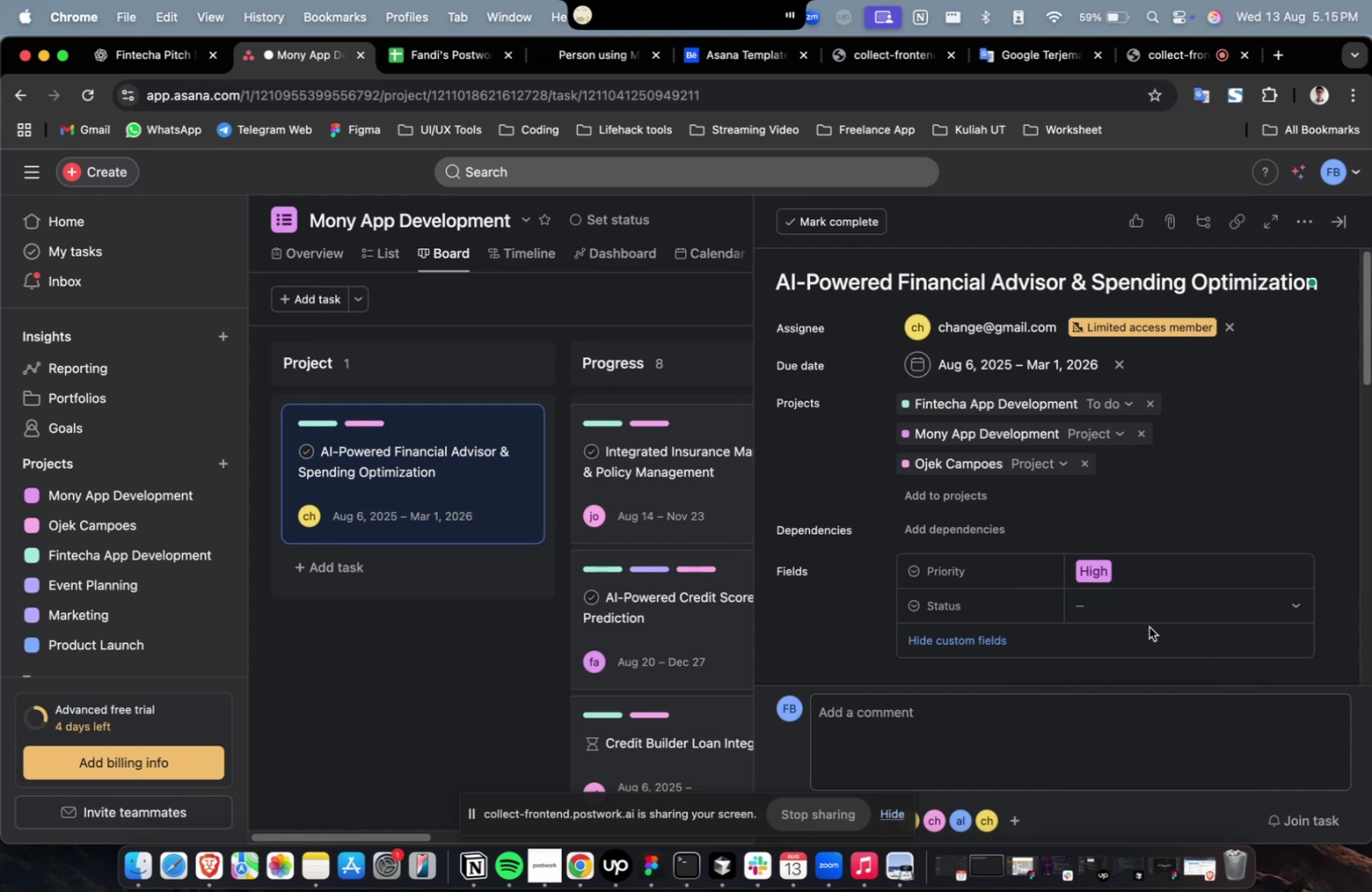 
triple_click([1148, 623])
 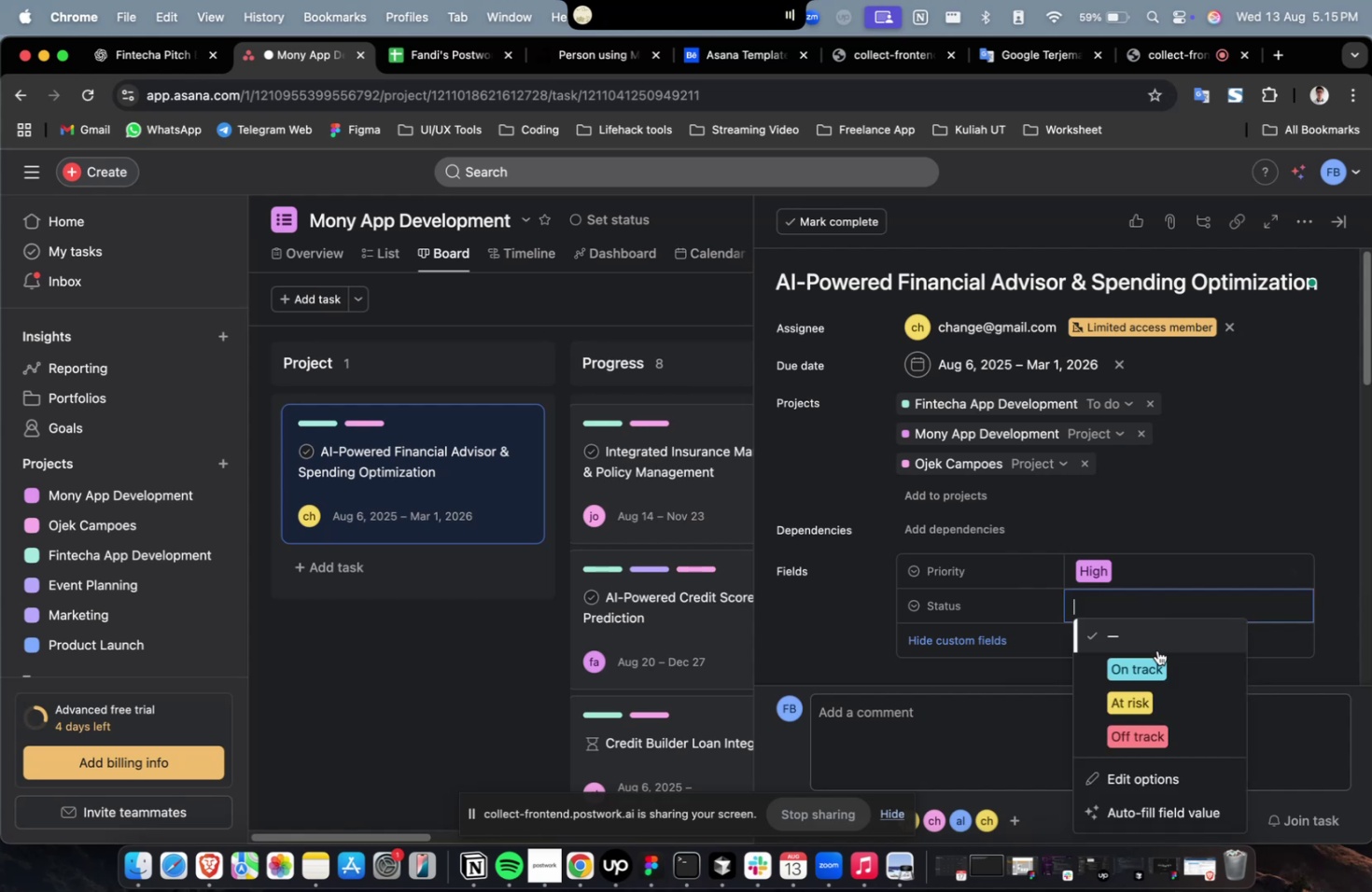 
triple_click([1155, 654])
 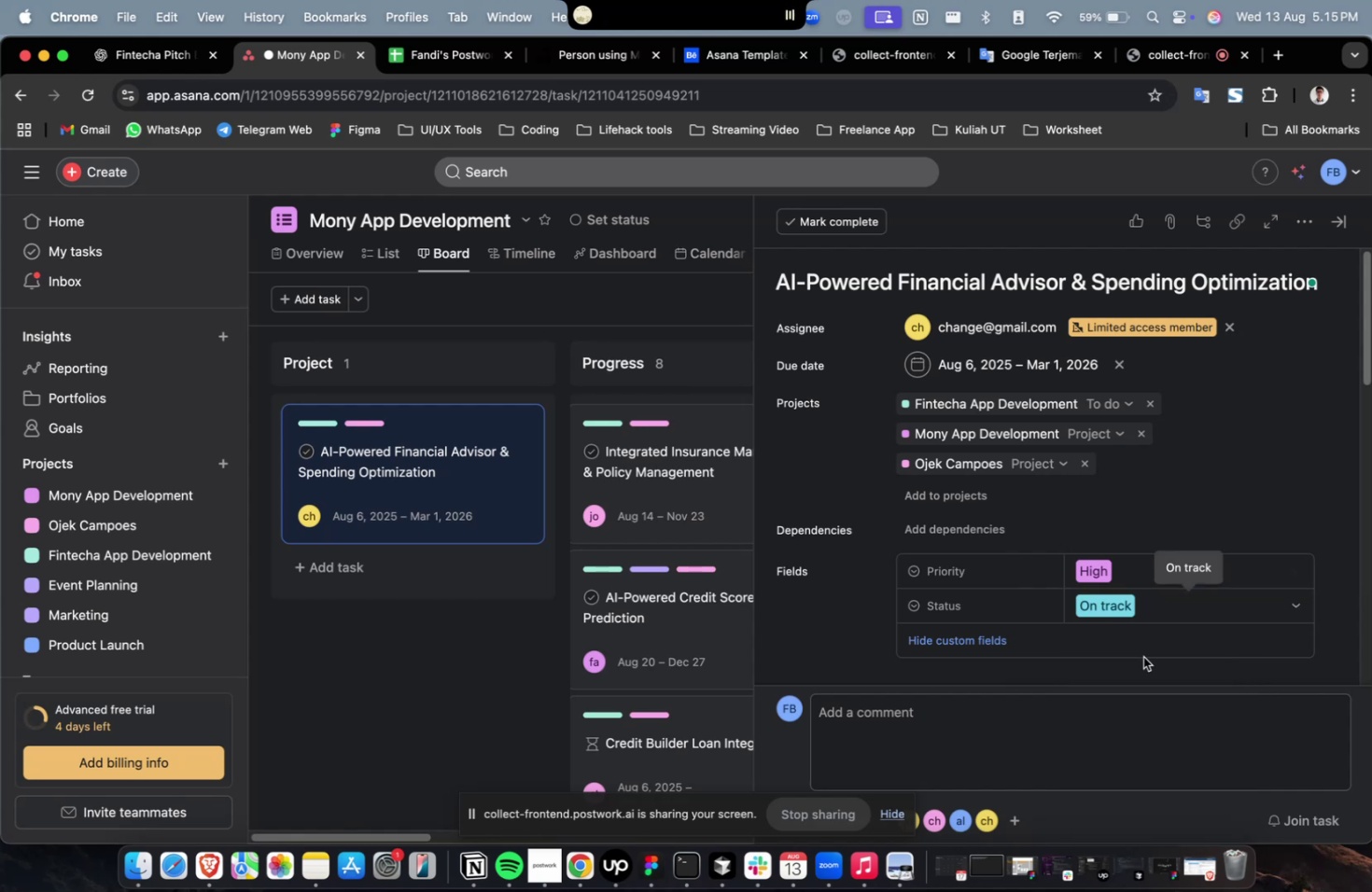 
scroll: coordinate [1141, 657], scroll_direction: down, amount: 7.0
 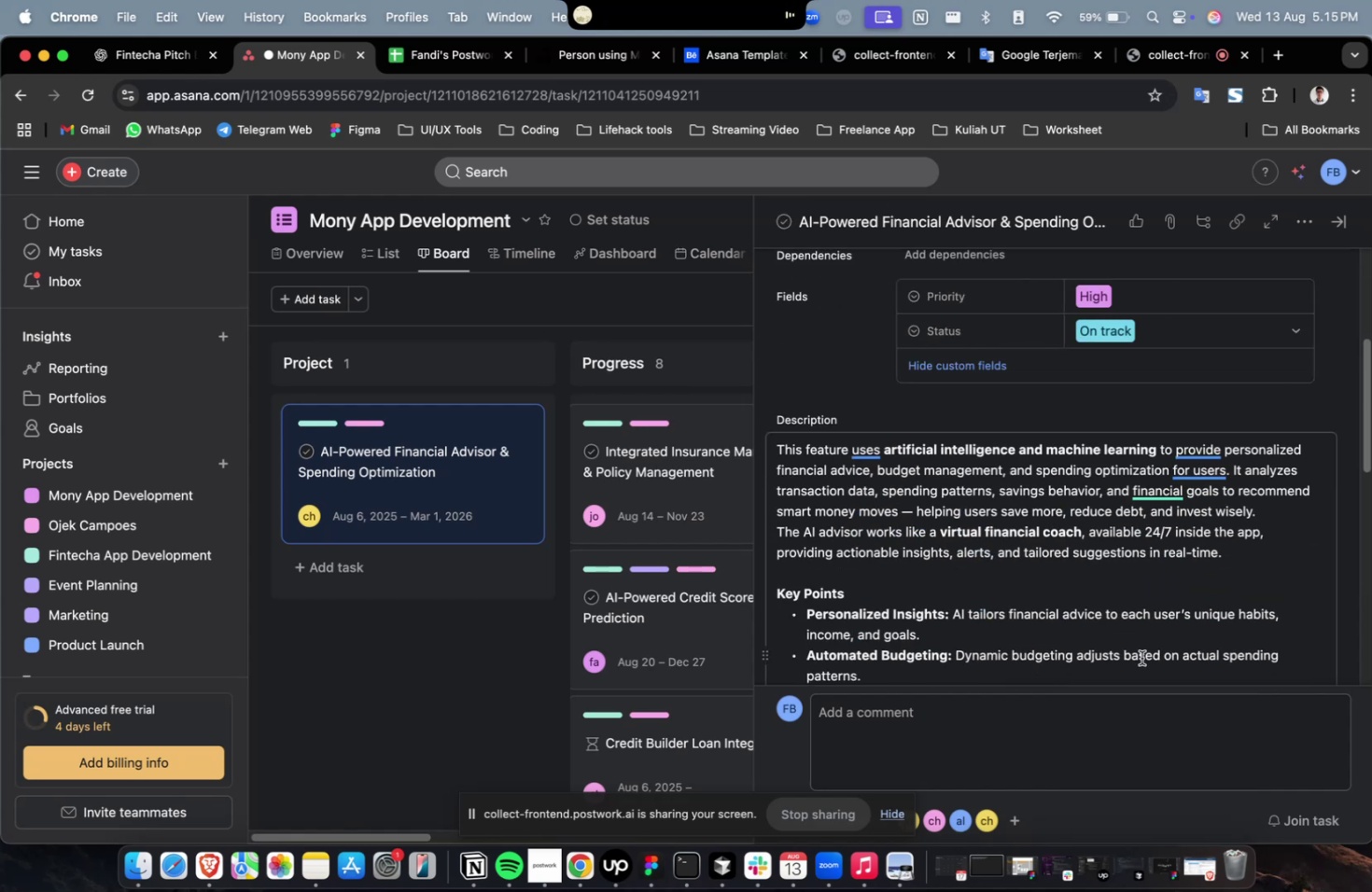 
scroll: coordinate [1141, 657], scroll_direction: up, amount: 7.0
 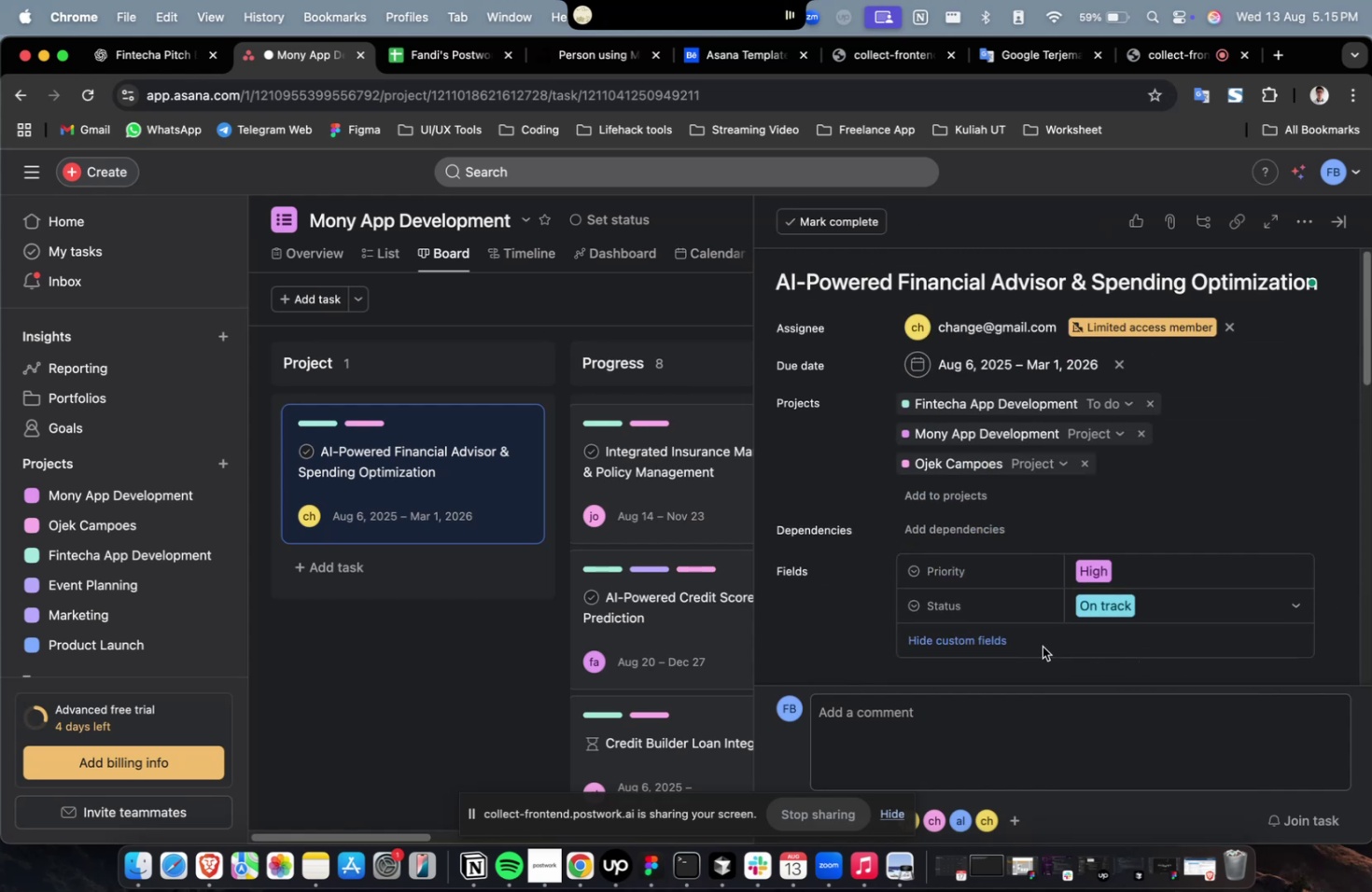 
scroll: coordinate [1042, 645], scroll_direction: down, amount: 33.0
 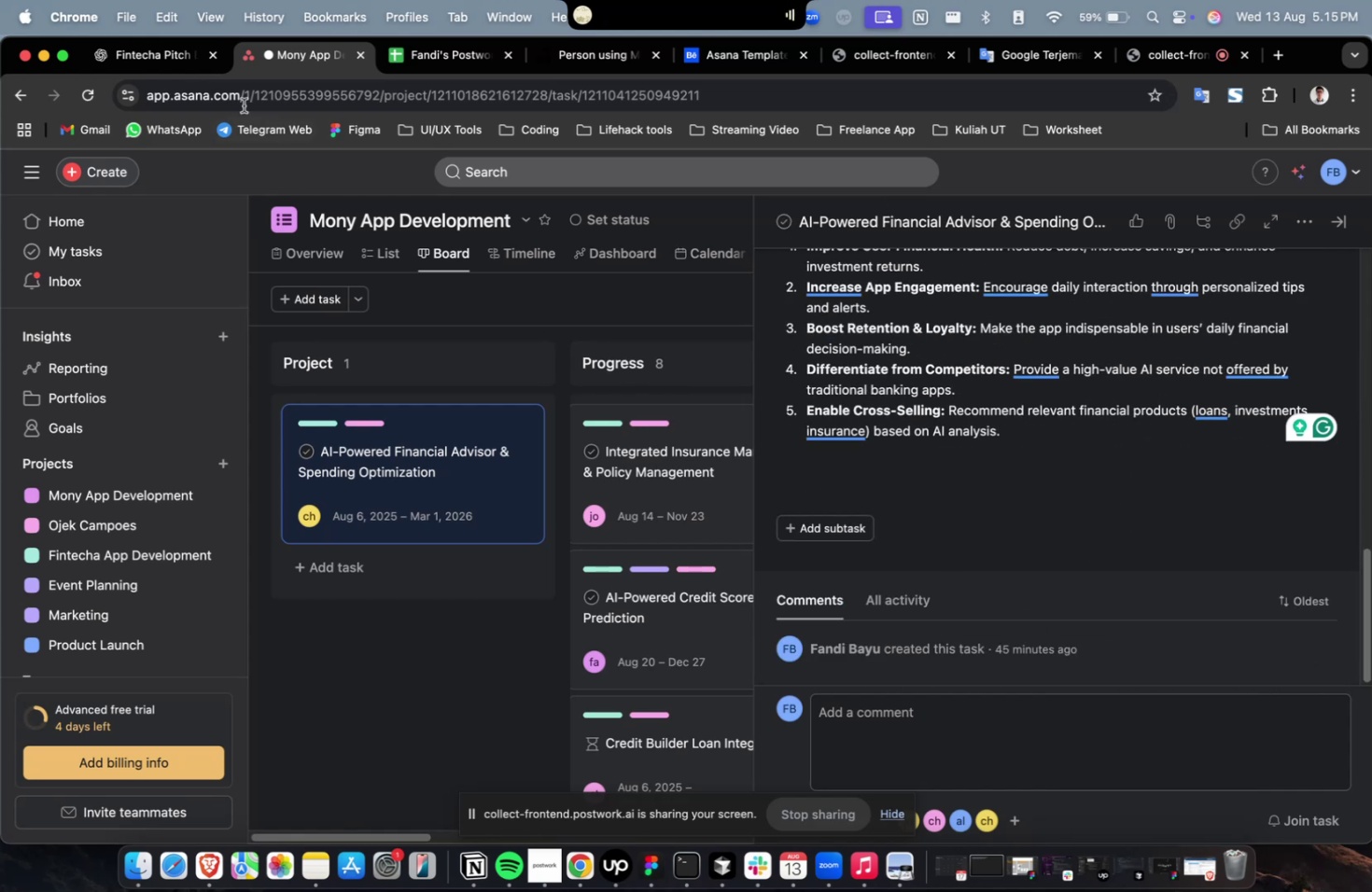 
left_click([128, 64])
 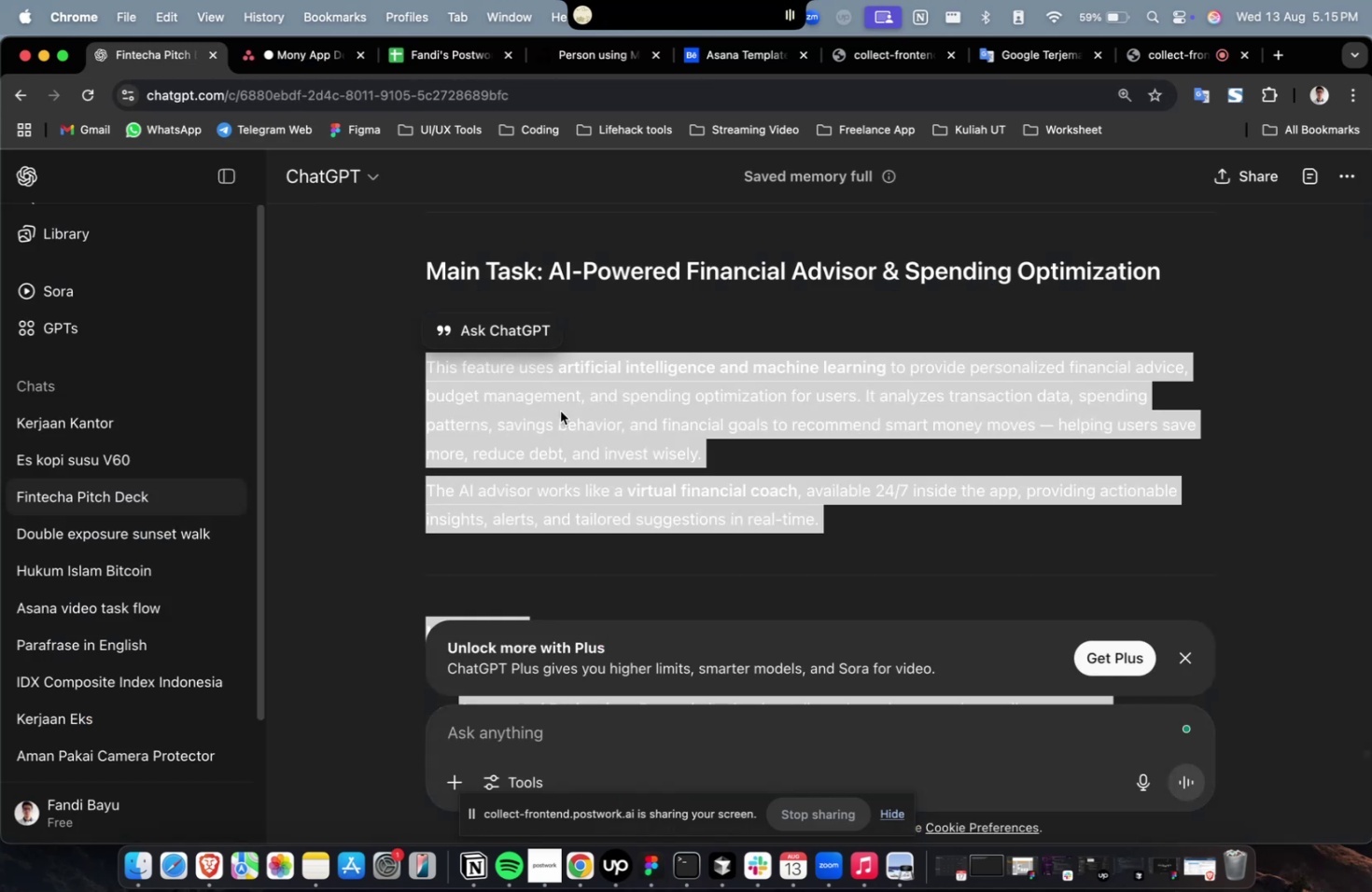 
scroll: coordinate [614, 425], scroll_direction: down, amount: 4.0
 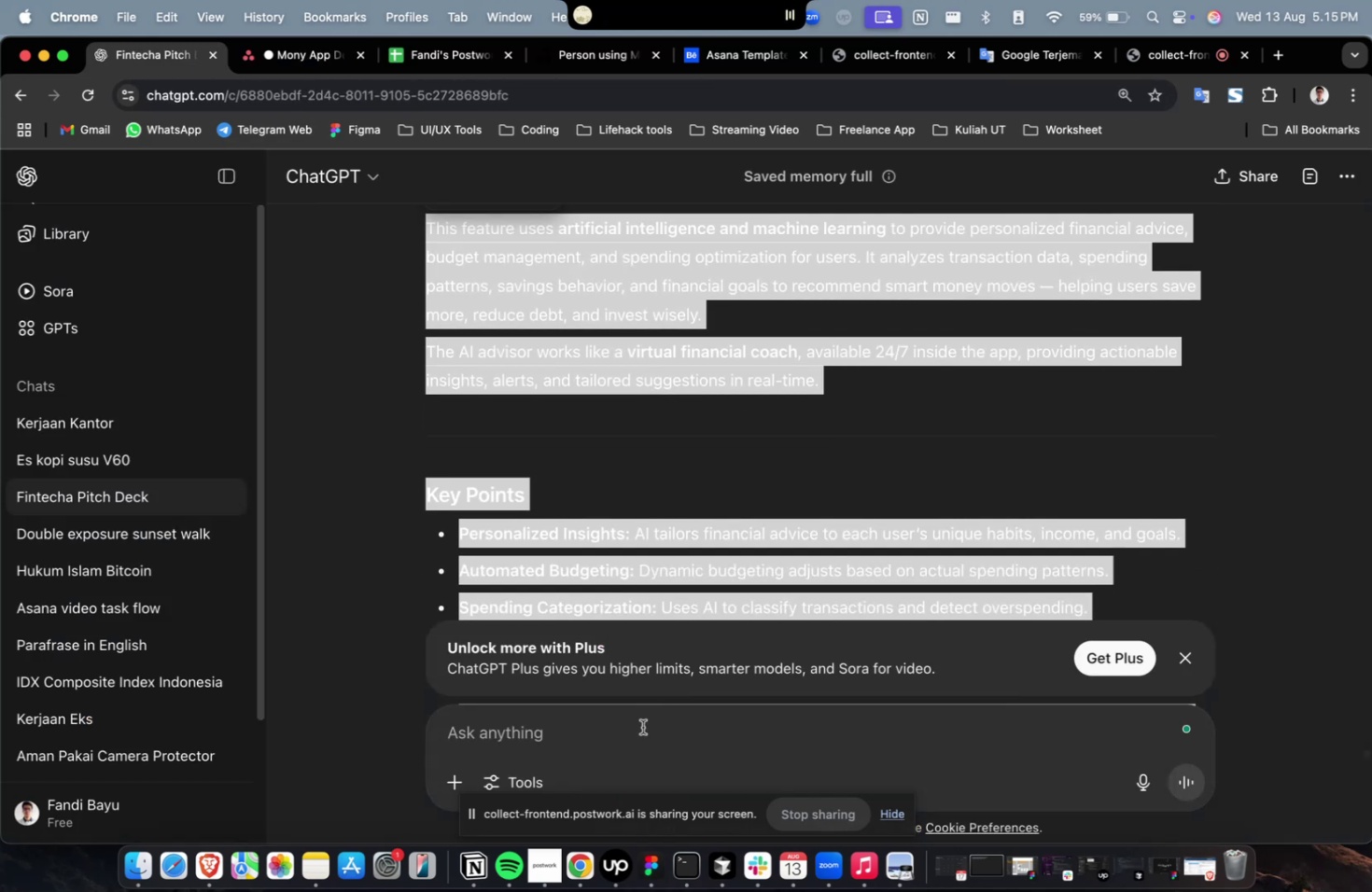 
left_click([633, 739])
 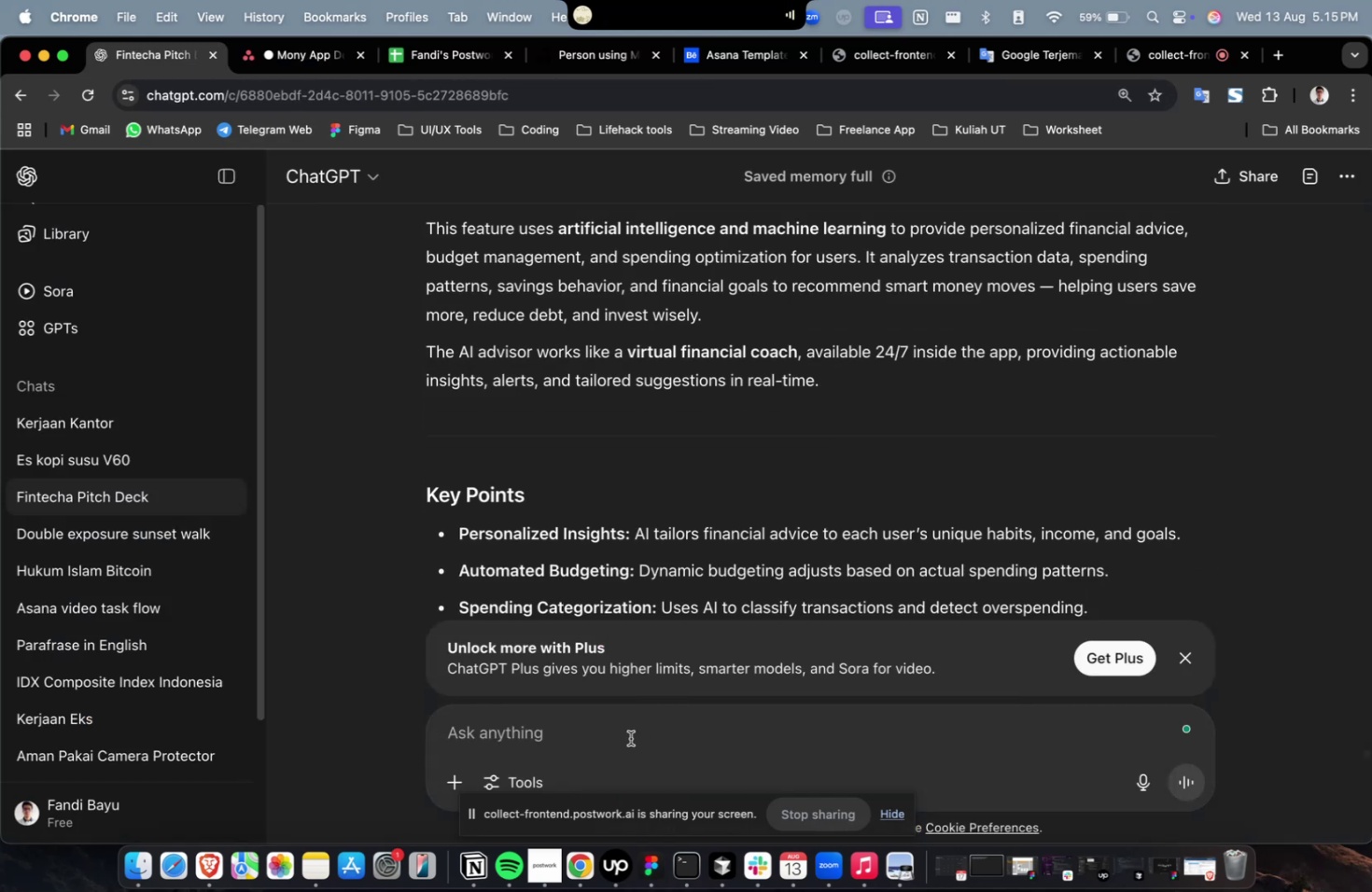 
type(pease )
 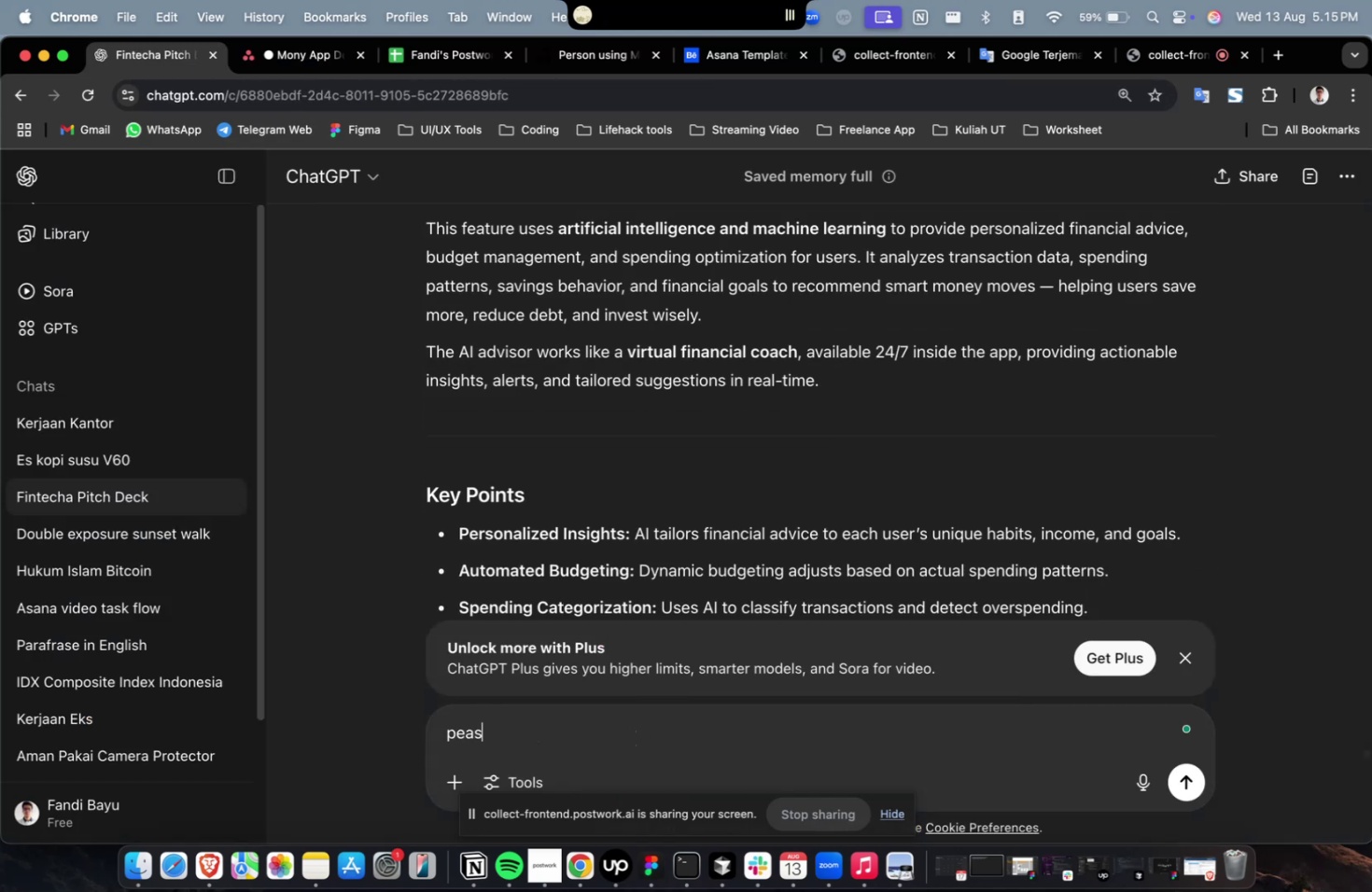 
key(Meta+CommandLeft)
 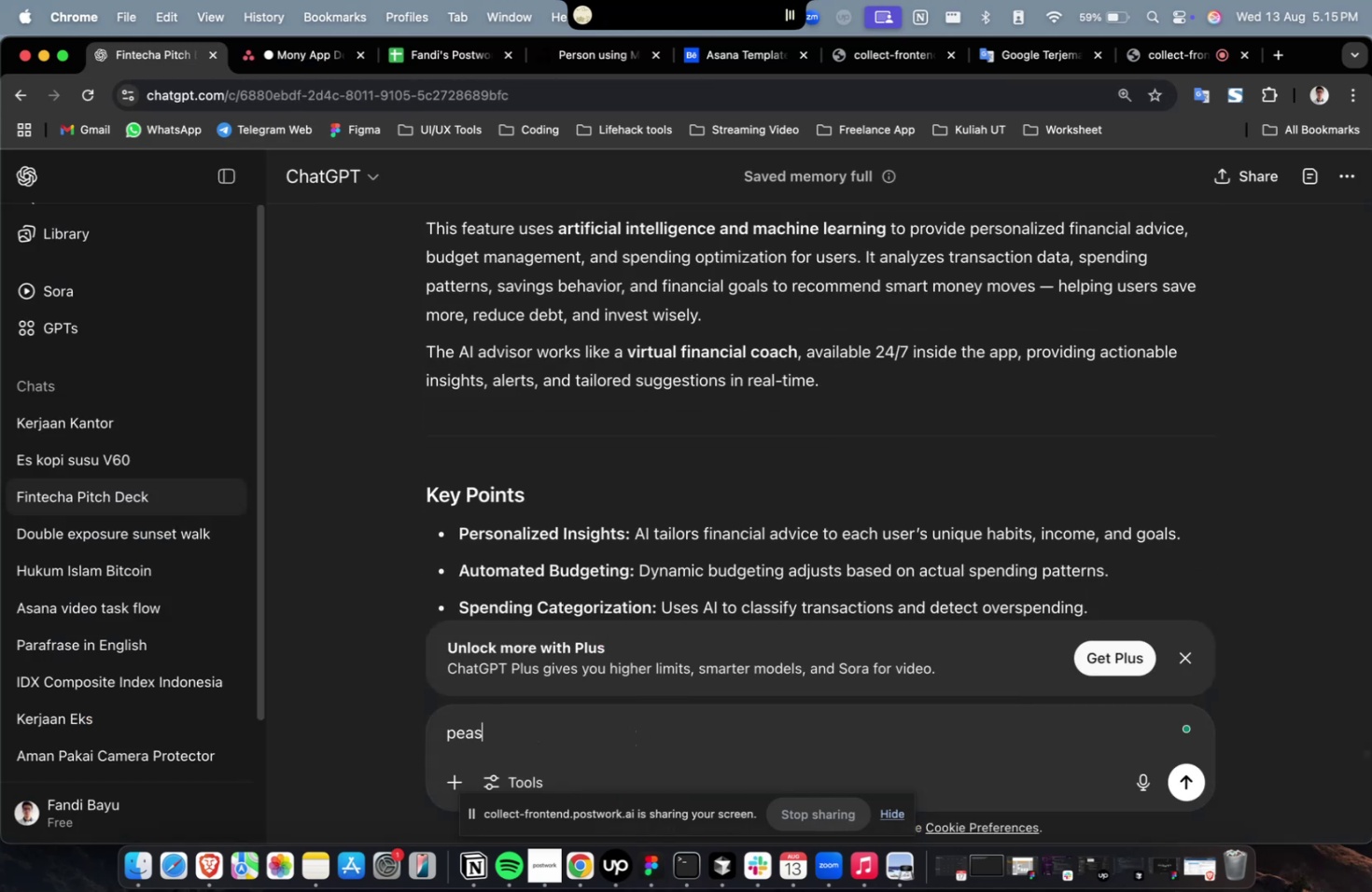 
key(Meta+A)
 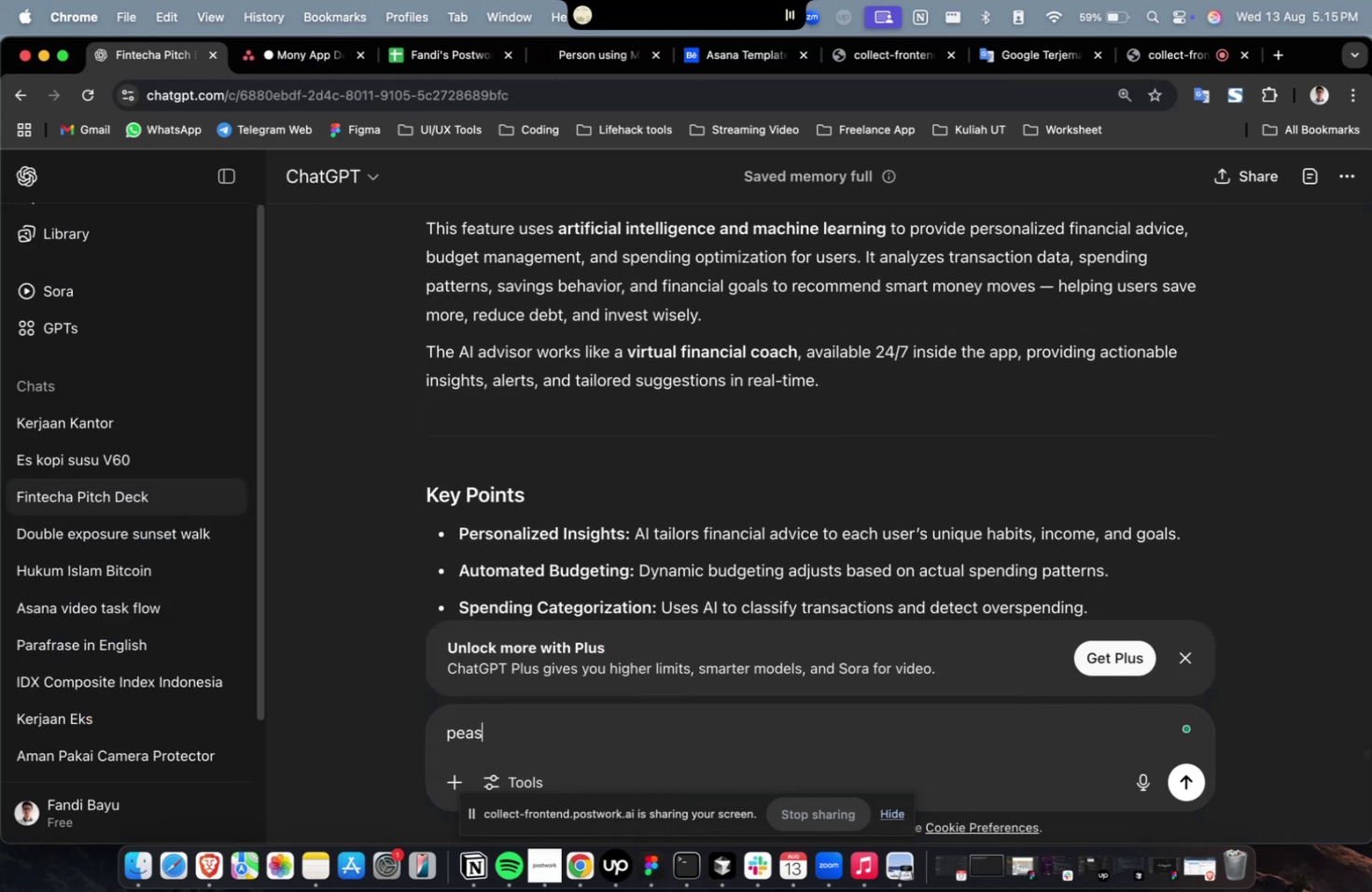 
type(please create 10 sub task with description, points, and goals)
 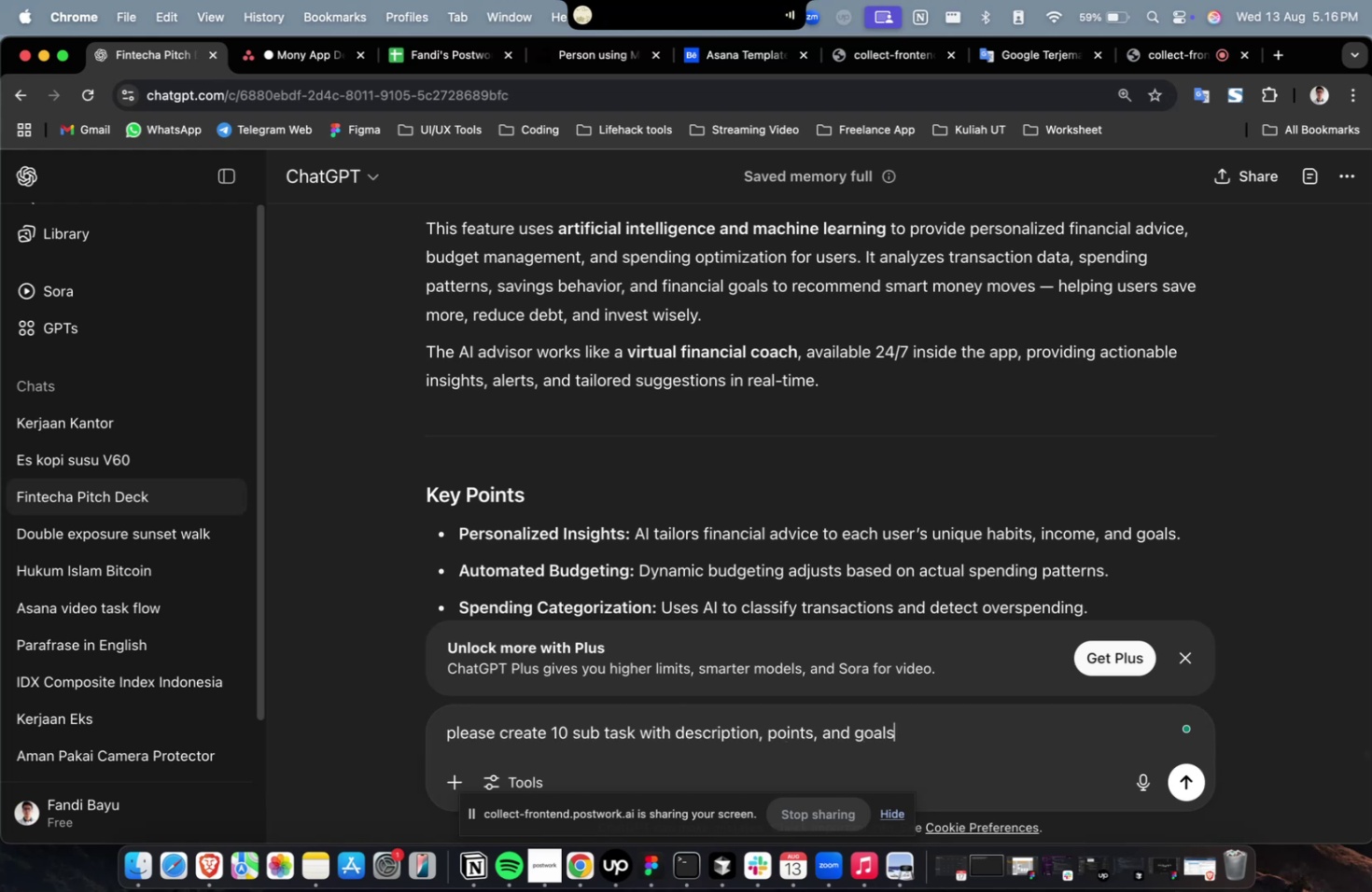 
key(Enter)
 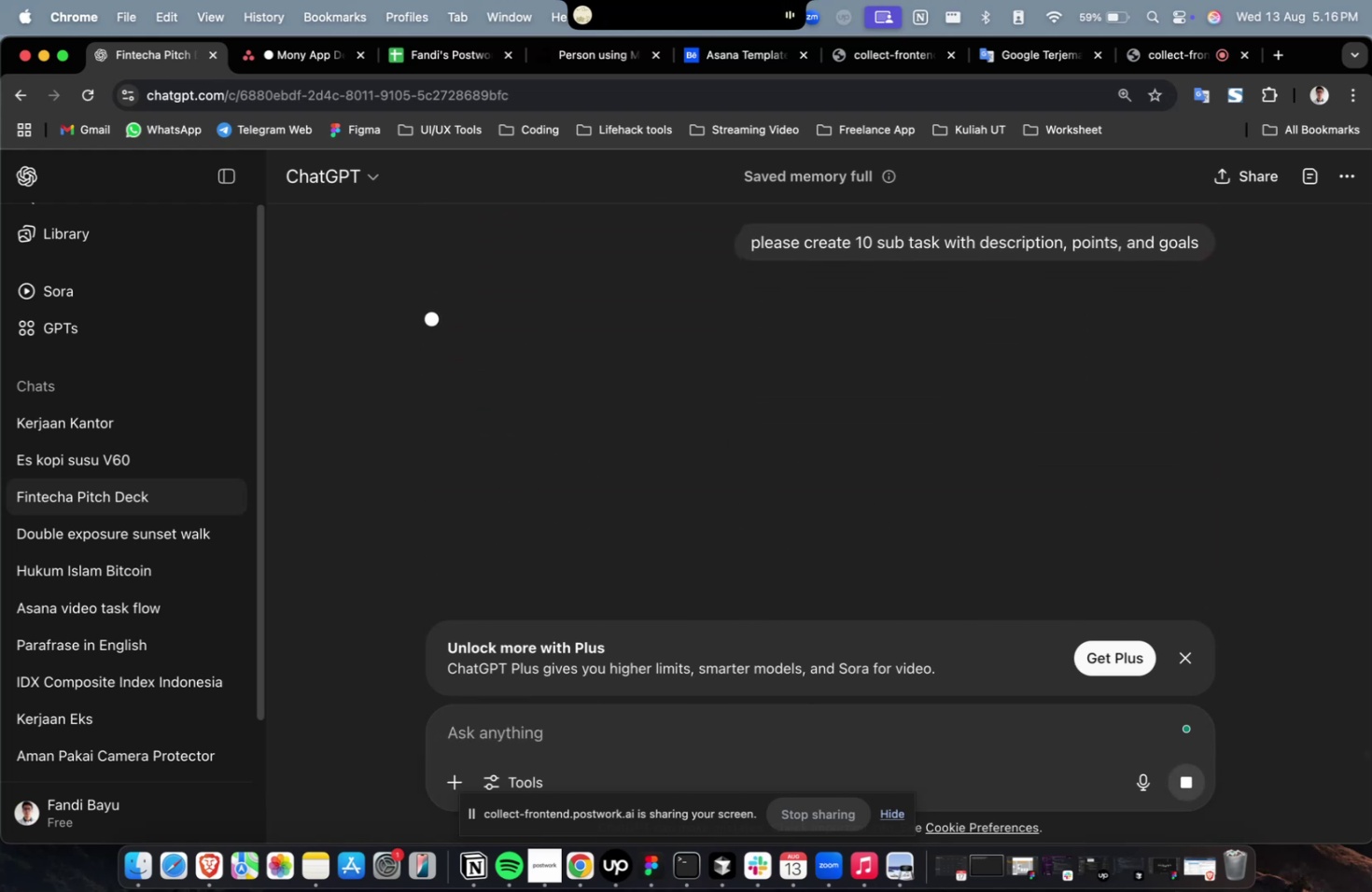 
wait(12.26)
 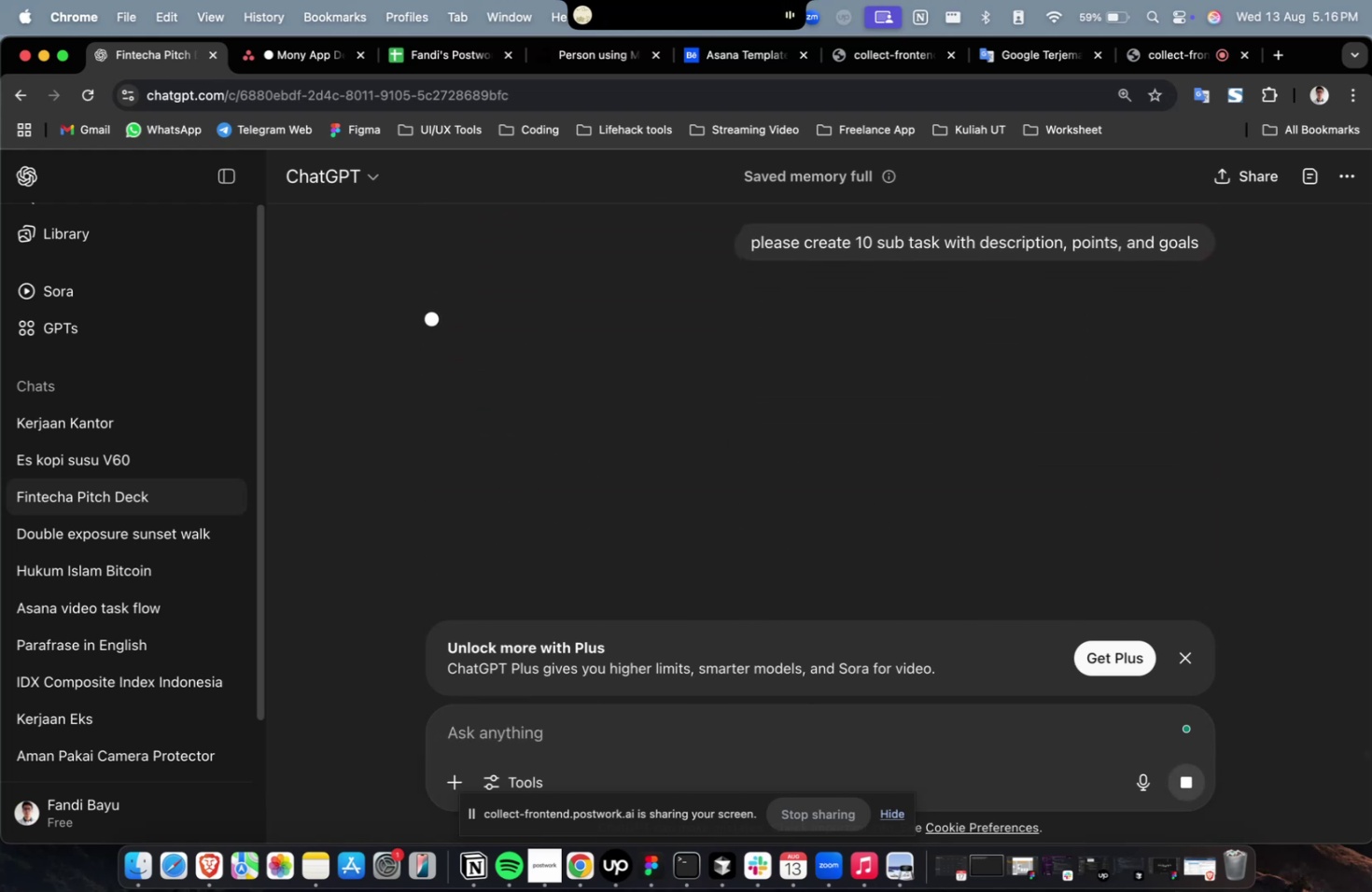 
left_click([1157, 56])
 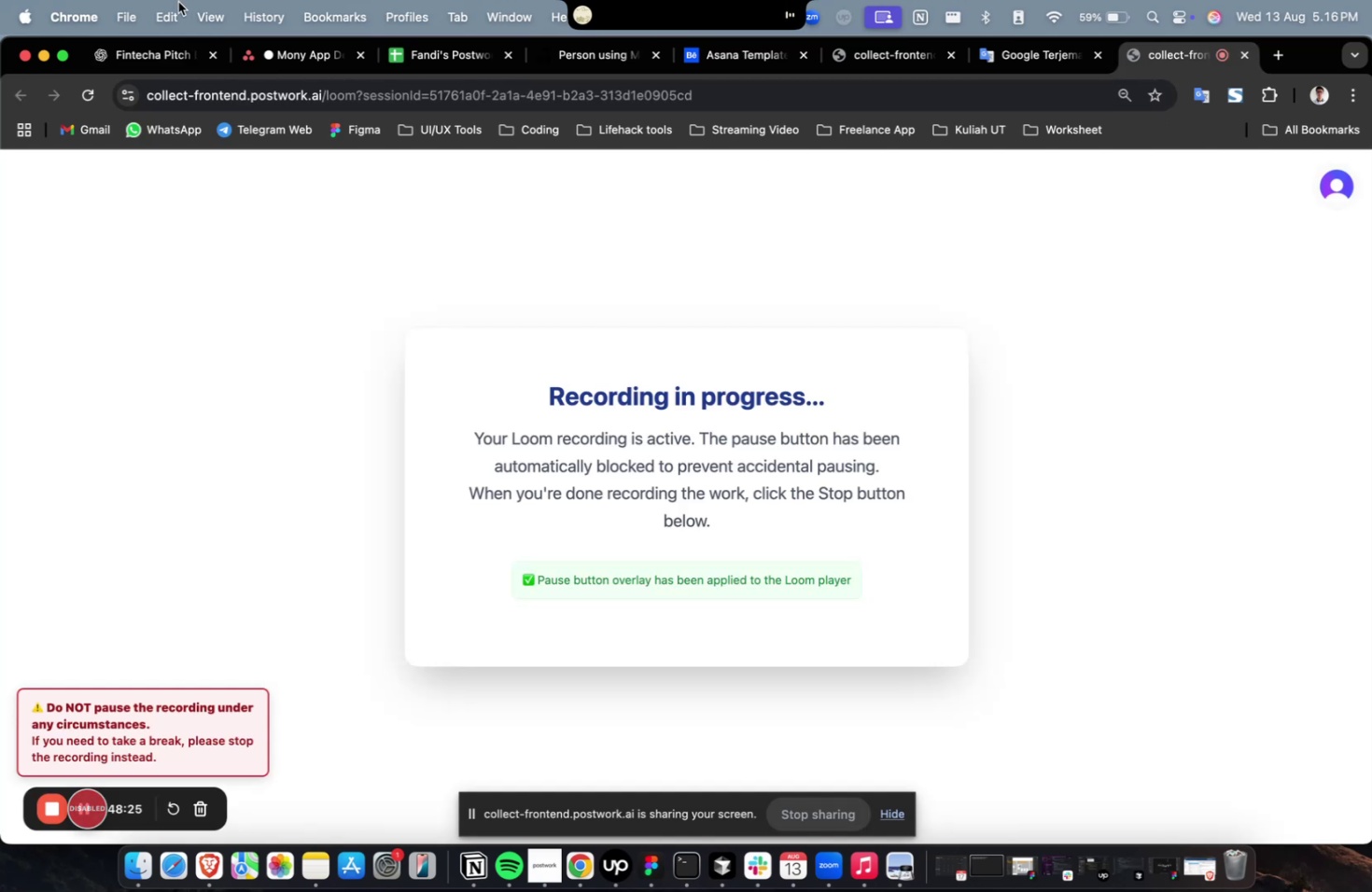 
left_click([141, 63])
 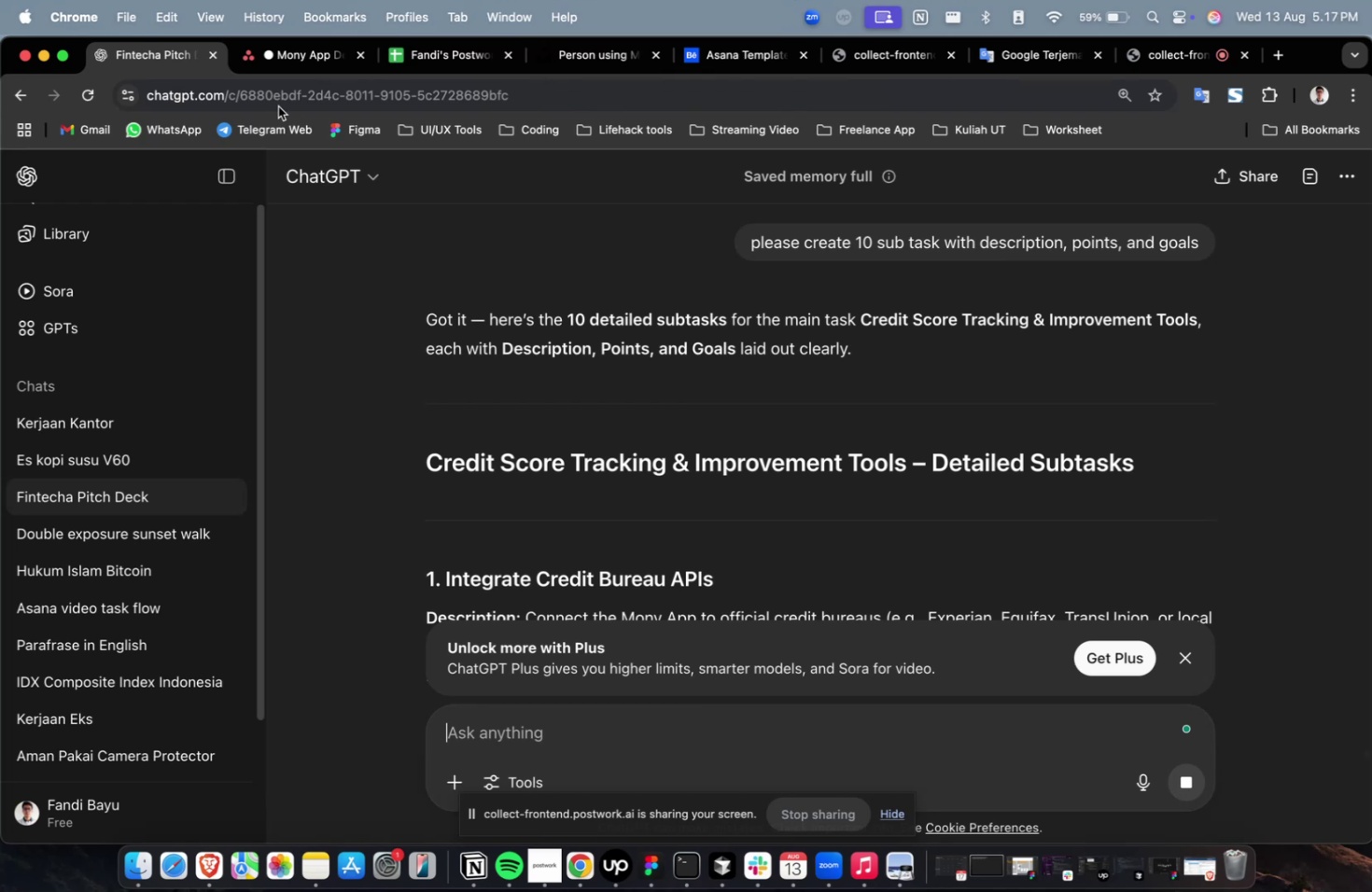 
wait(48.68)
 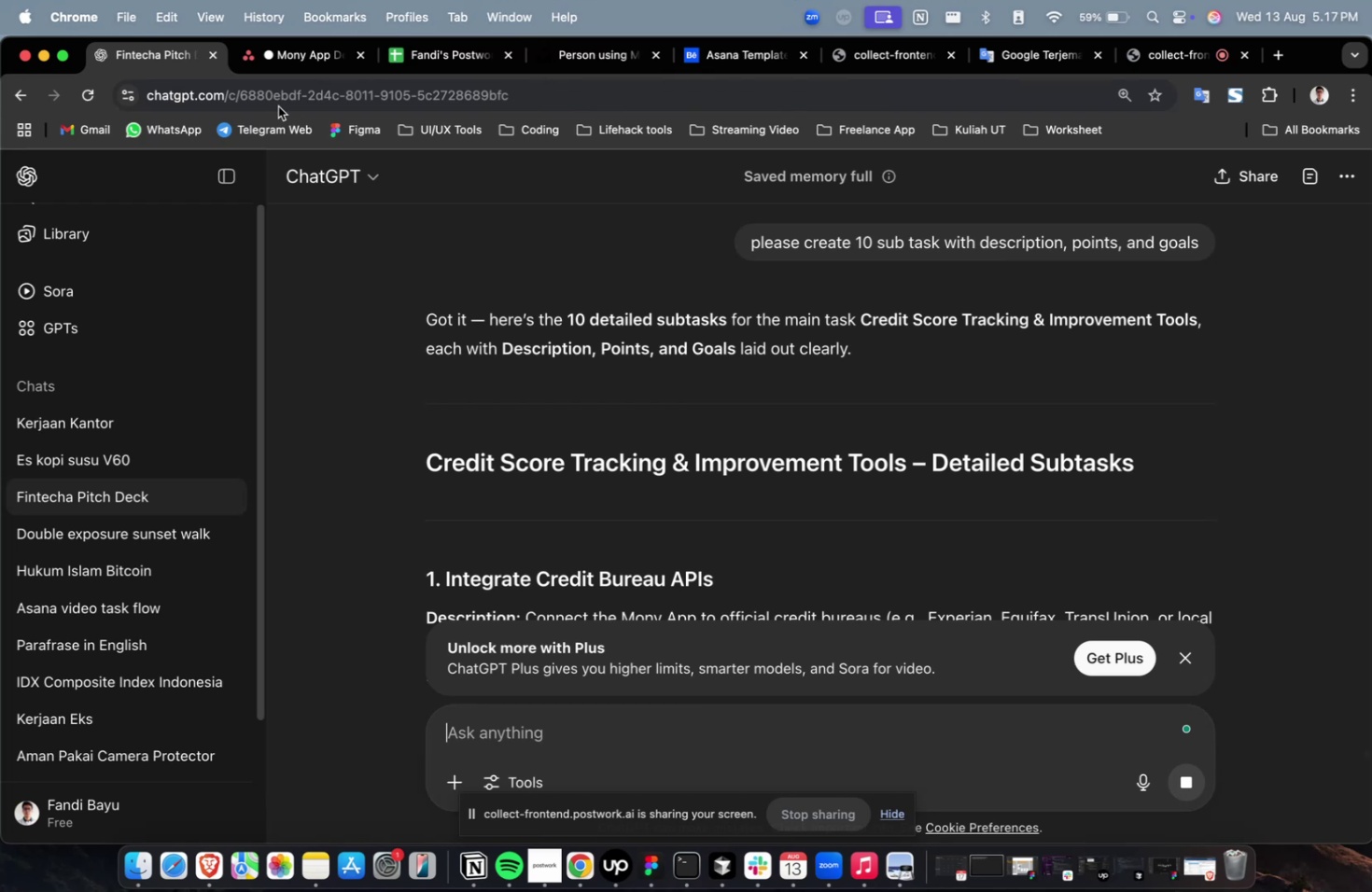 
scroll: coordinate [520, 351], scroll_direction: down, amount: 30.0
 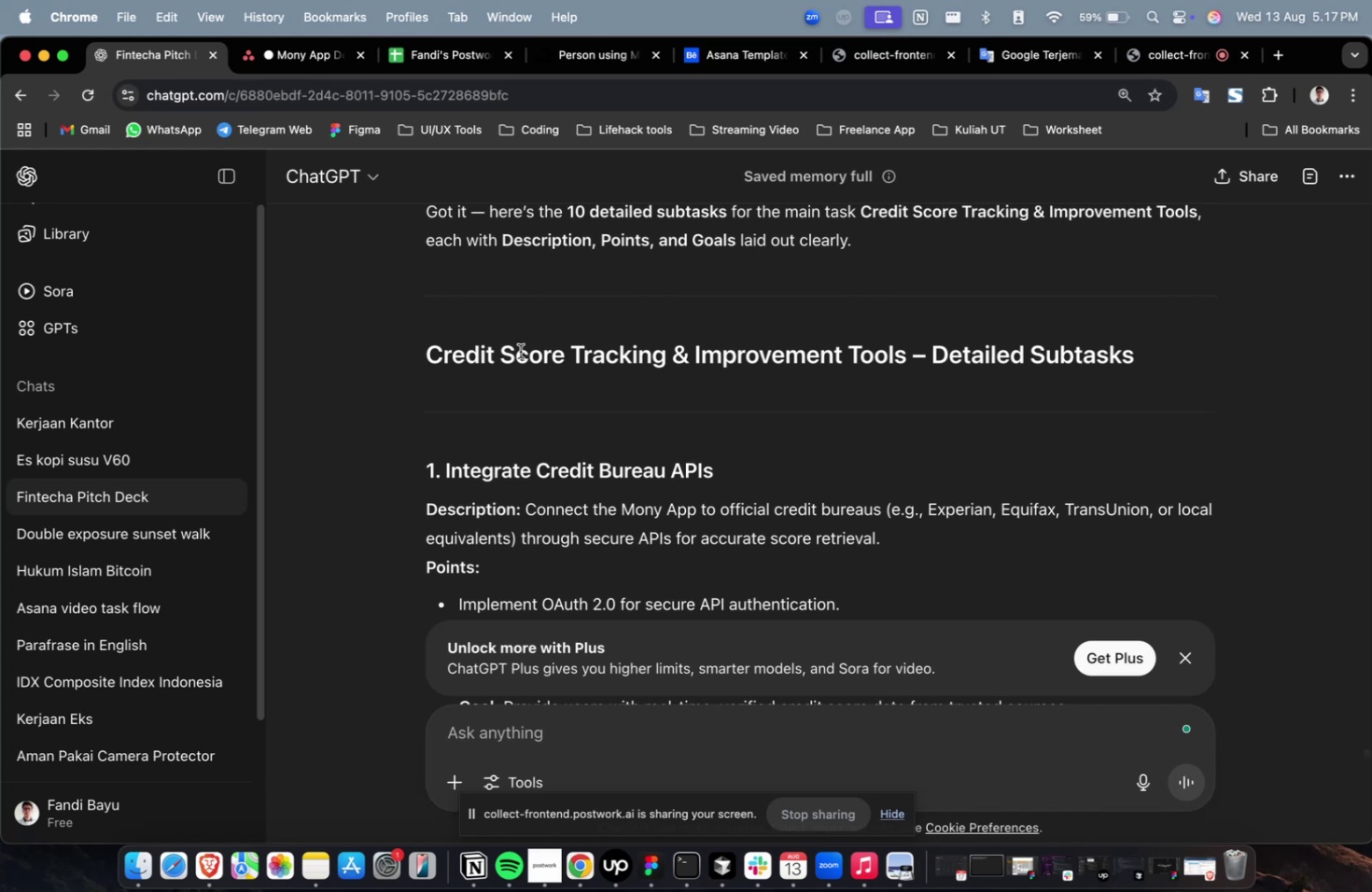 
wait(12.38)
 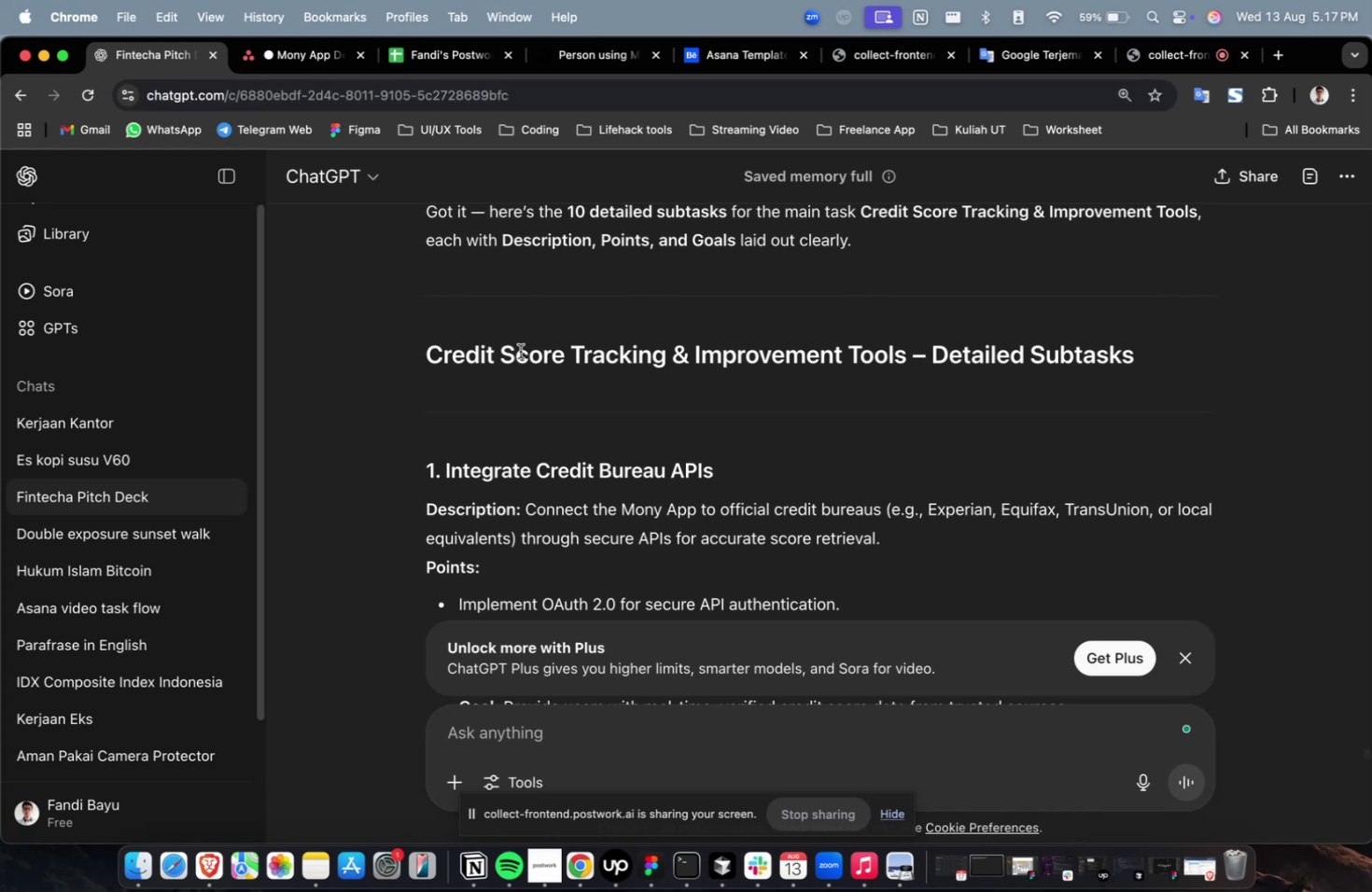 
scroll: coordinate [567, 309], scroll_direction: down, amount: 70.0
 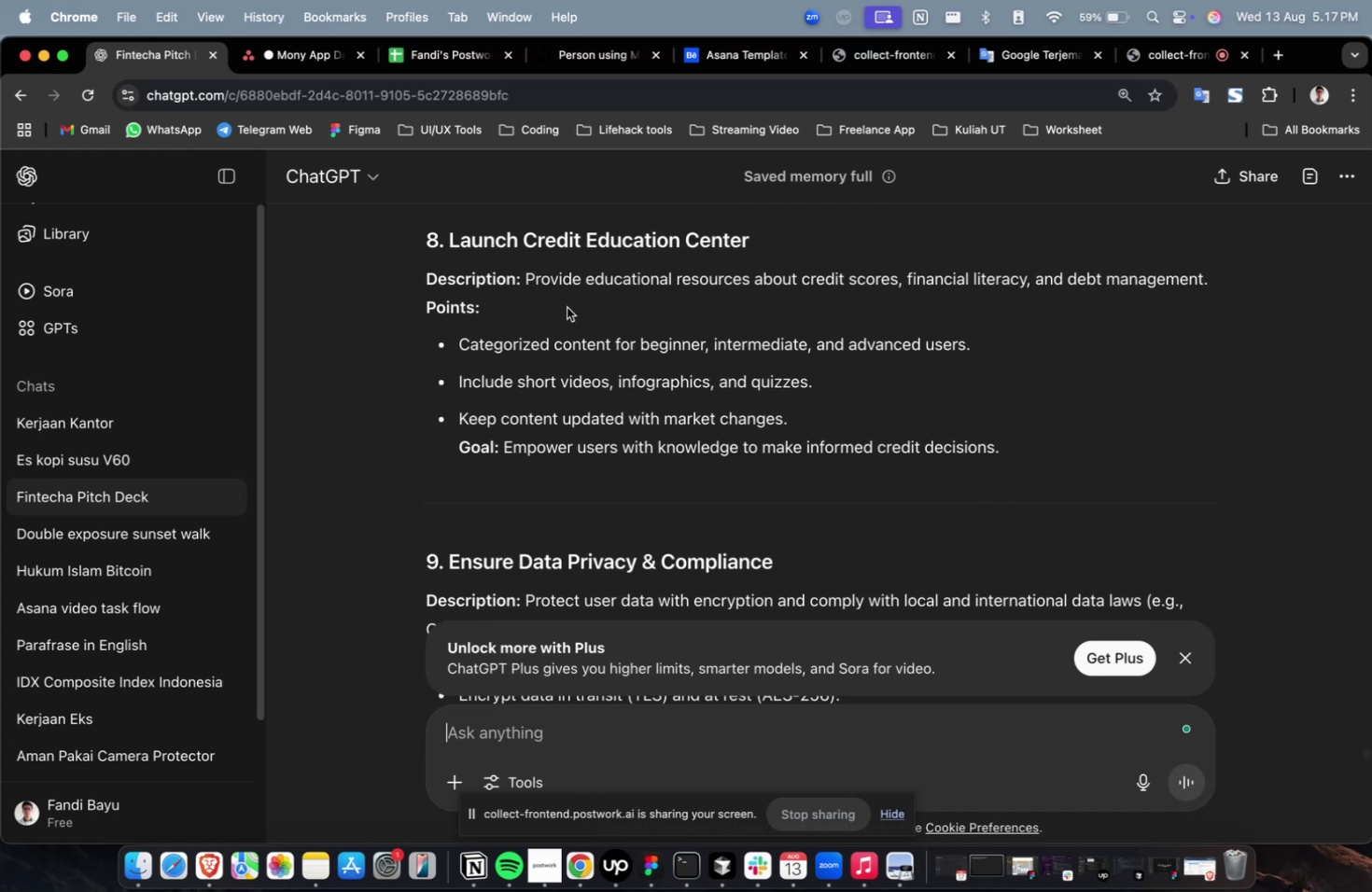 
scroll: coordinate [629, 402], scroll_direction: up, amount: 67.0
 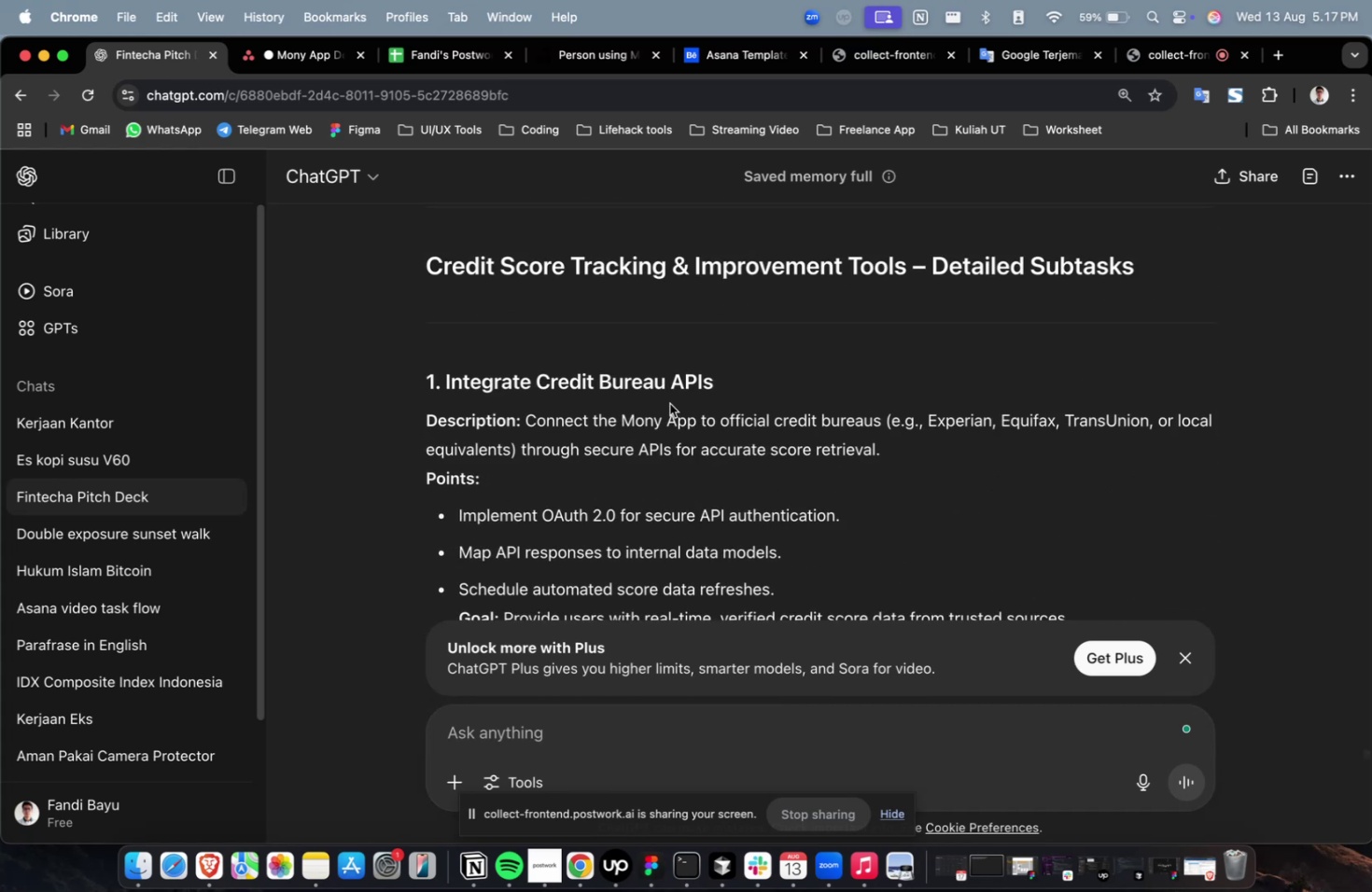 
left_click_drag(start_coordinate=[731, 380], to_coordinate=[445, 391])
 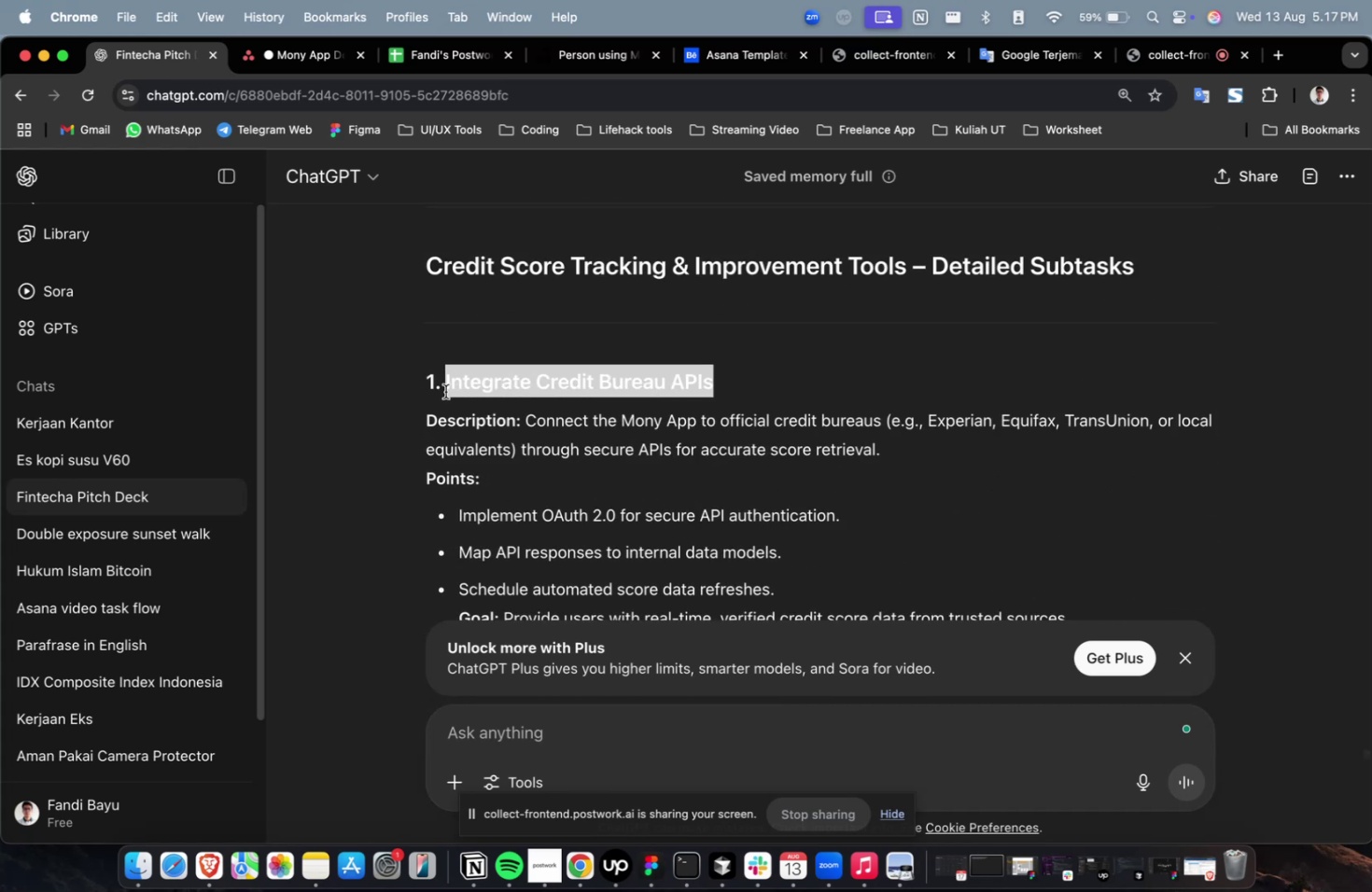 
key(Meta+C)
 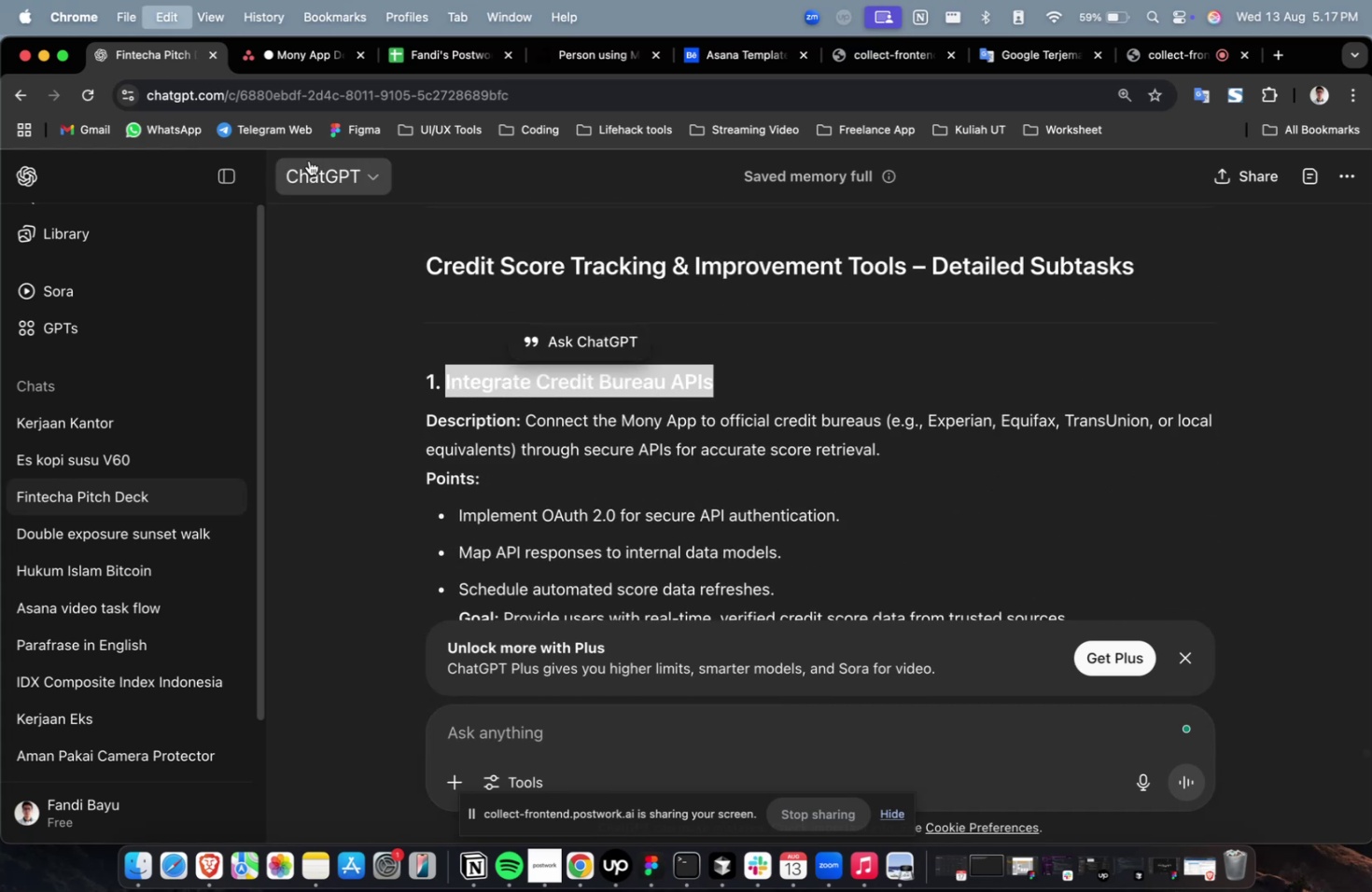 
key(Meta+C)
 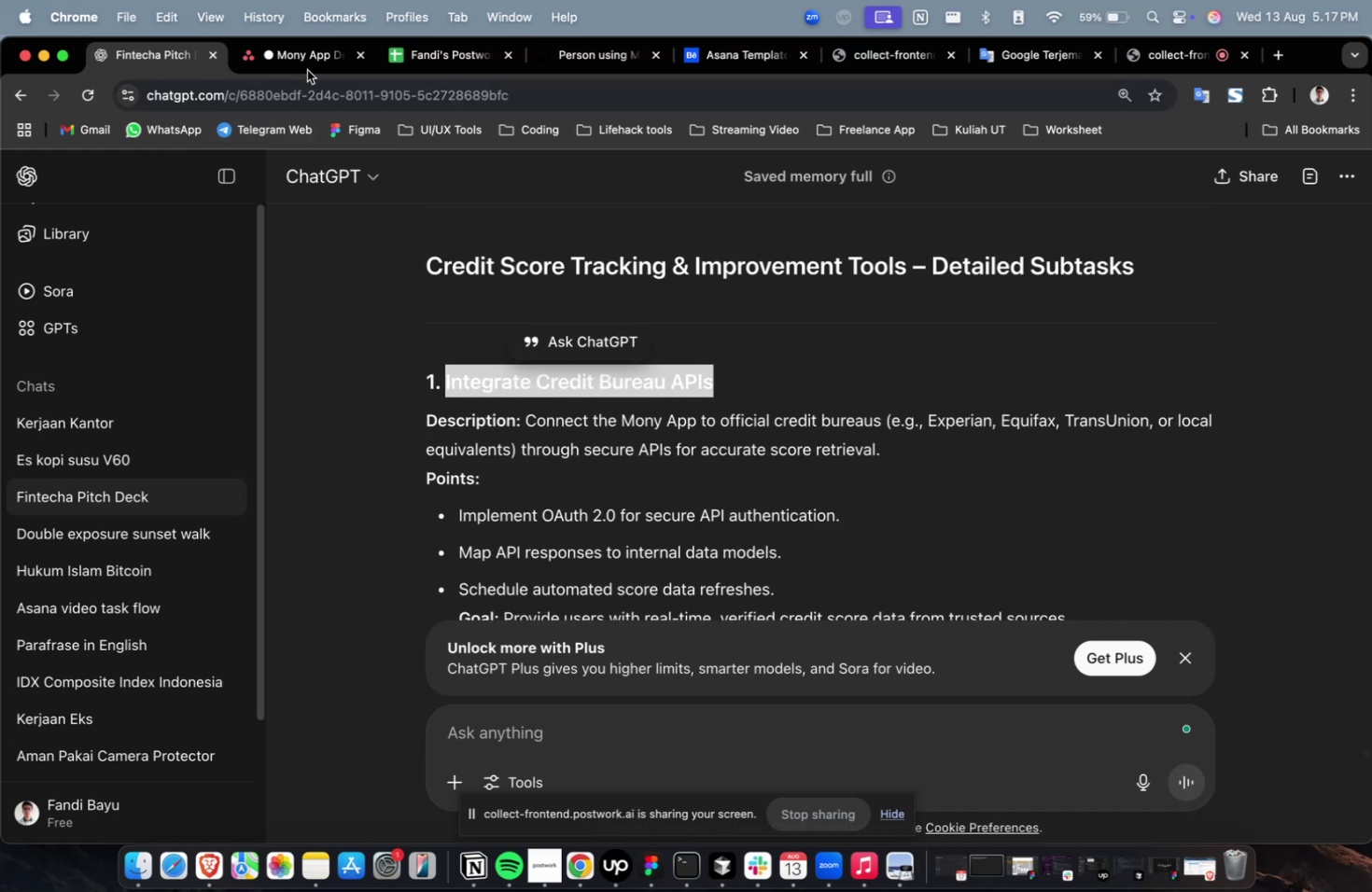 
left_click([308, 69])
 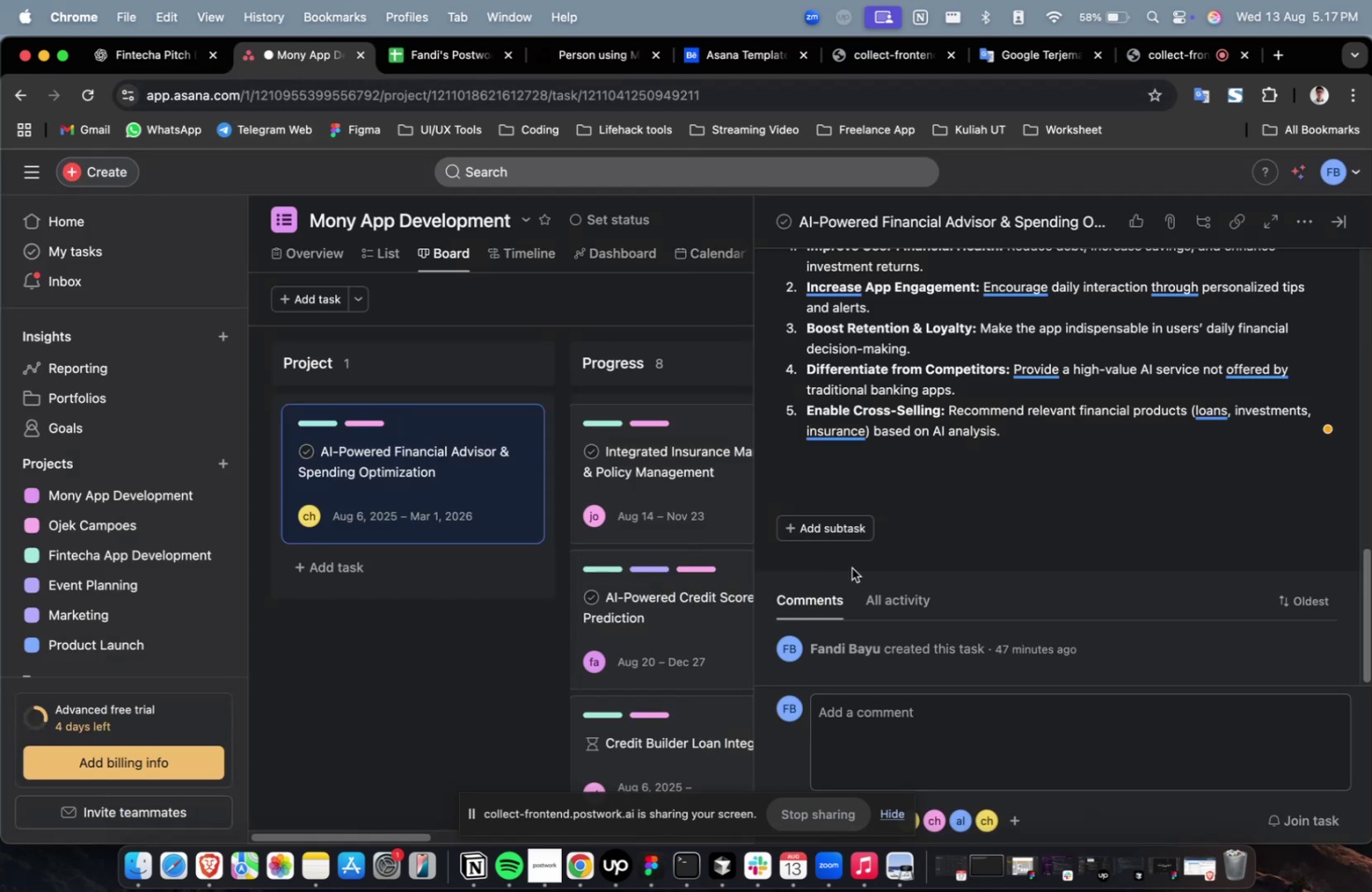 
left_click([832, 533])
 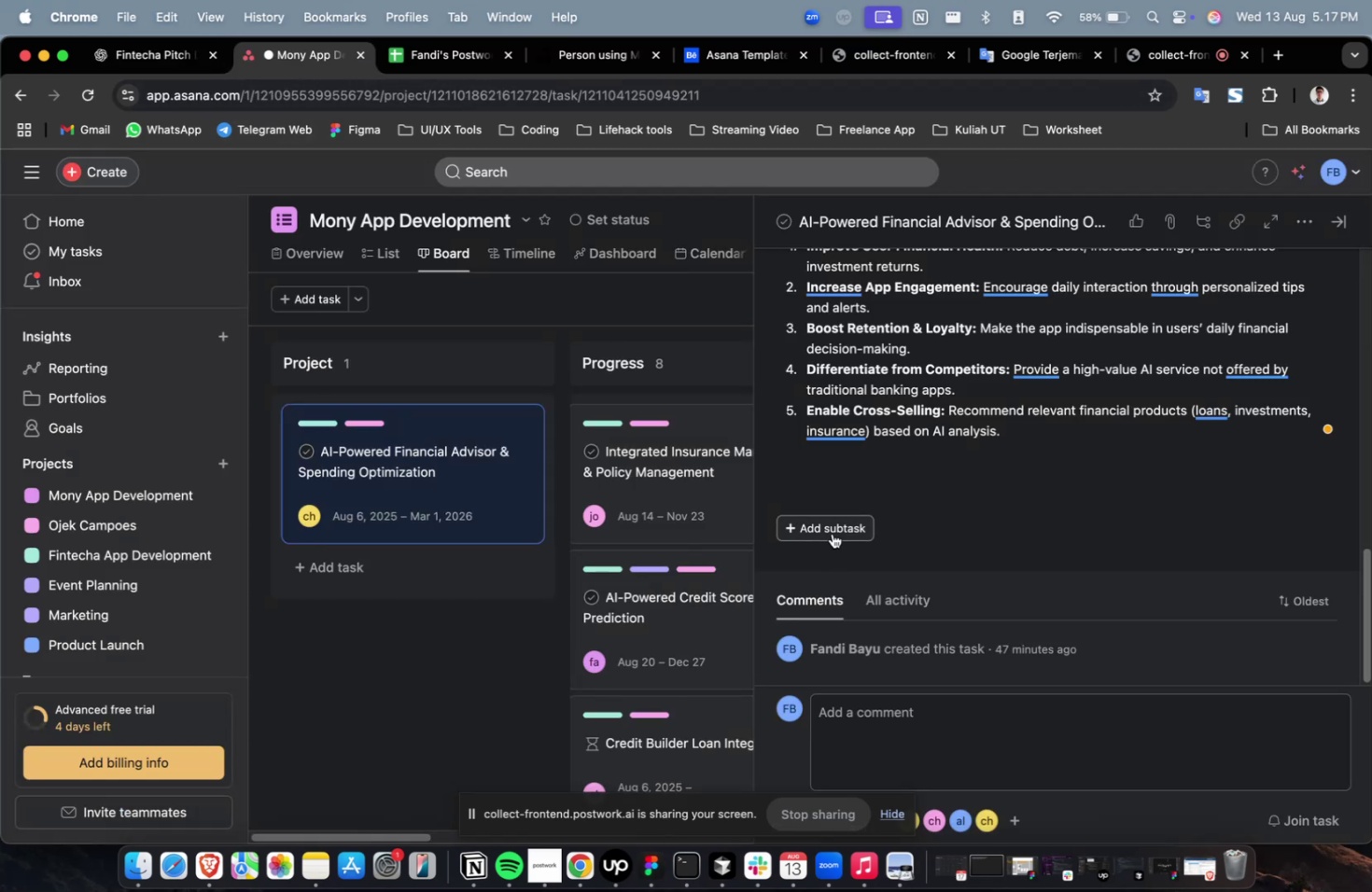 
key(Meta+V)
 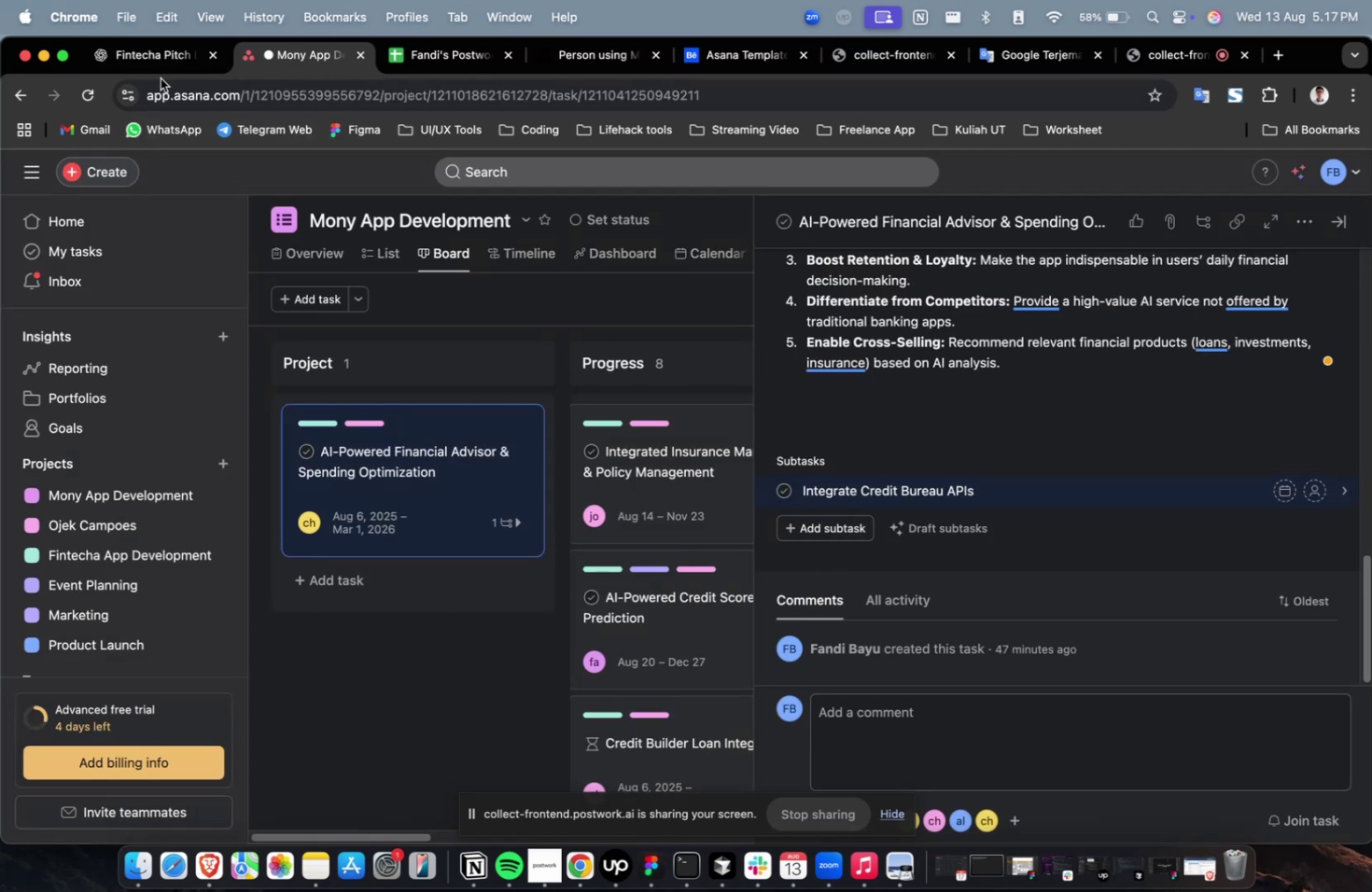 
left_click([164, 63])
 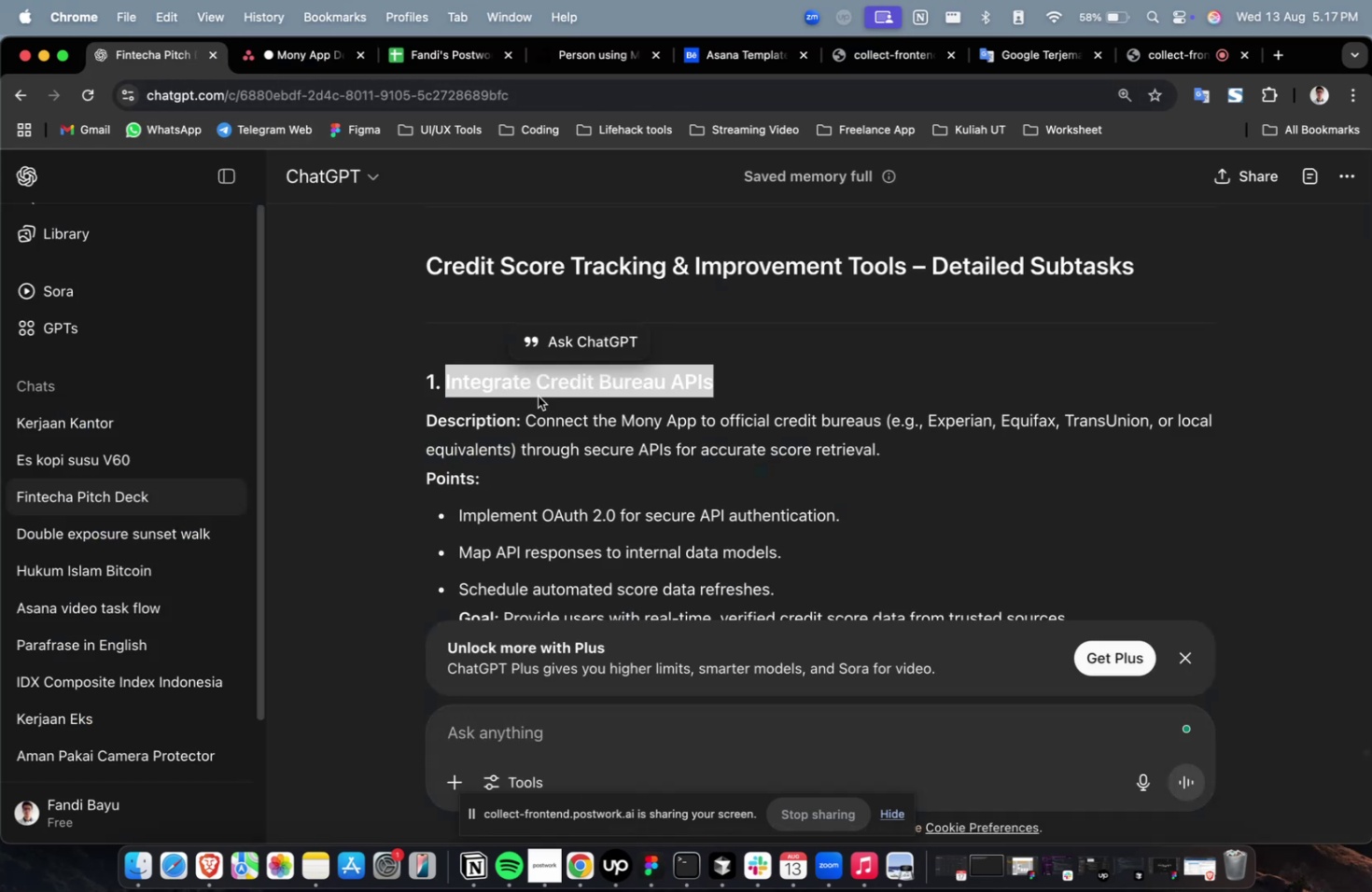 
scroll: coordinate [604, 453], scroll_direction: down, amount: 12.0
 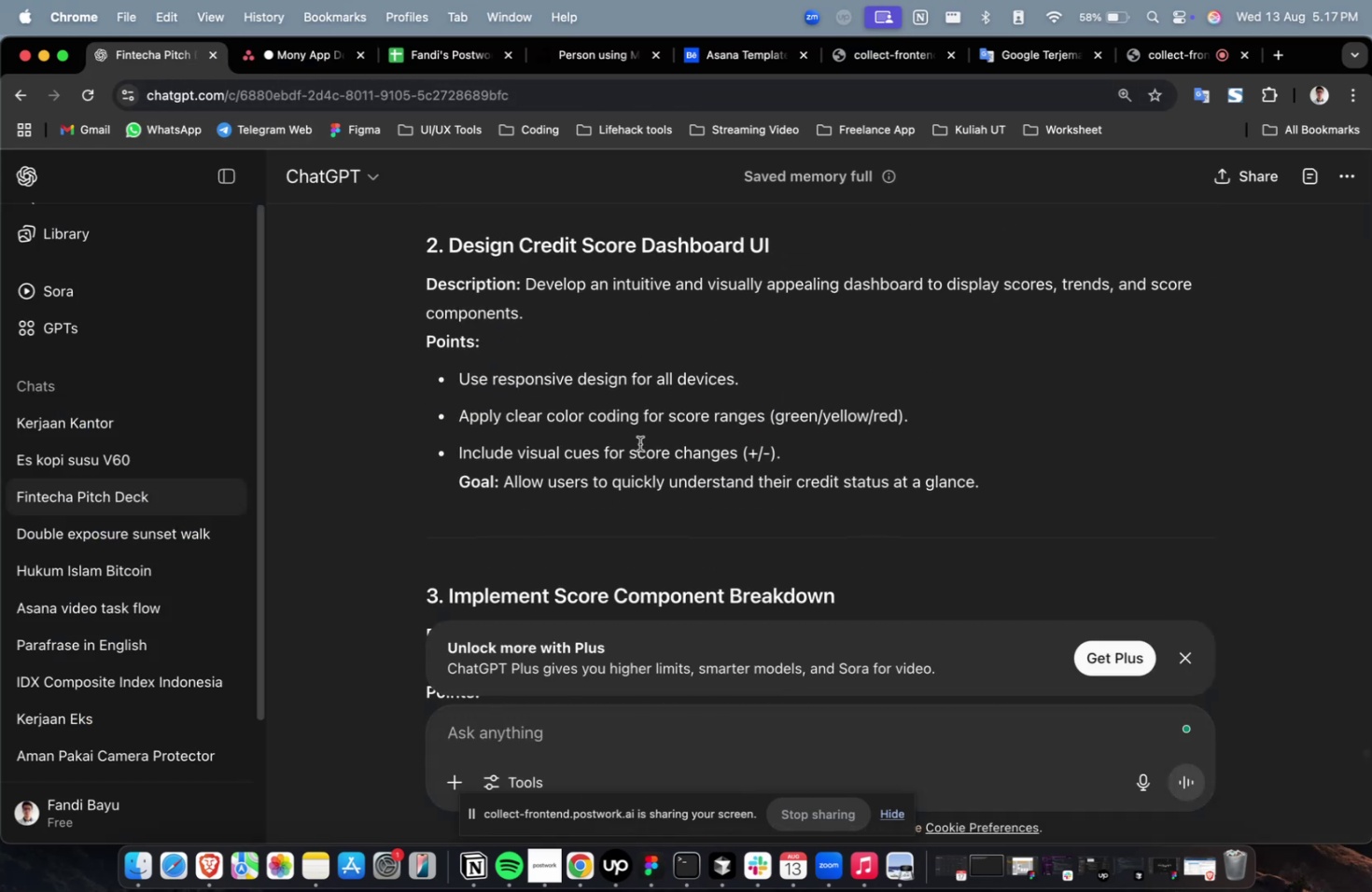 
scroll: coordinate [720, 362], scroll_direction: up, amount: 4.0
 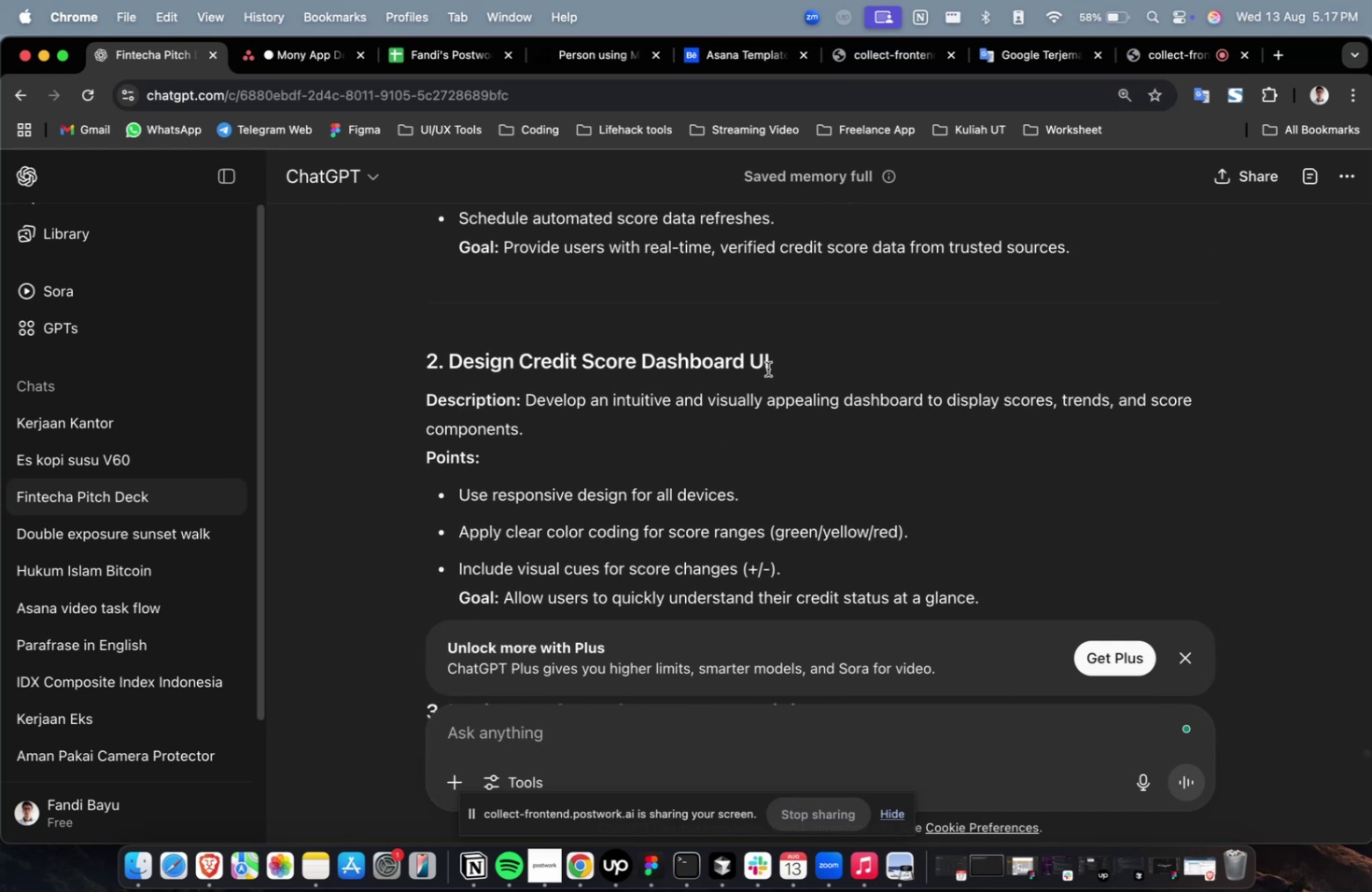 
left_click_drag(start_coordinate=[791, 354], to_coordinate=[451, 355])
 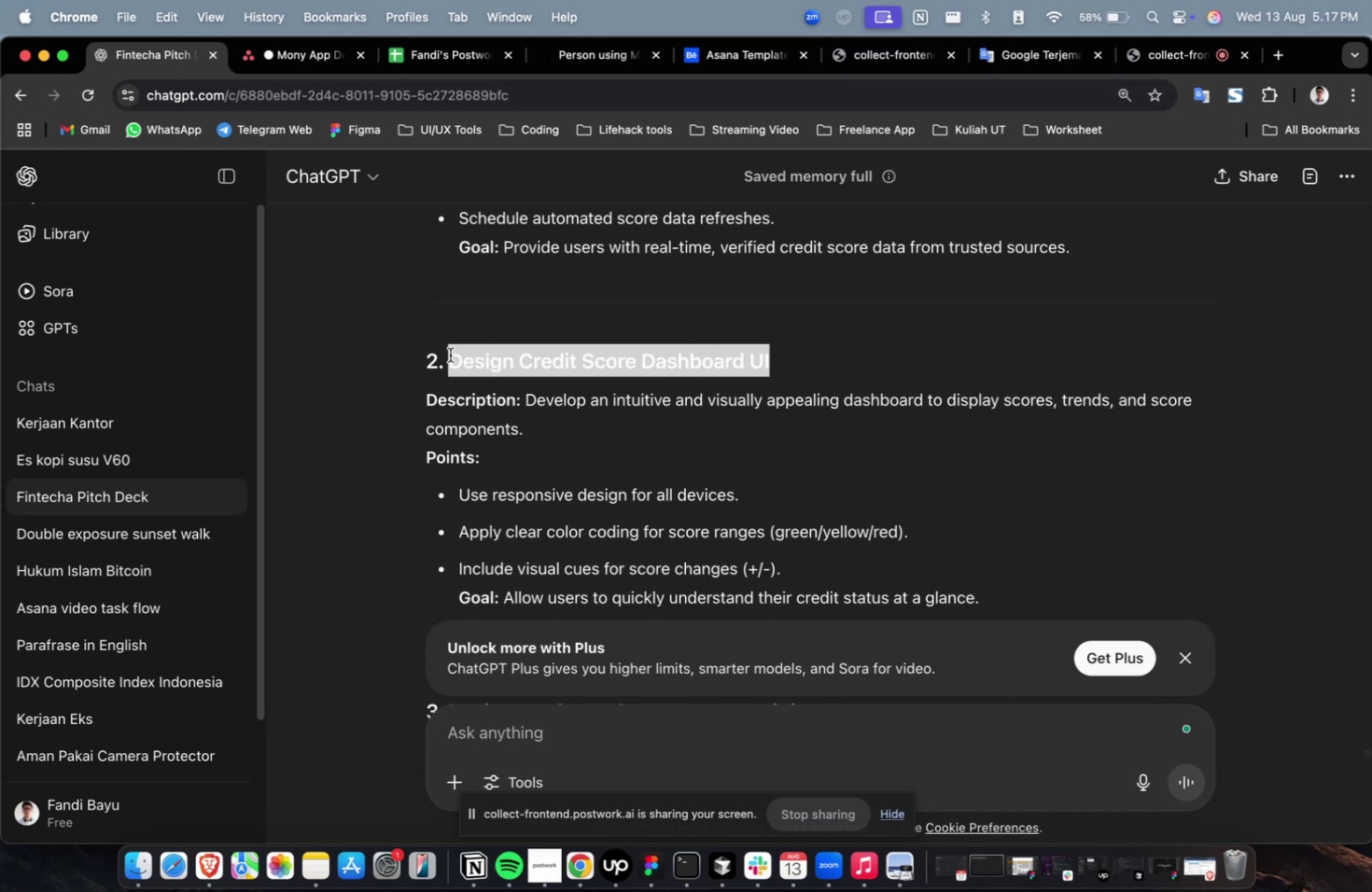 
key(Meta+C)
 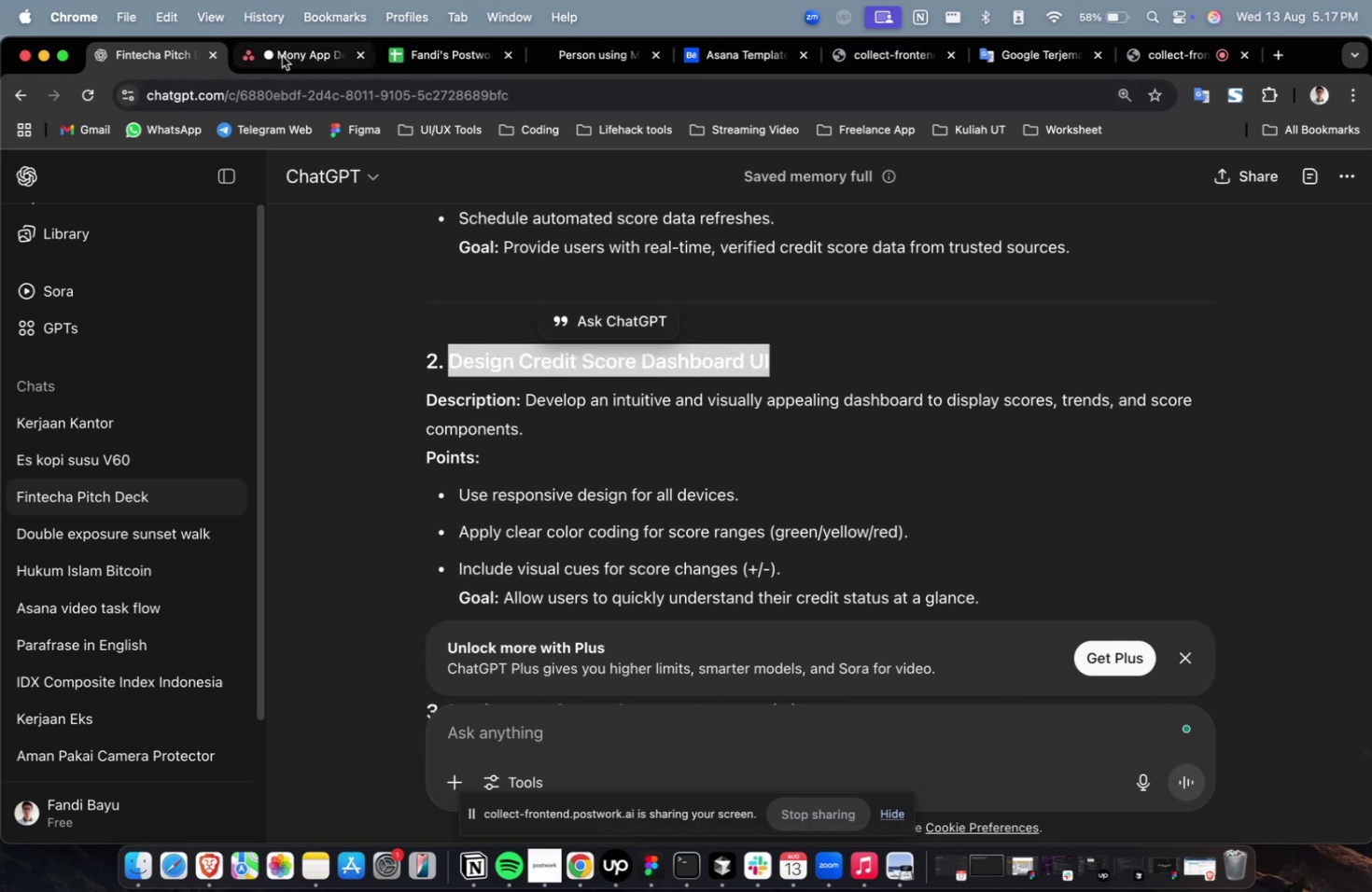 
left_click([294, 66])
 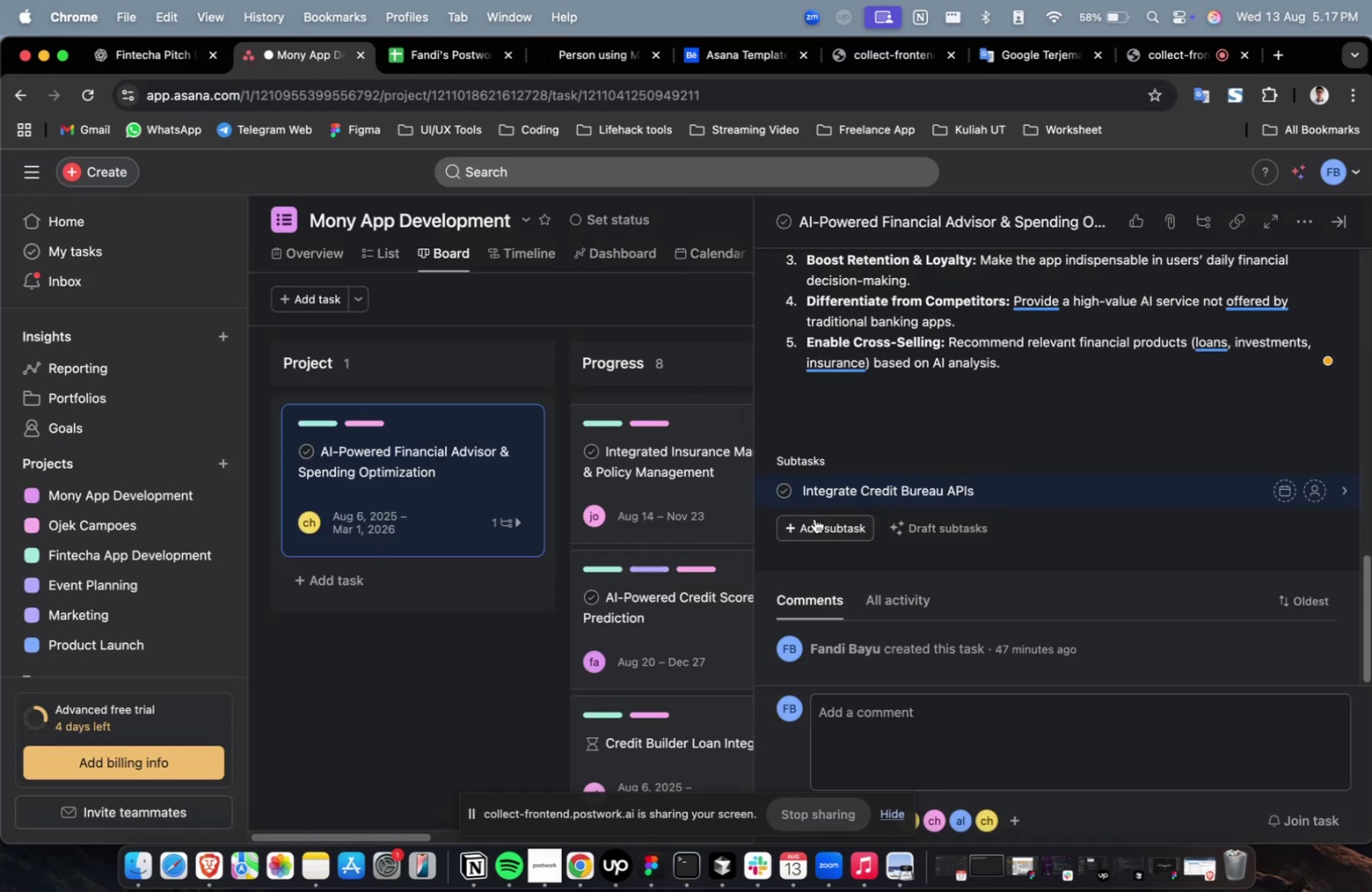 
double_click([810, 532])
 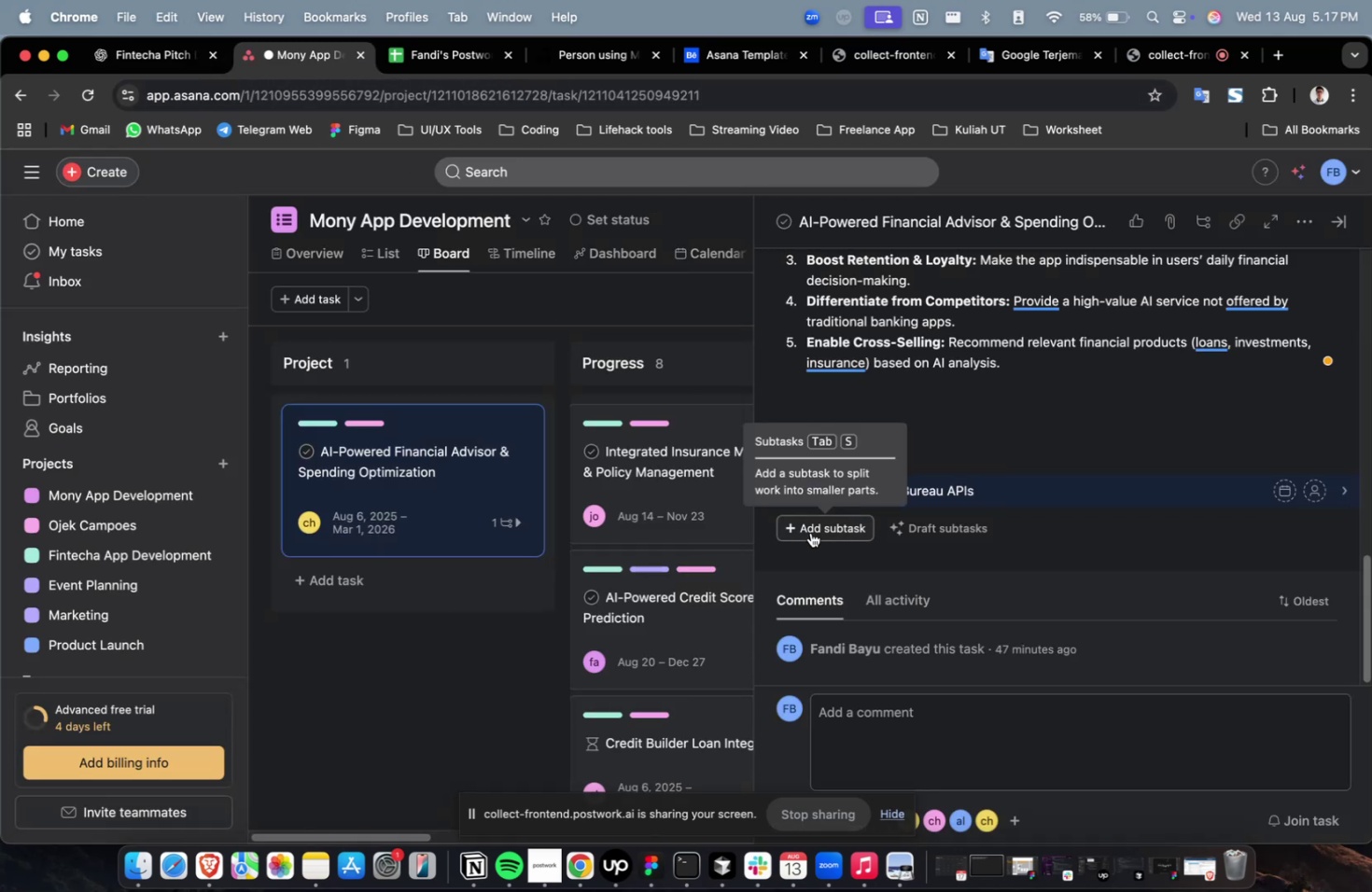 
key(Meta+V)
 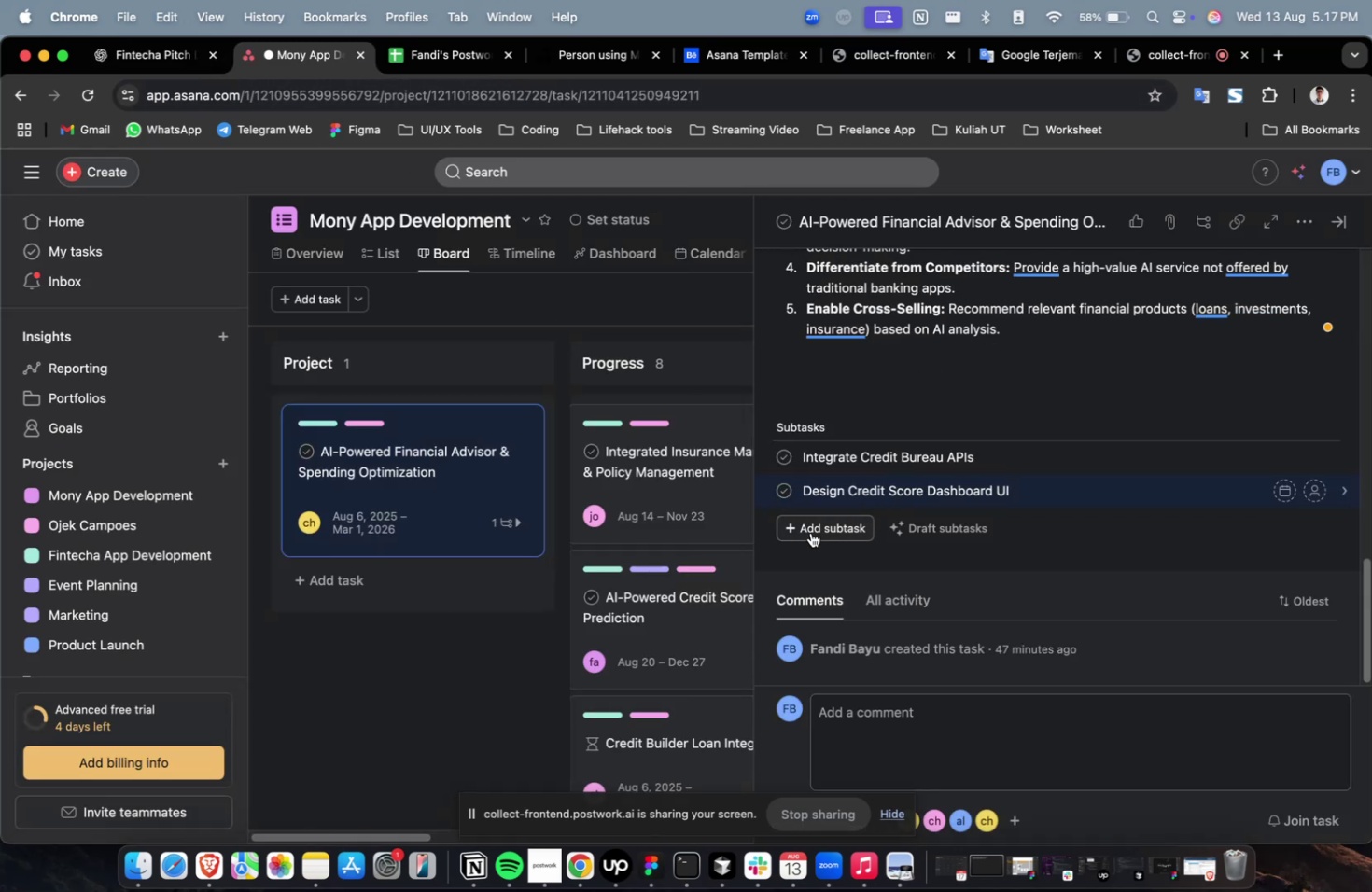 
left_click([810, 530])
 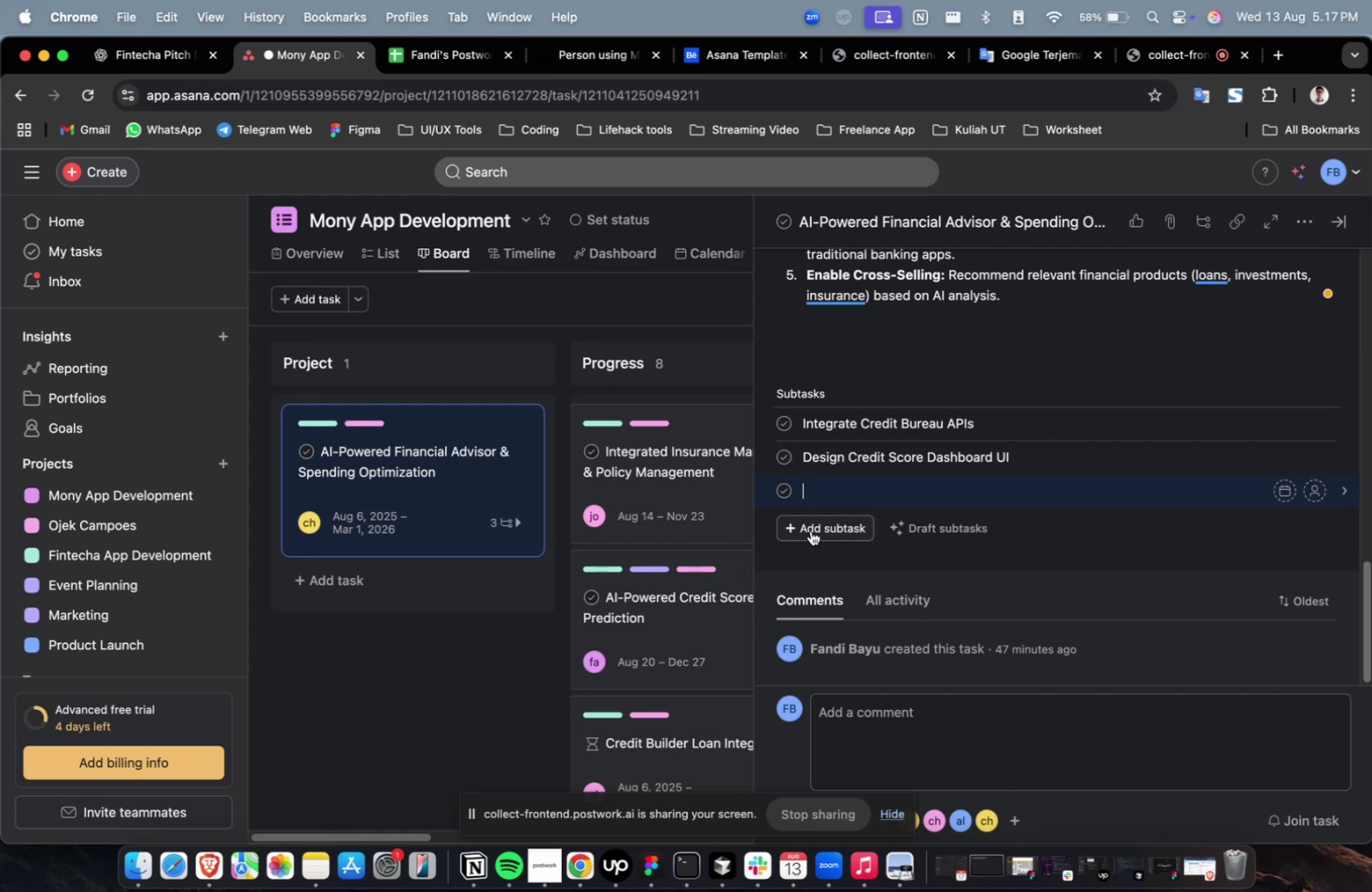 
wait(11.58)
 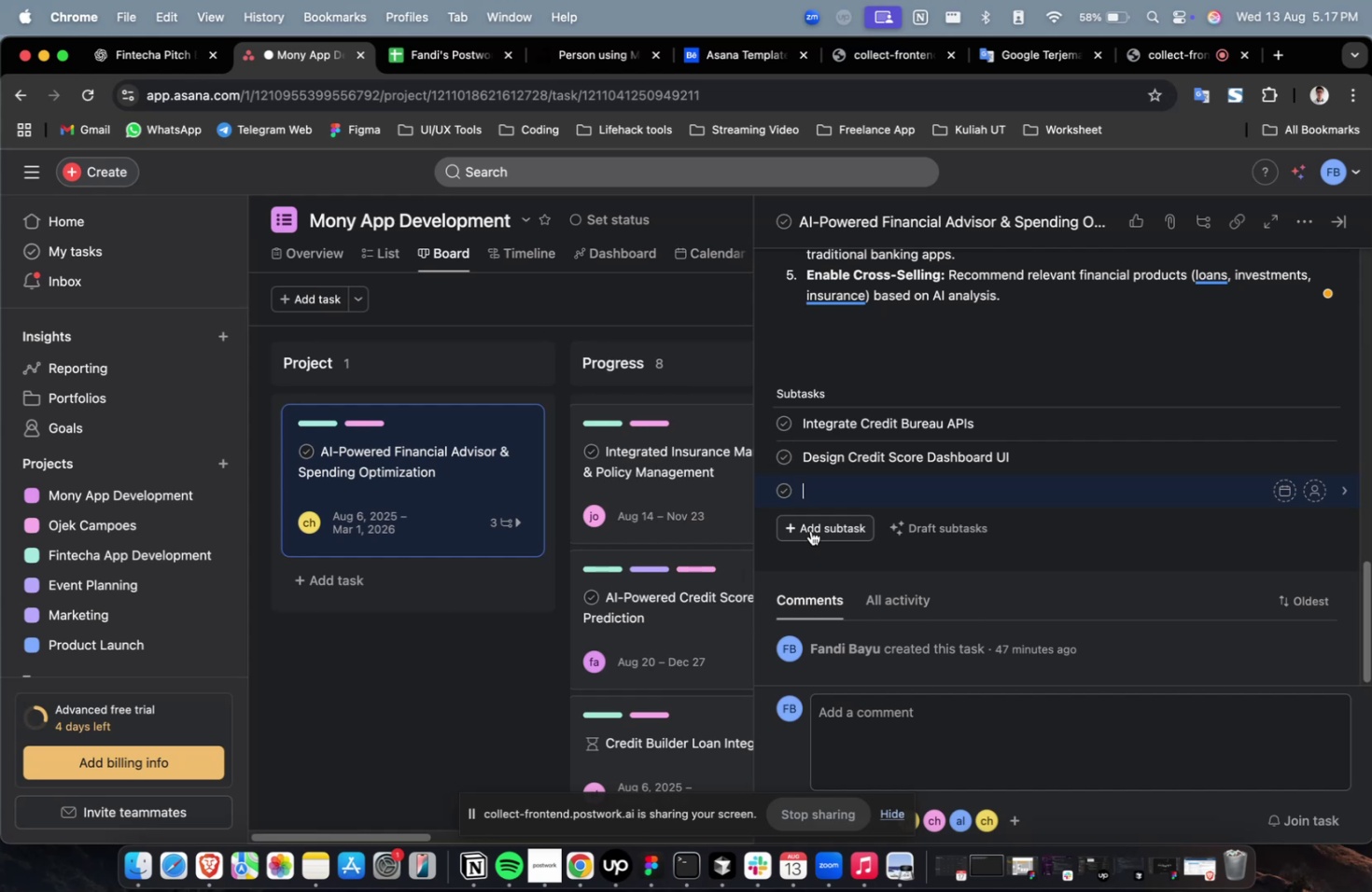 
left_click([119, 63])
 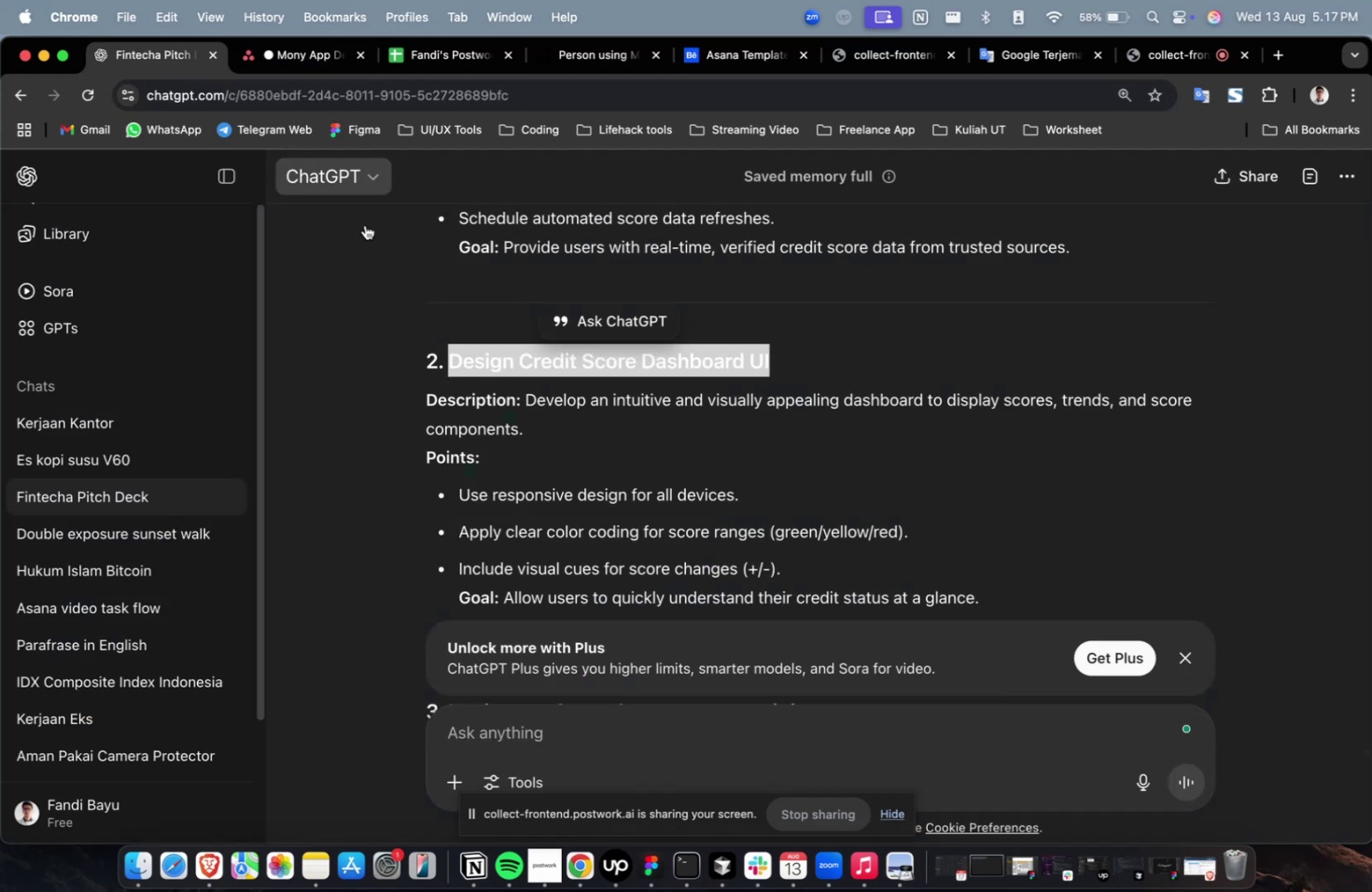 
scroll: coordinate [515, 321], scroll_direction: down, amount: 6.0
 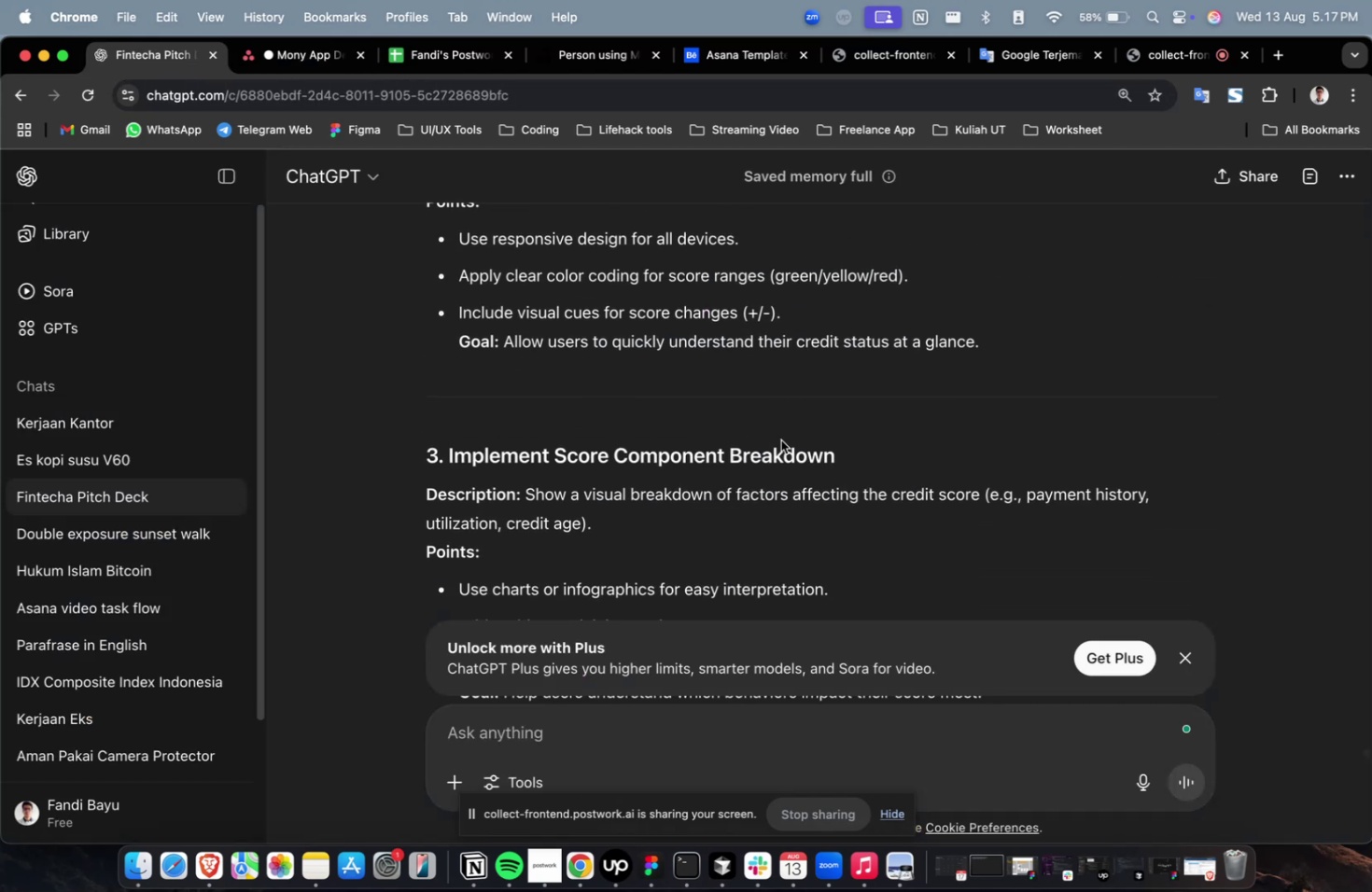 
left_click_drag(start_coordinate=[848, 446], to_coordinate=[446, 467])
 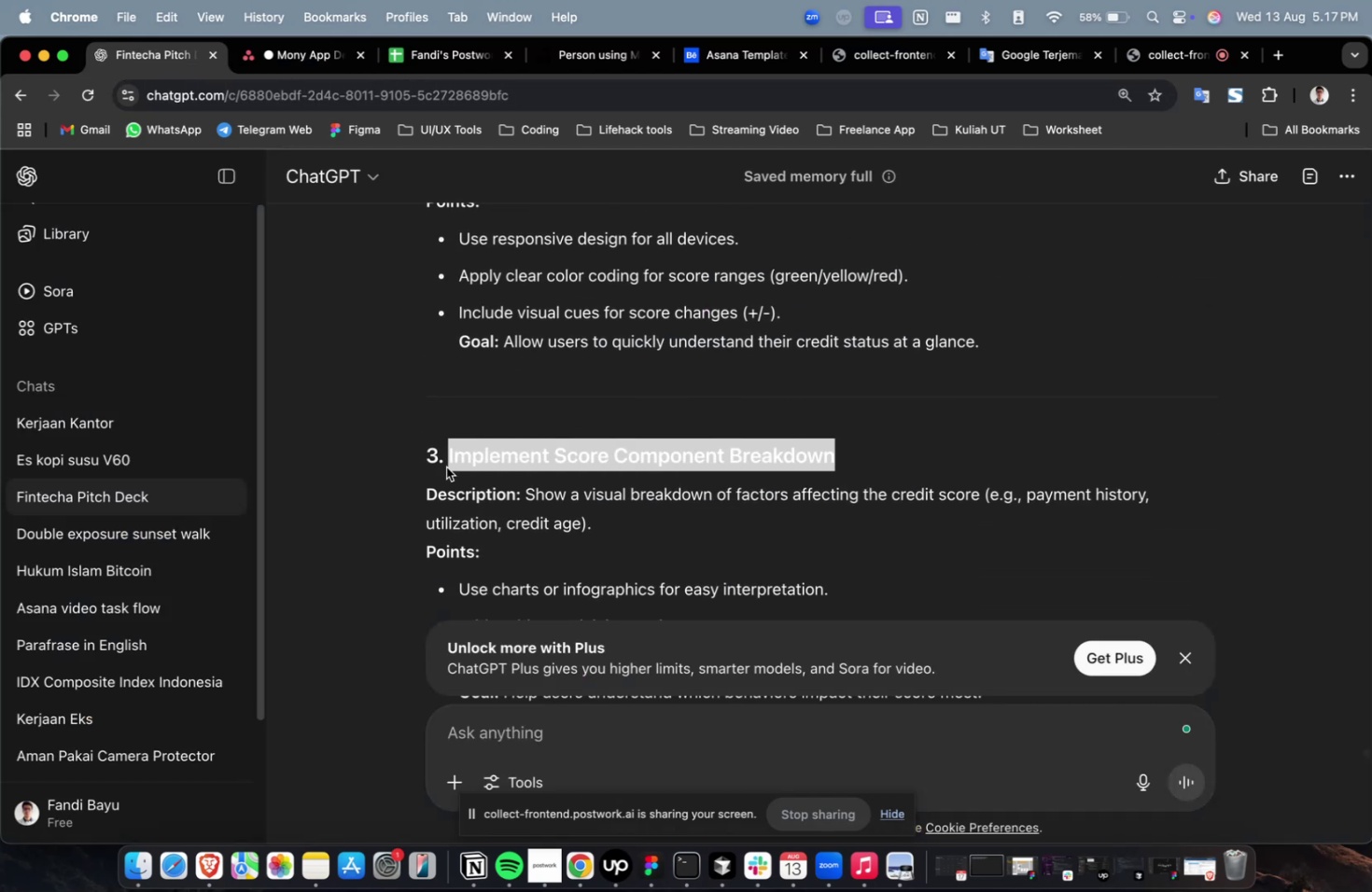 
key(Meta+C)
 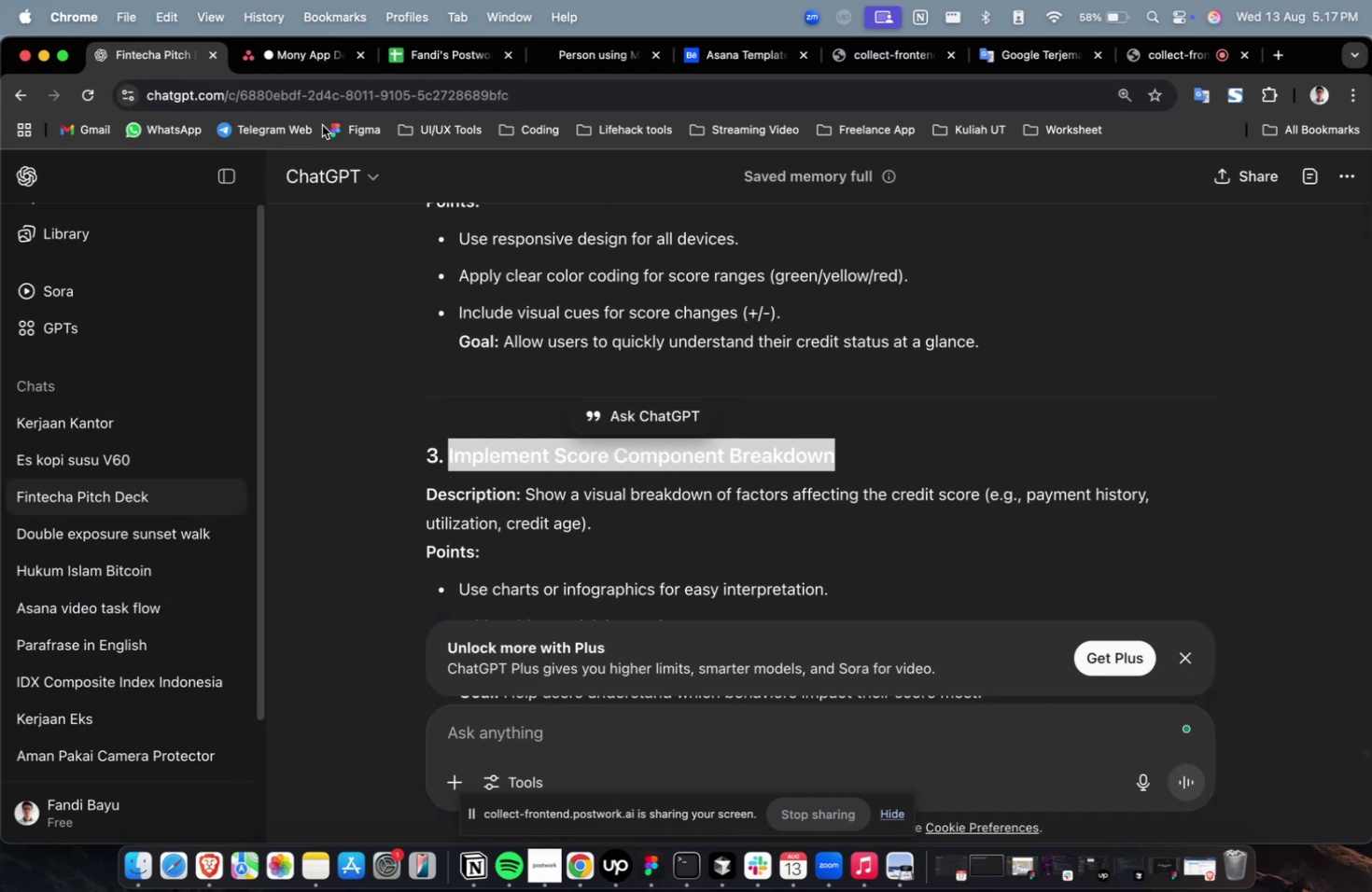 
key(Meta+C)
 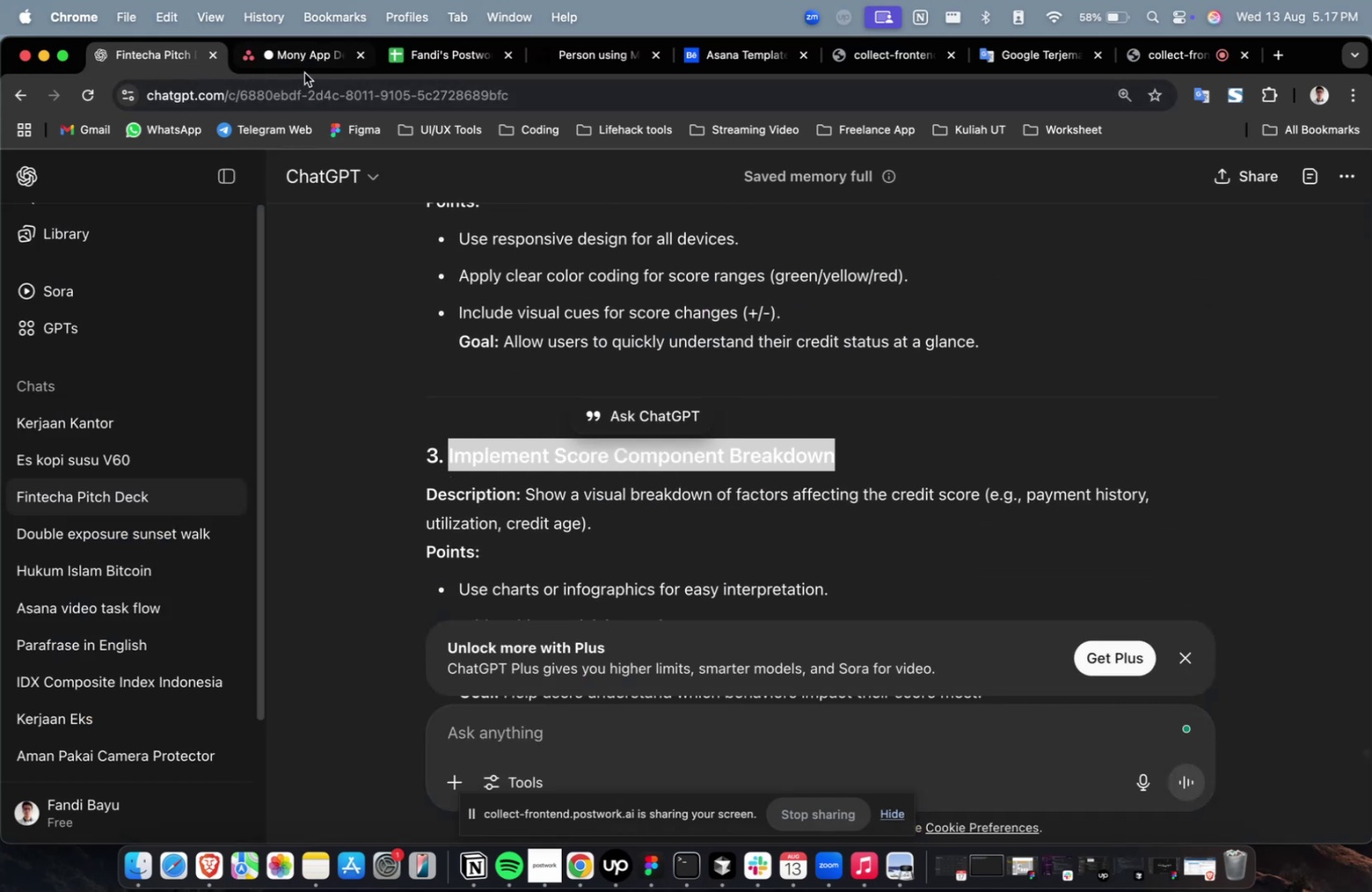 
double_click([321, 60])
 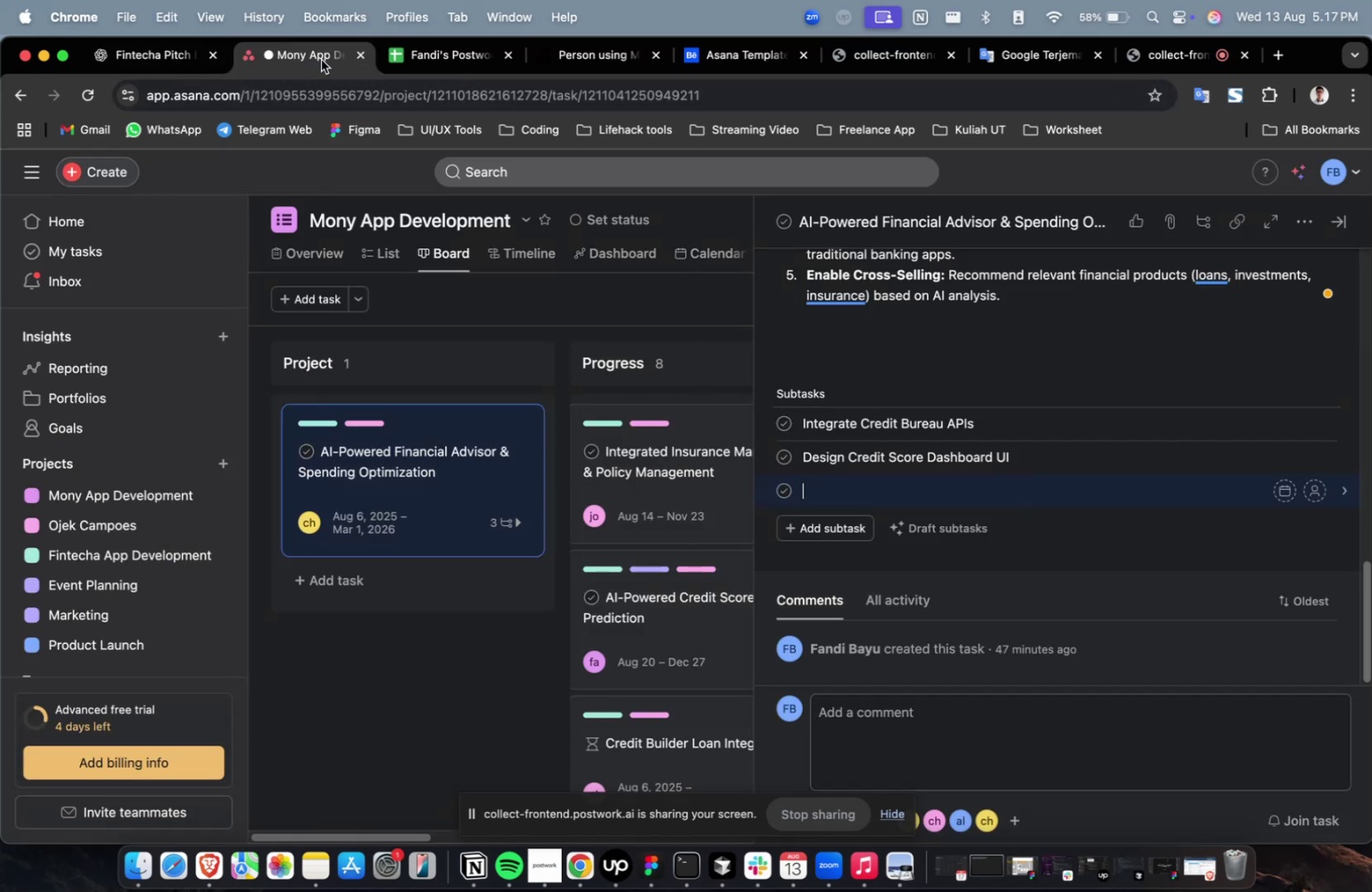 
key(Meta+V)
 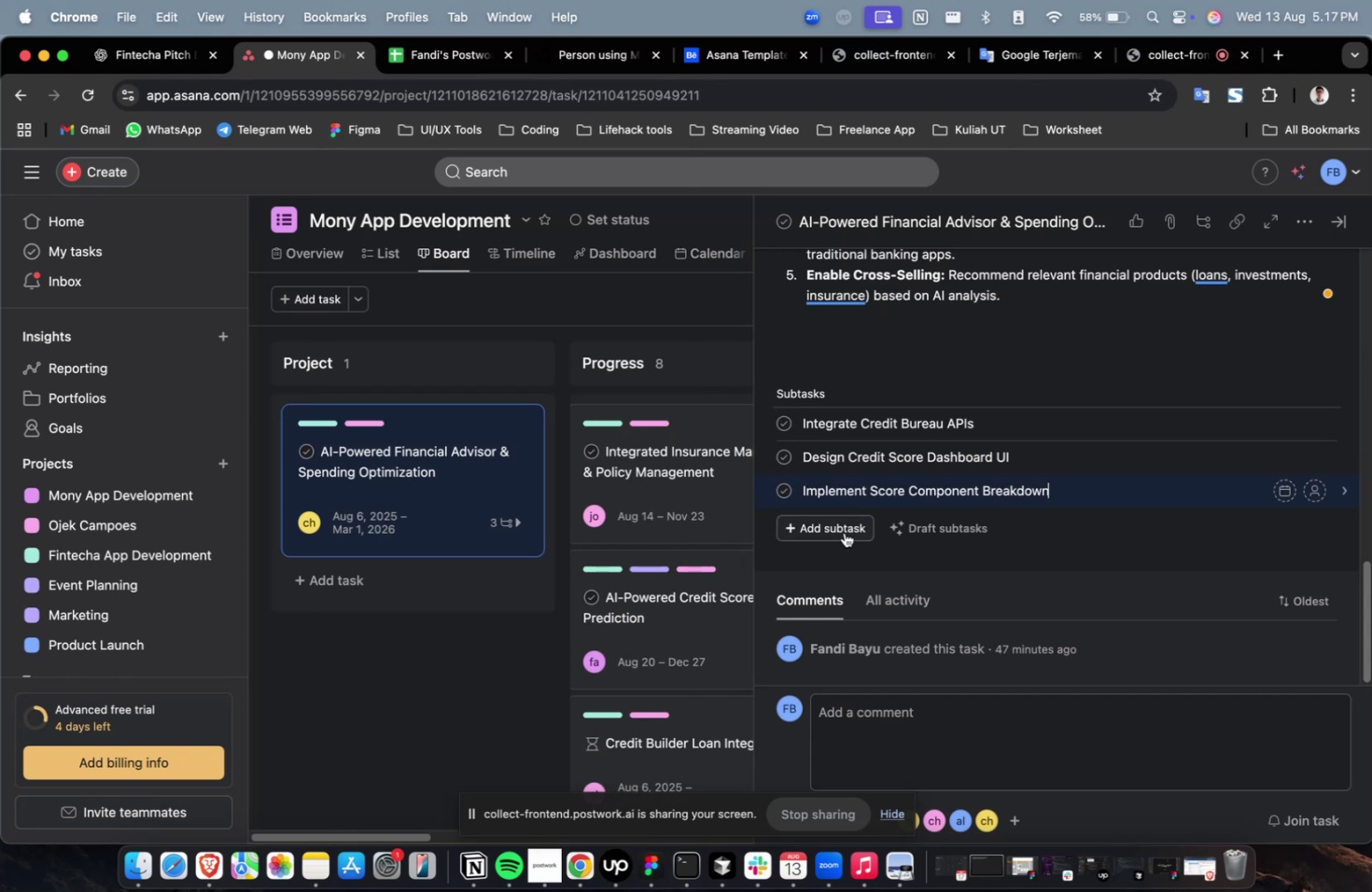 
left_click([836, 529])
 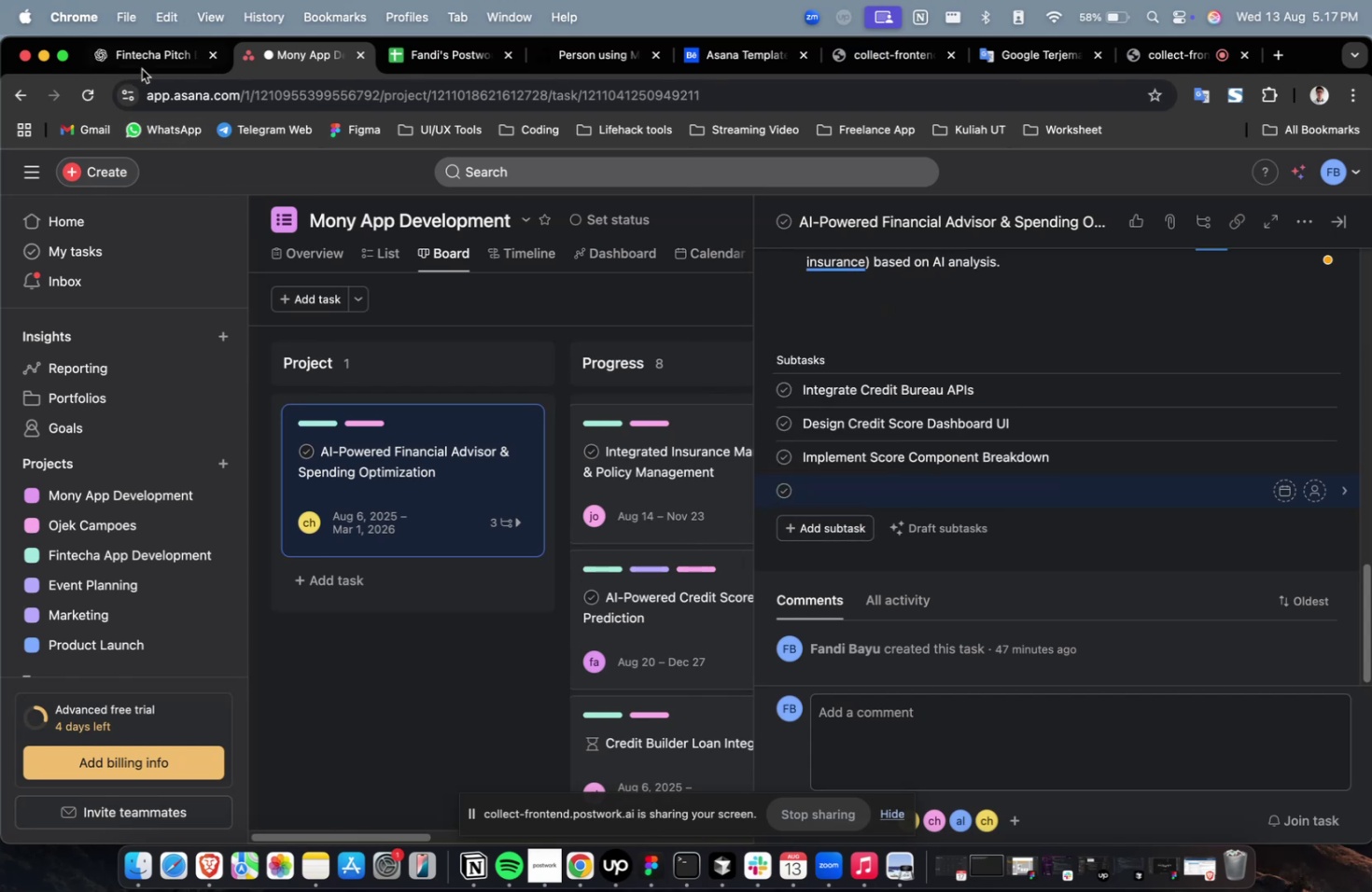 
scroll: coordinate [627, 407], scroll_direction: down, amount: 7.0
 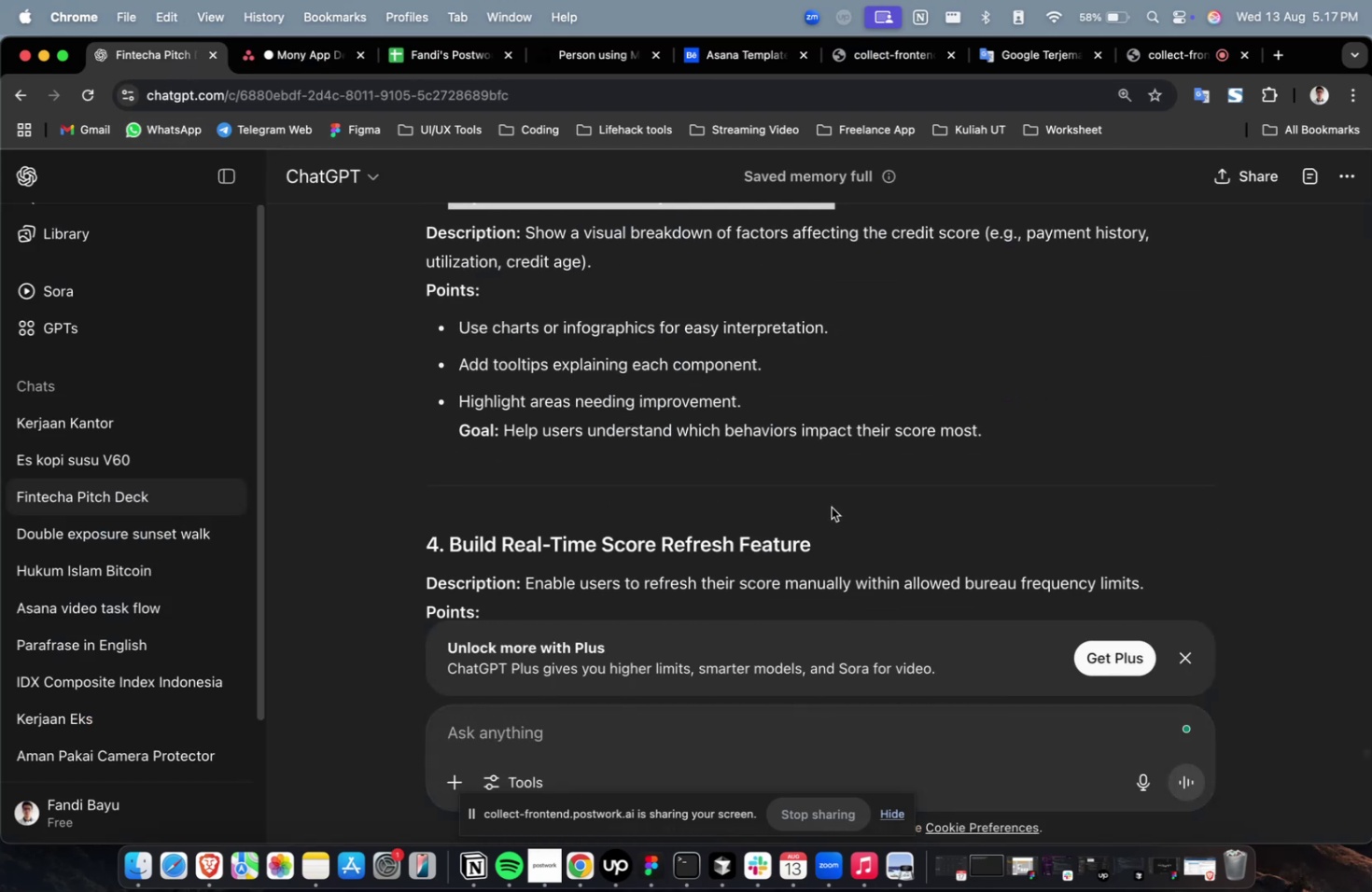 
left_click_drag(start_coordinate=[830, 547], to_coordinate=[449, 550])
 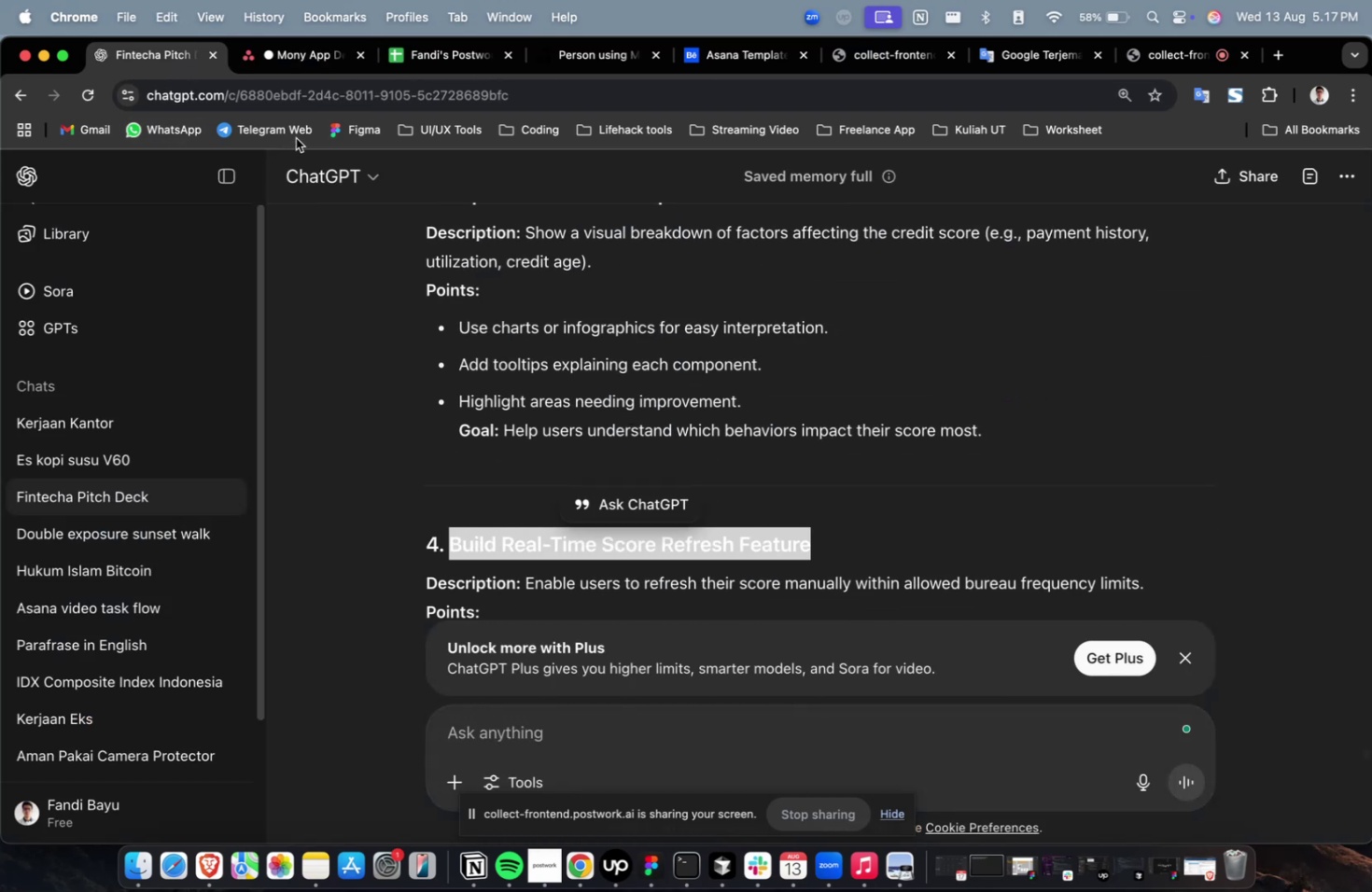 
key(Meta+C)
 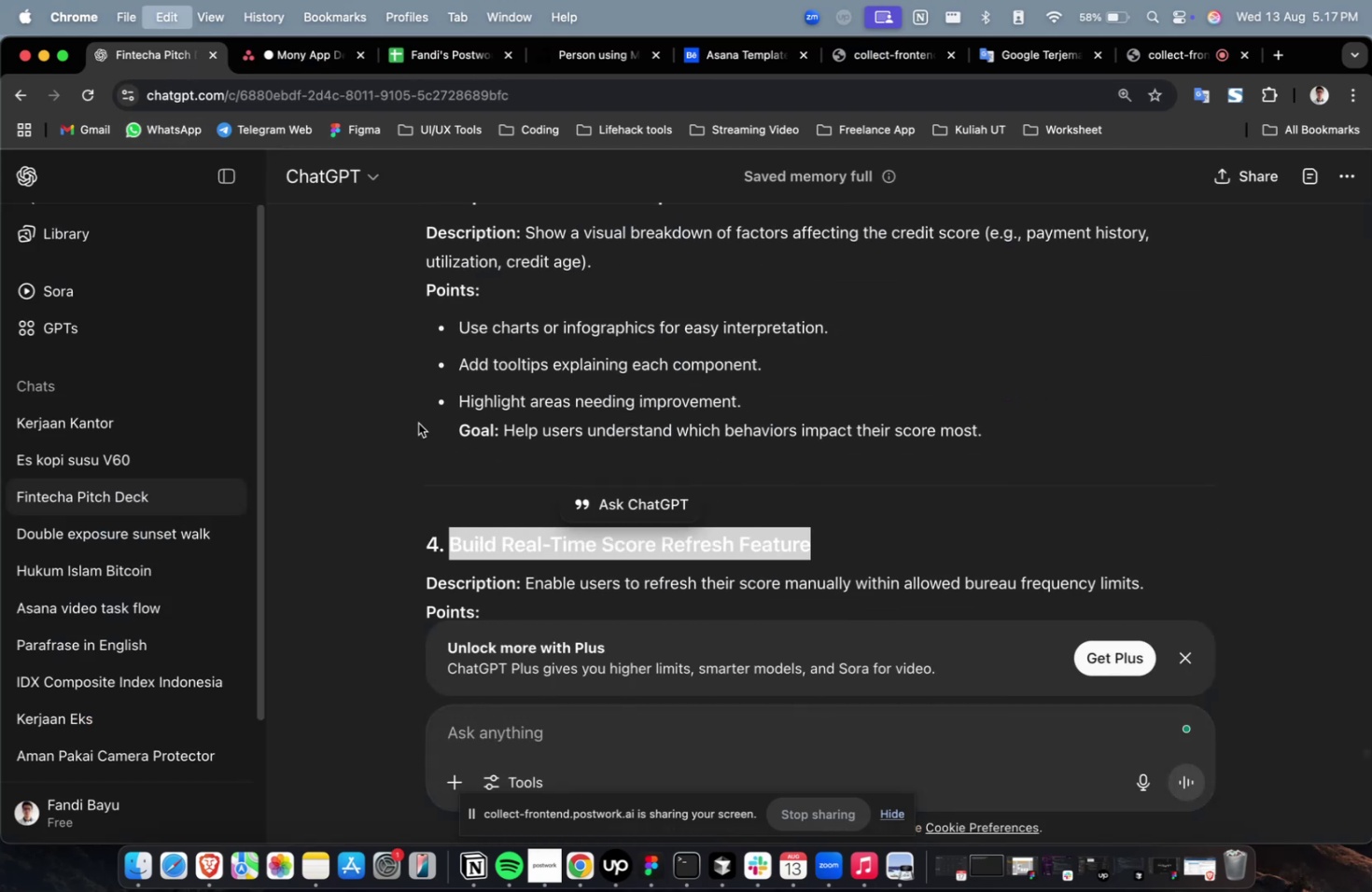 
key(Meta+C)
 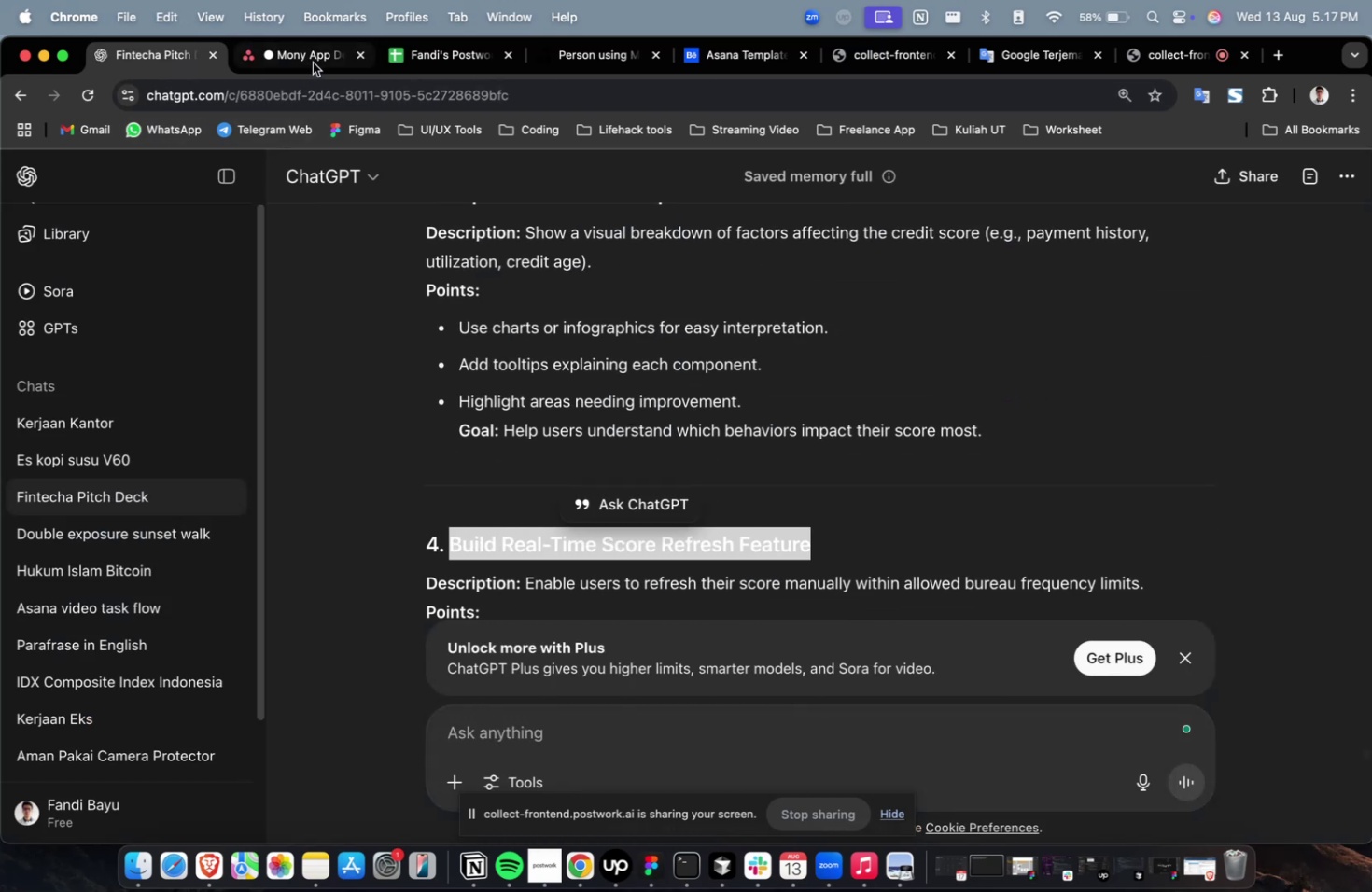 
left_click([315, 49])
 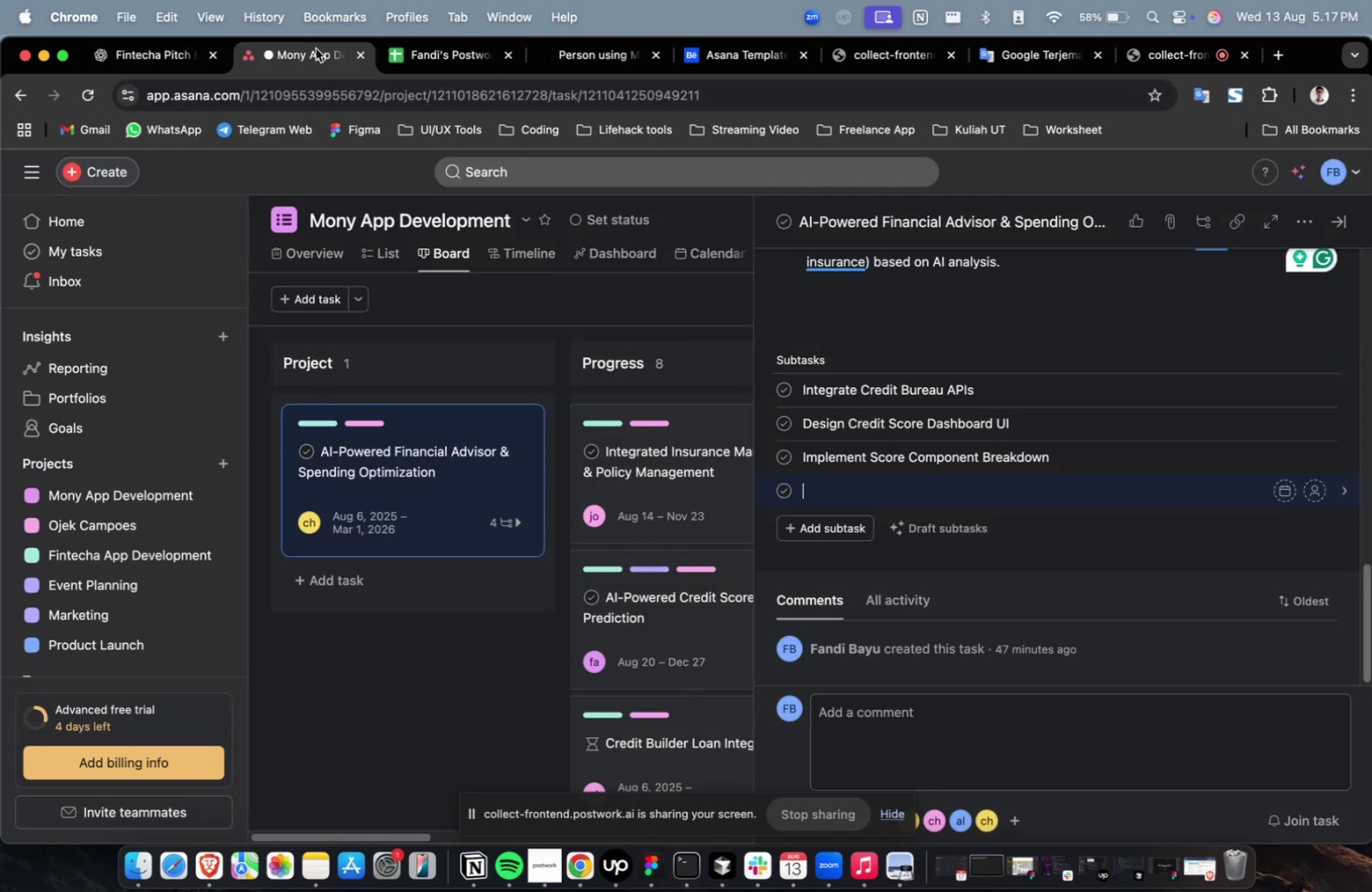 
key(Meta+V)
 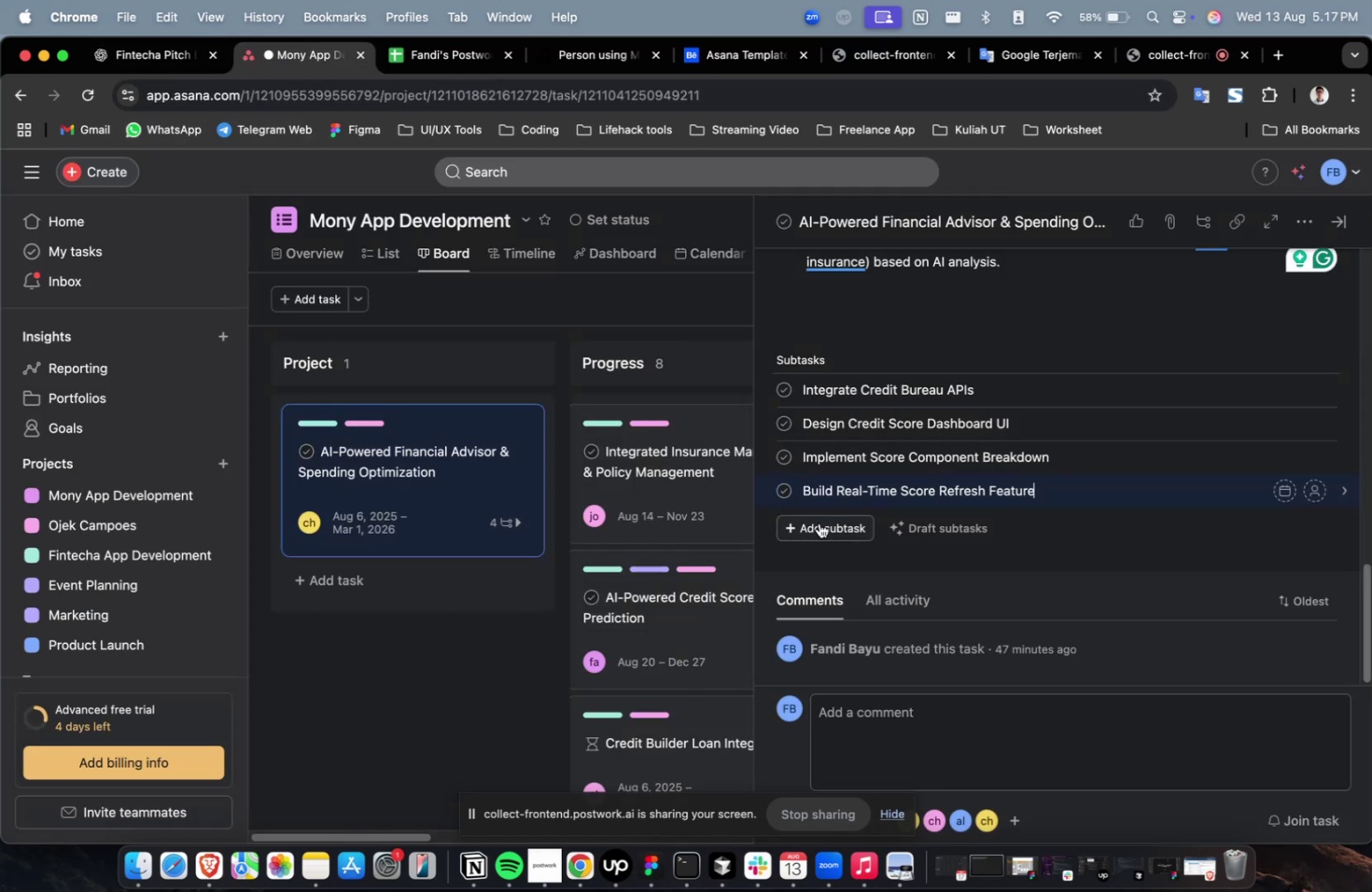 
left_click([819, 525])
 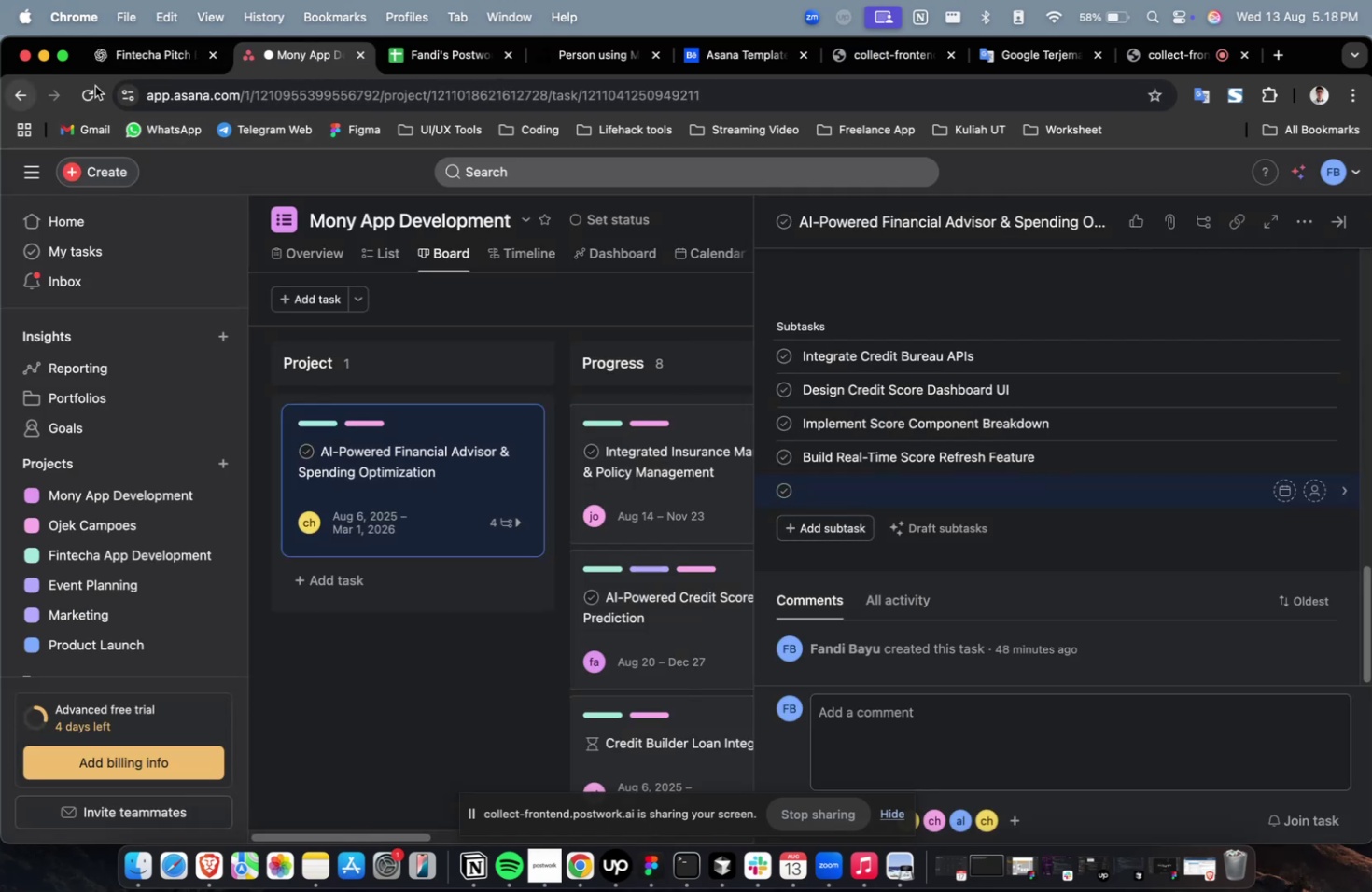 
left_click([134, 49])
 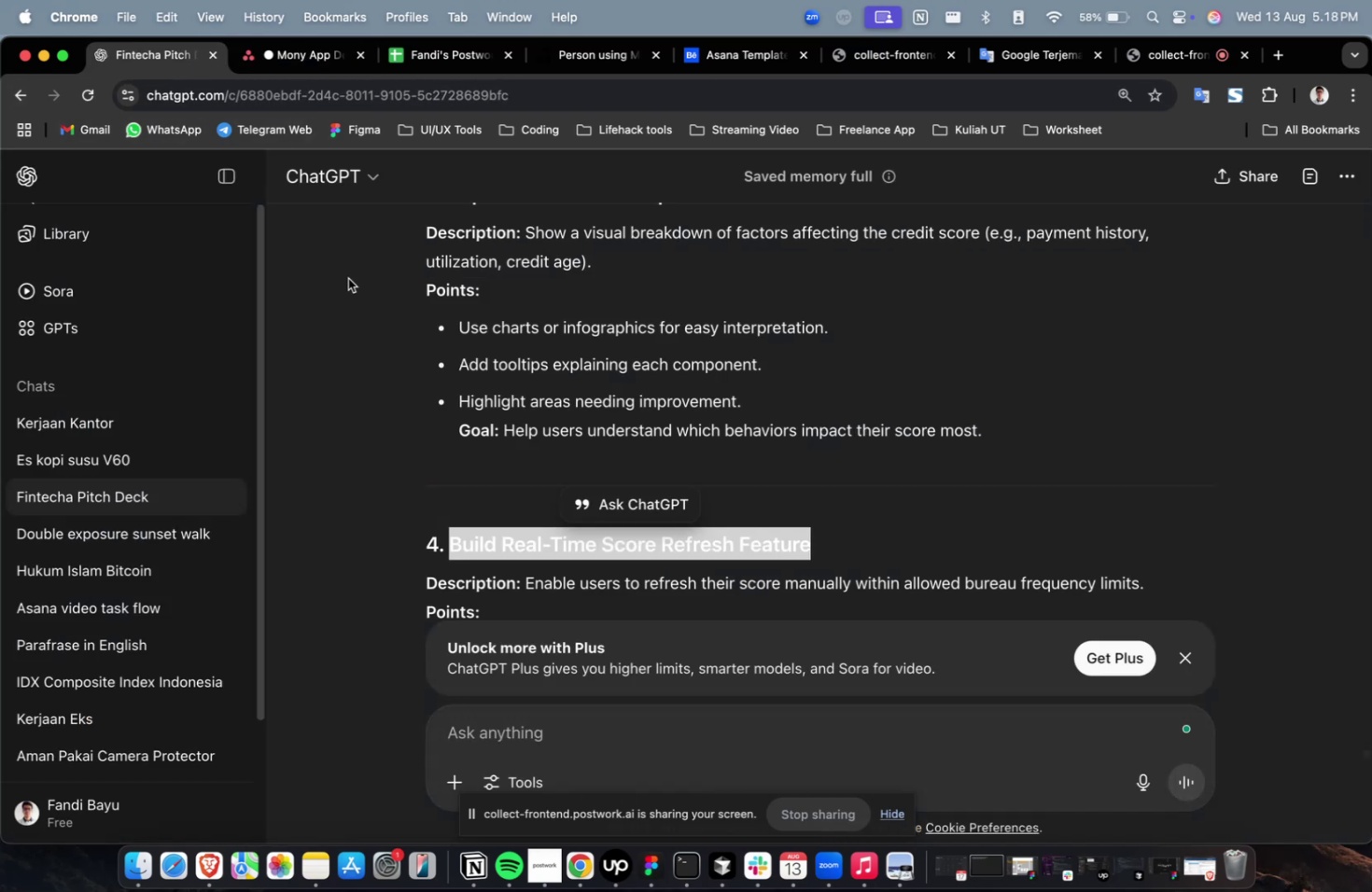 
scroll: coordinate [731, 590], scroll_direction: down, amount: 10.0
 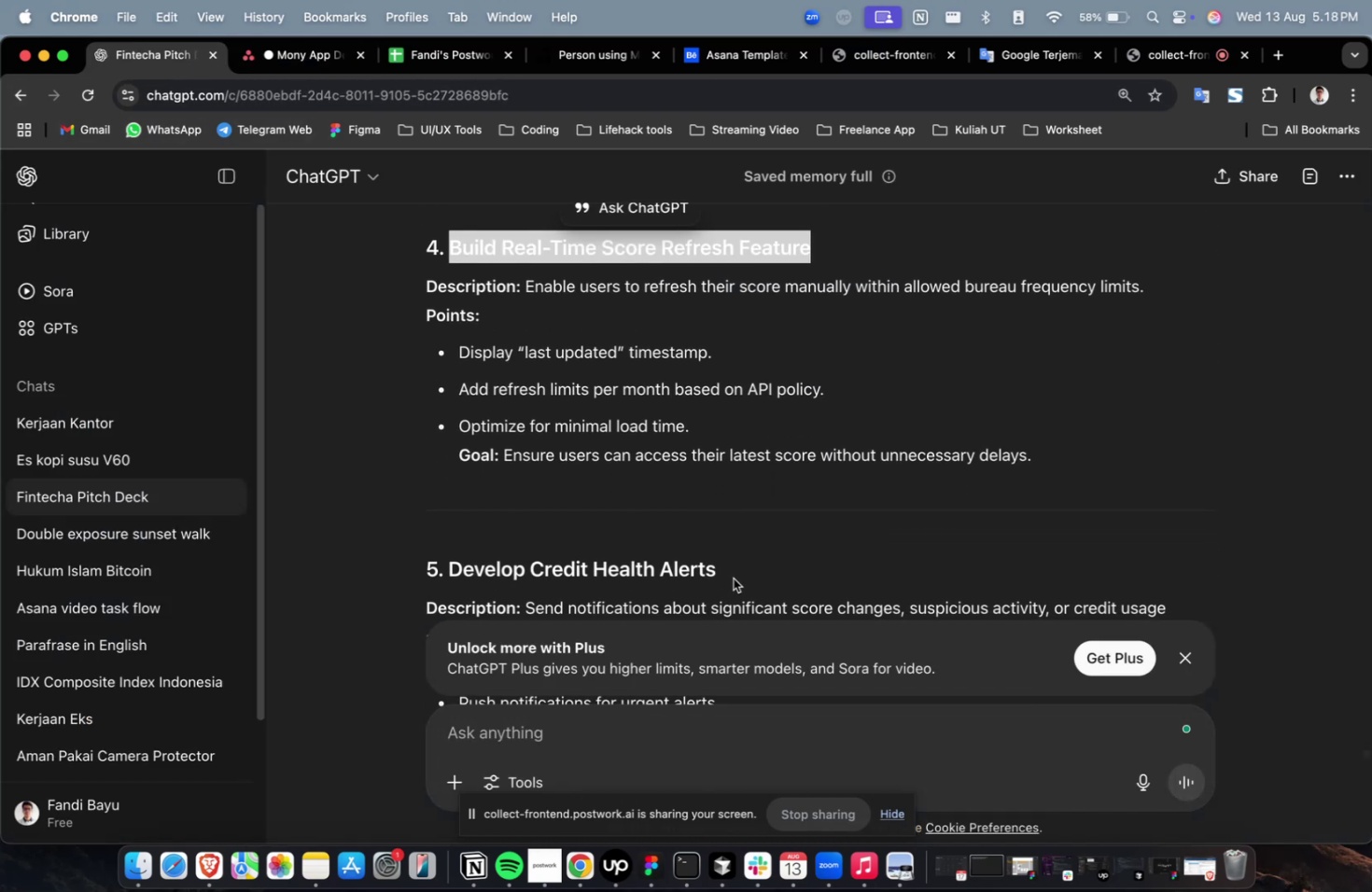 
left_click_drag(start_coordinate=[730, 574], to_coordinate=[452, 582])
 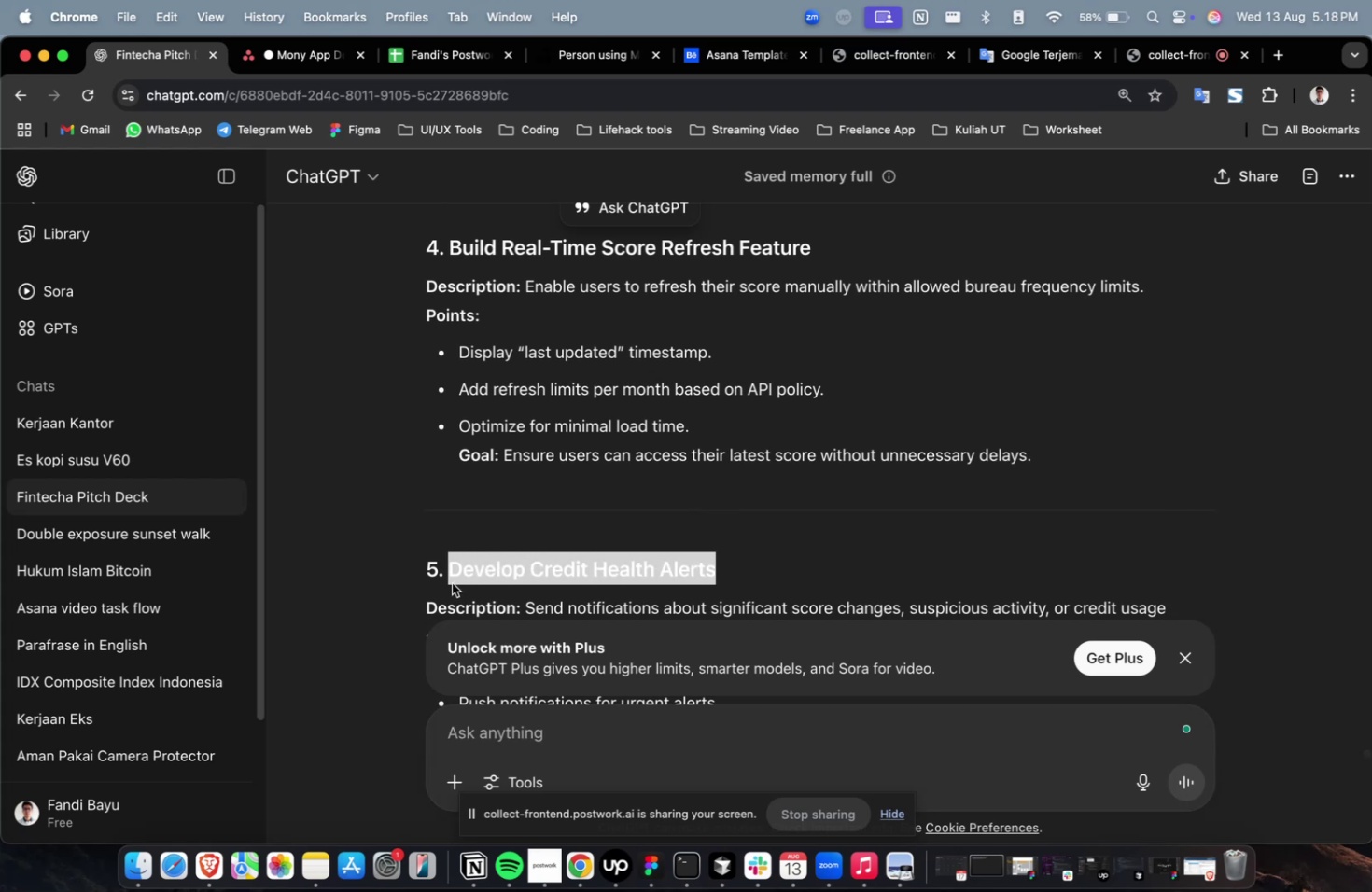 
key(Meta+C)
 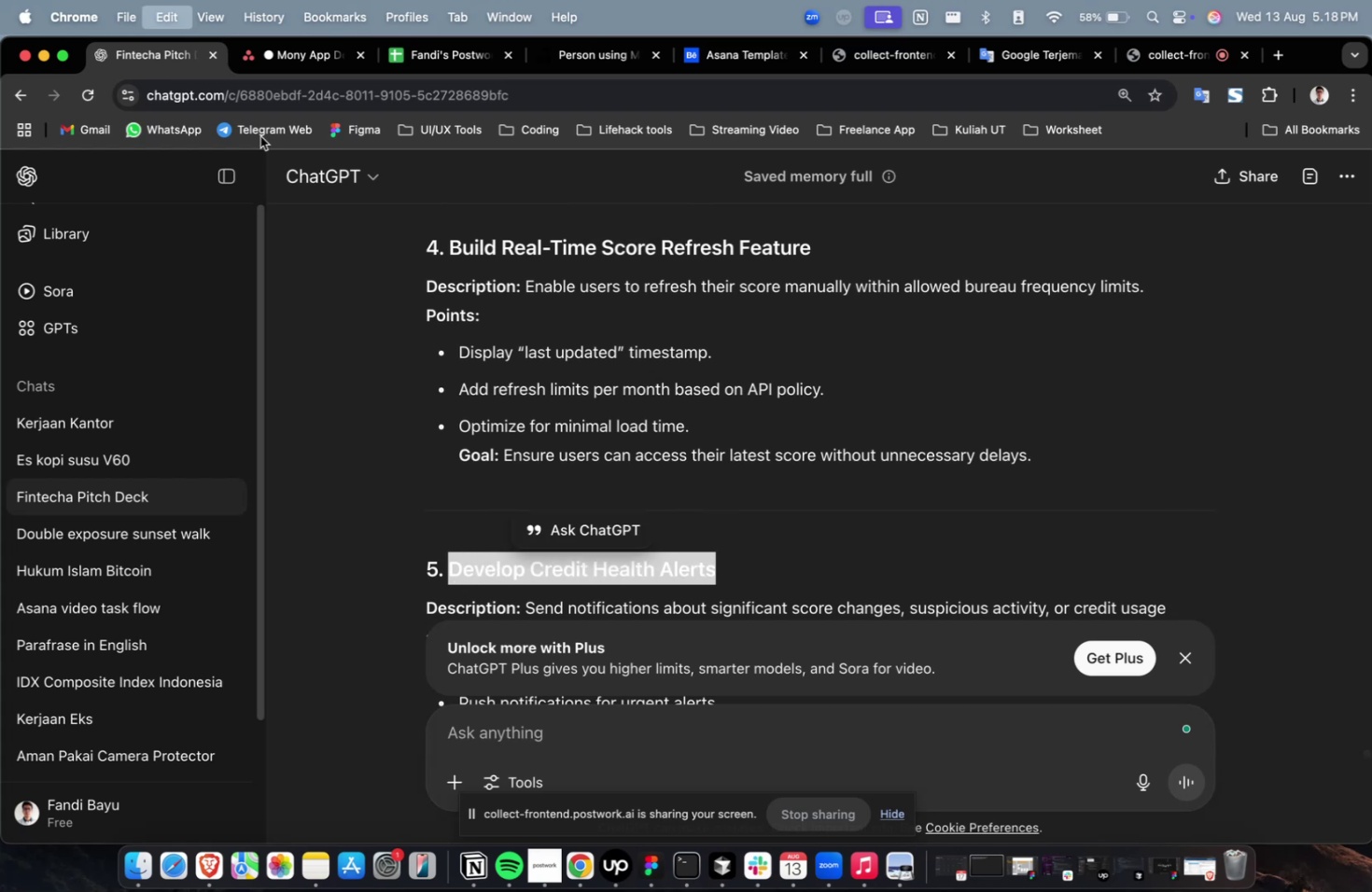 
key(Meta+C)
 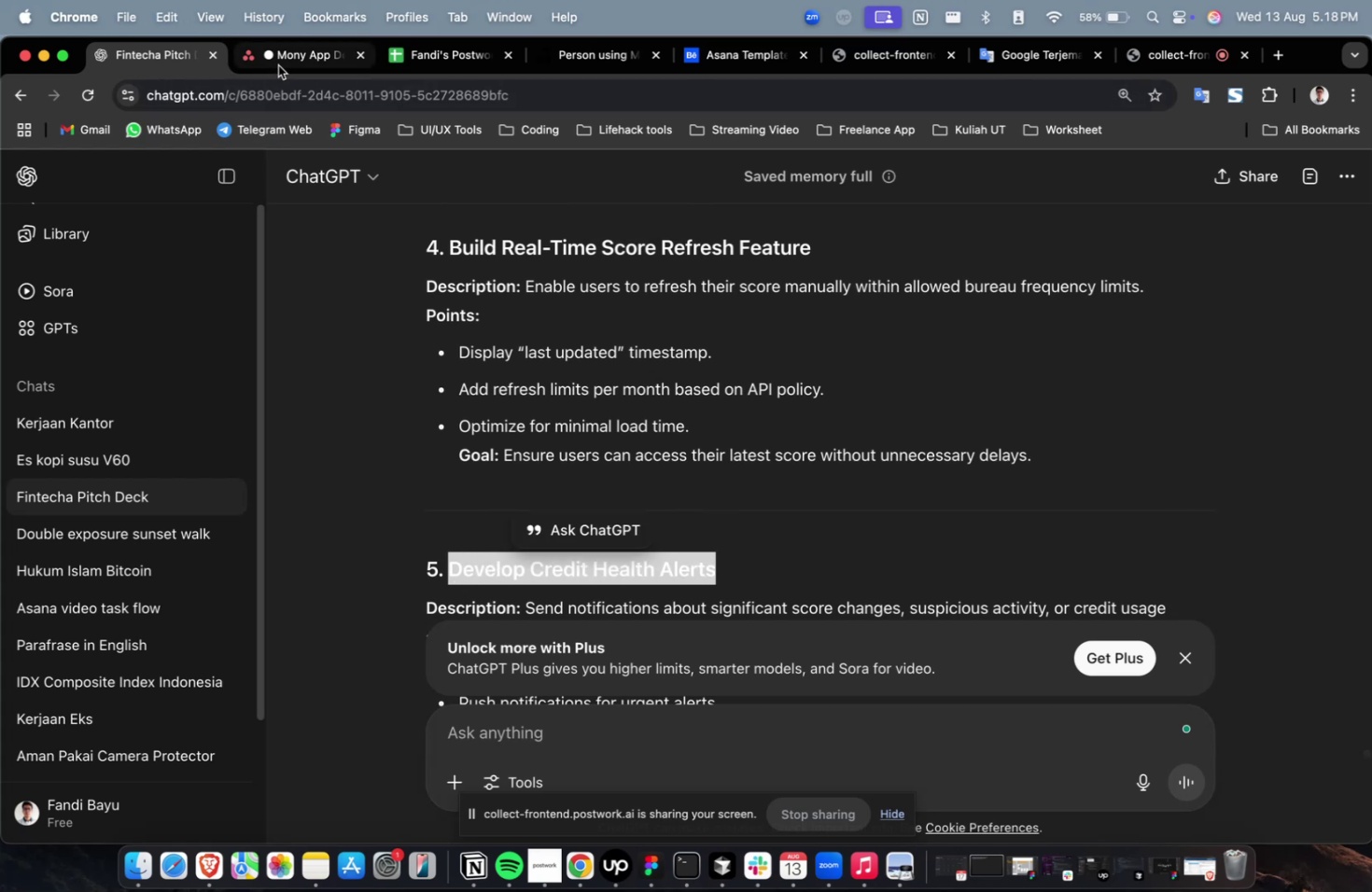 
left_click([283, 65])
 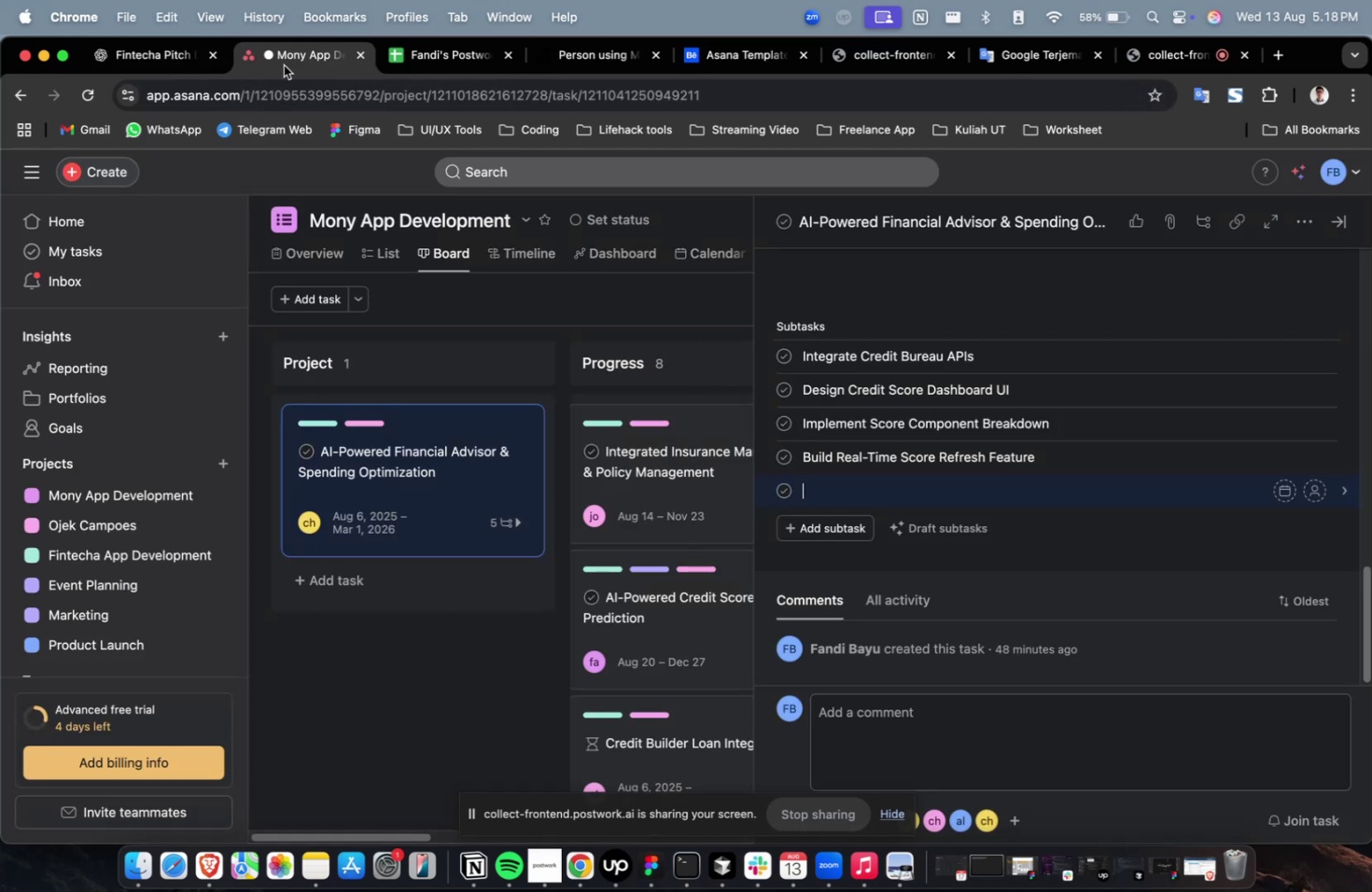 
key(Meta+V)
 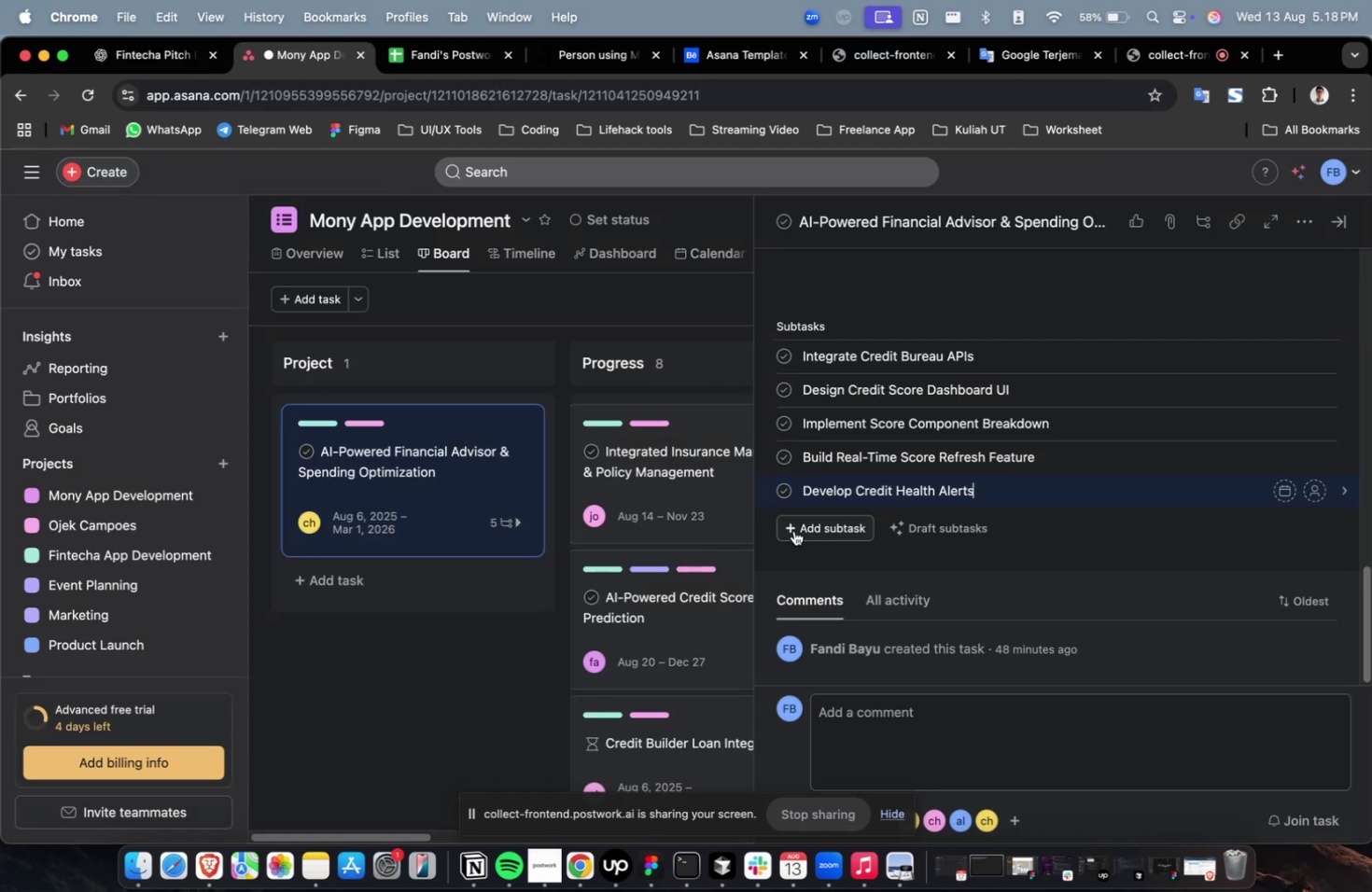 
left_click([793, 530])
 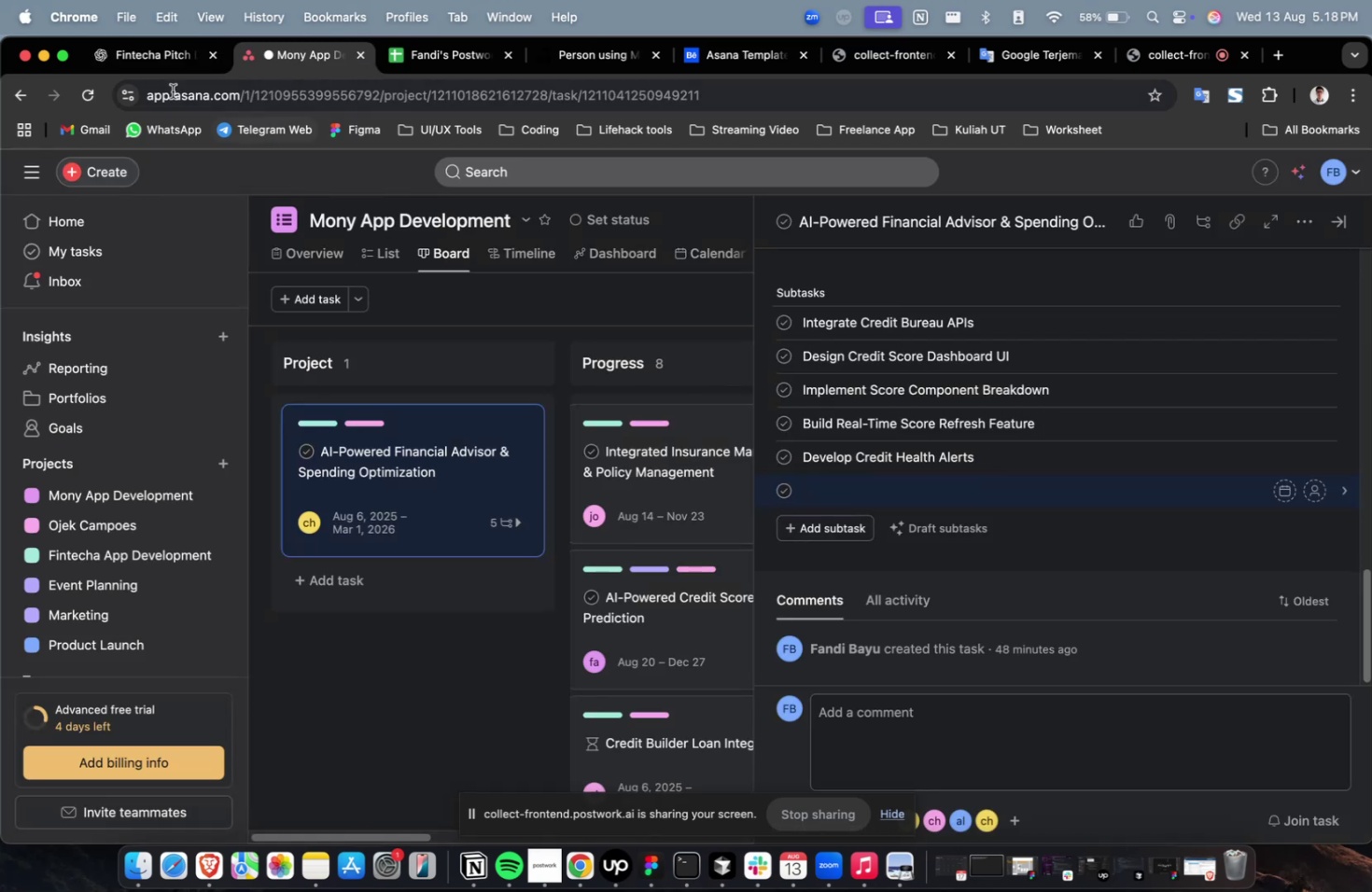 
left_click([157, 66])
 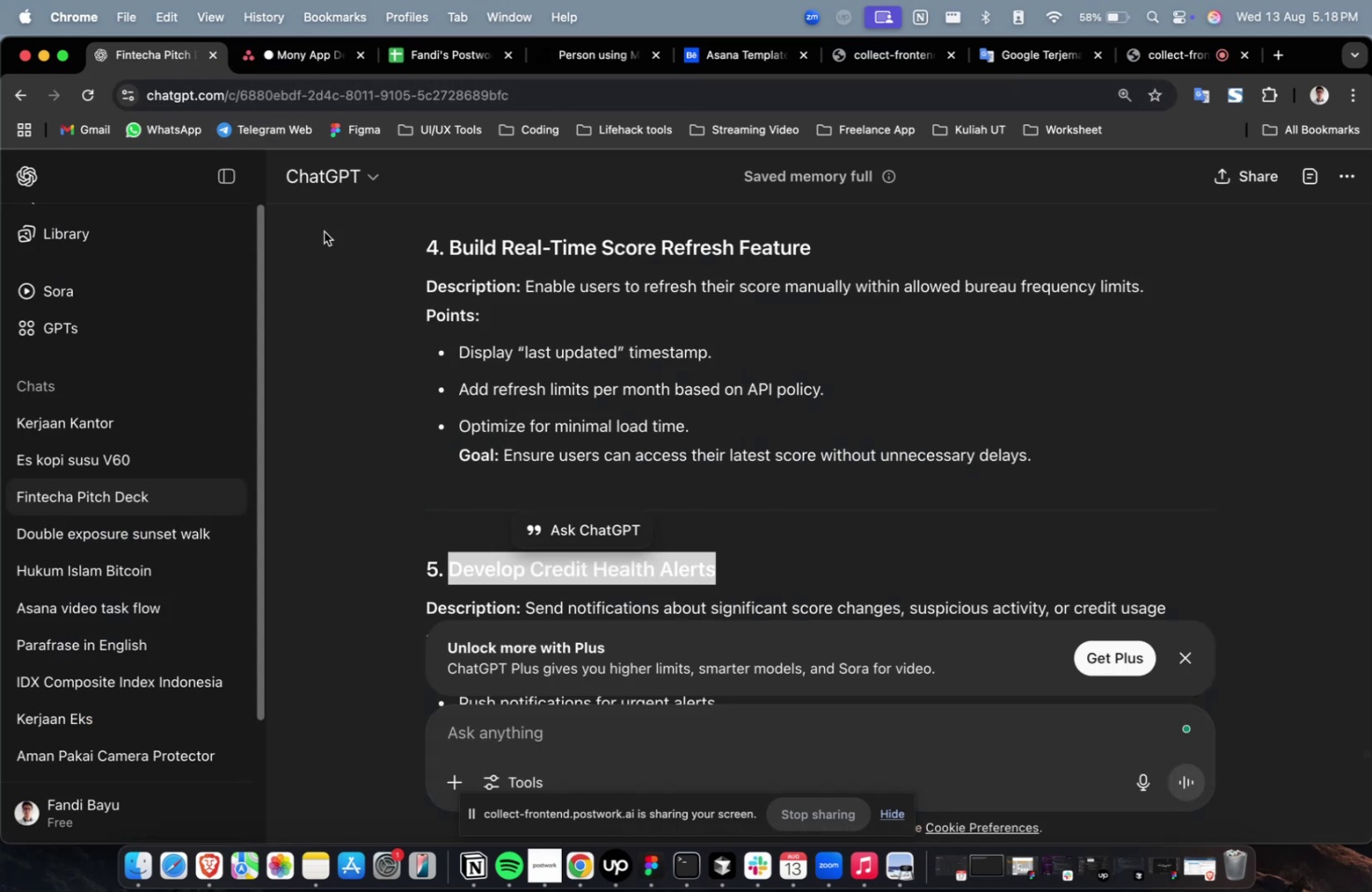 
scroll: coordinate [611, 451], scroll_direction: down, amount: 11.0
 